 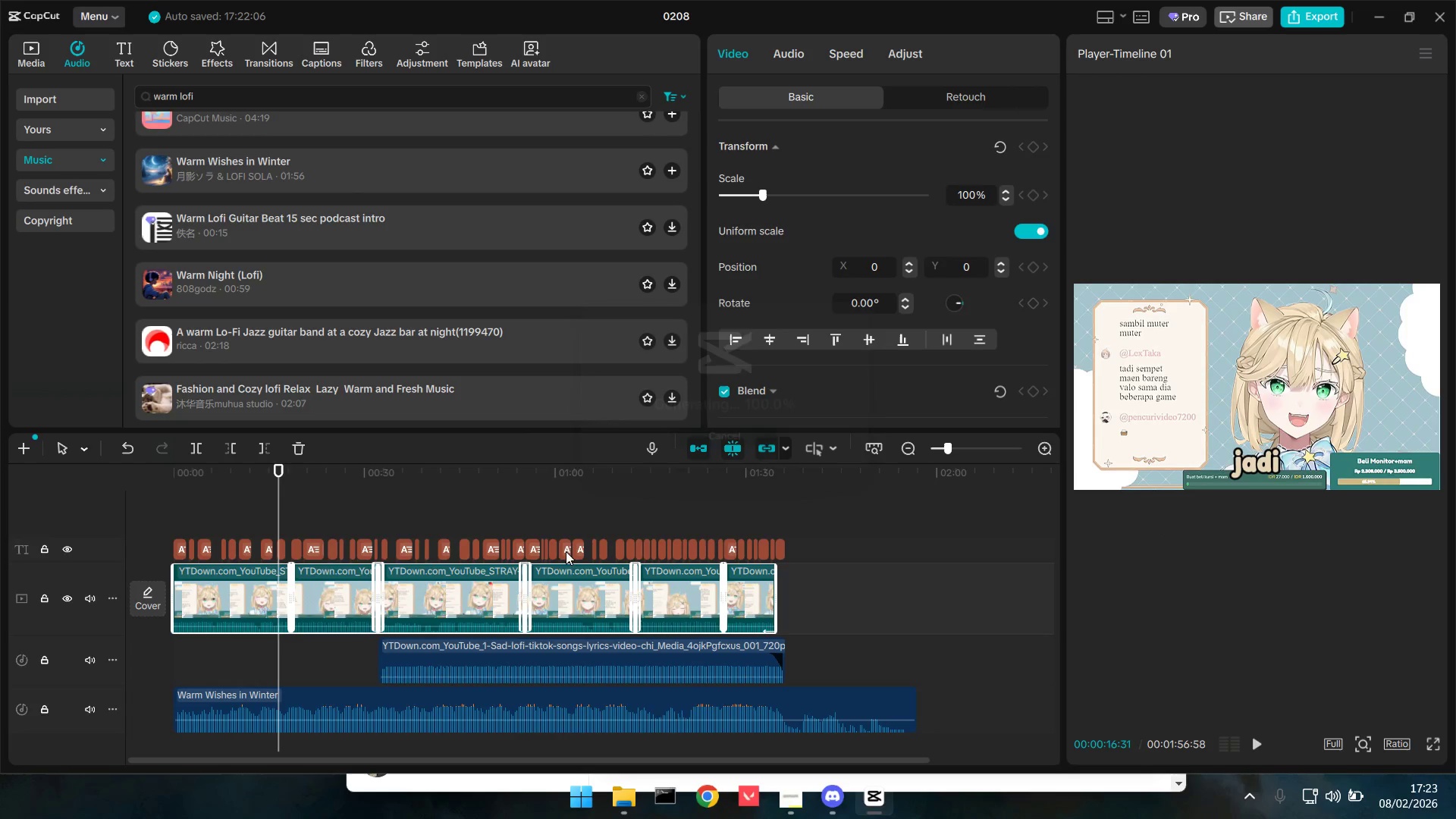 
key(Space)
 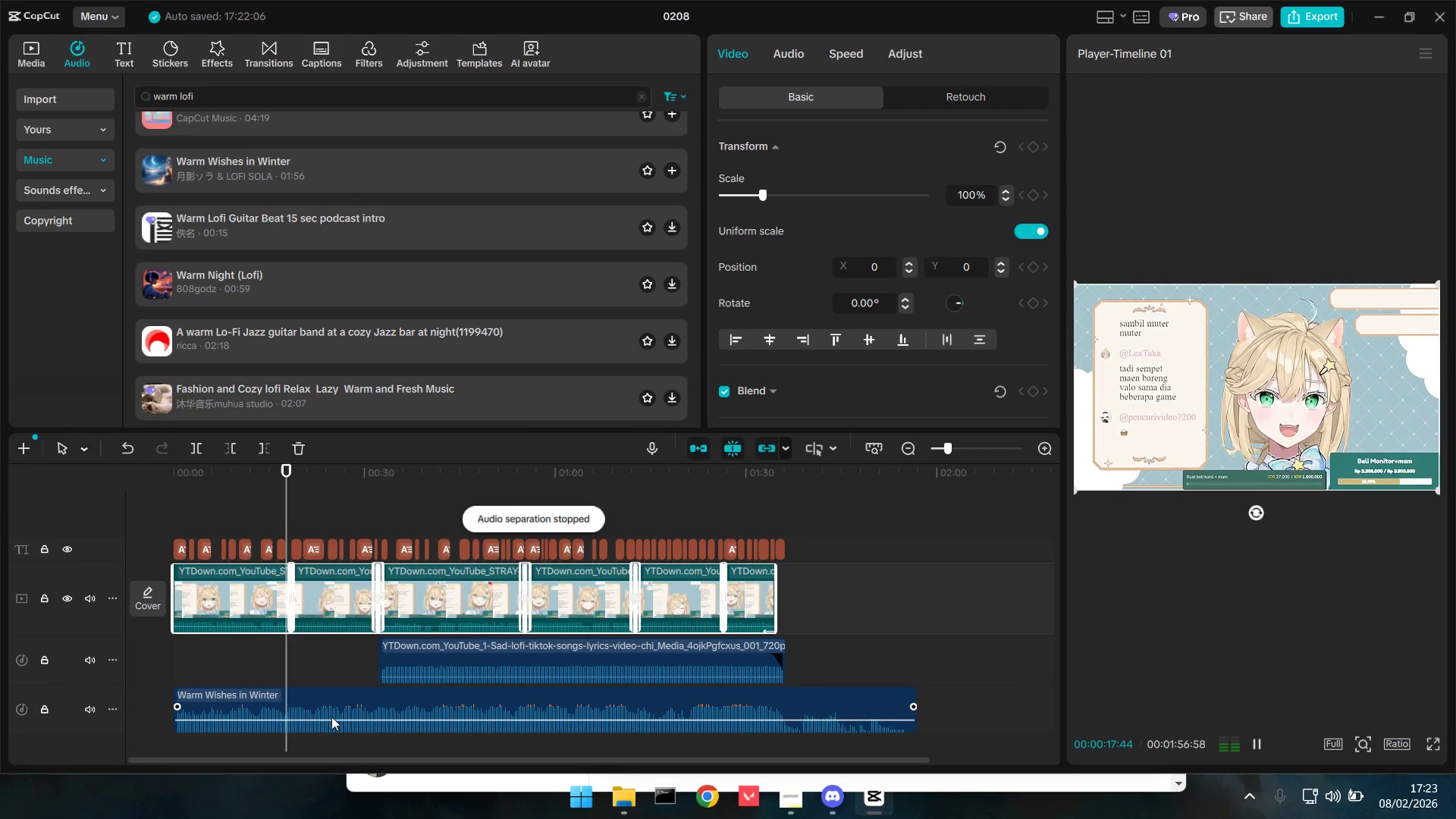 
left_click_drag(start_coordinate=[331, 720], to_coordinate=[331, 725])
 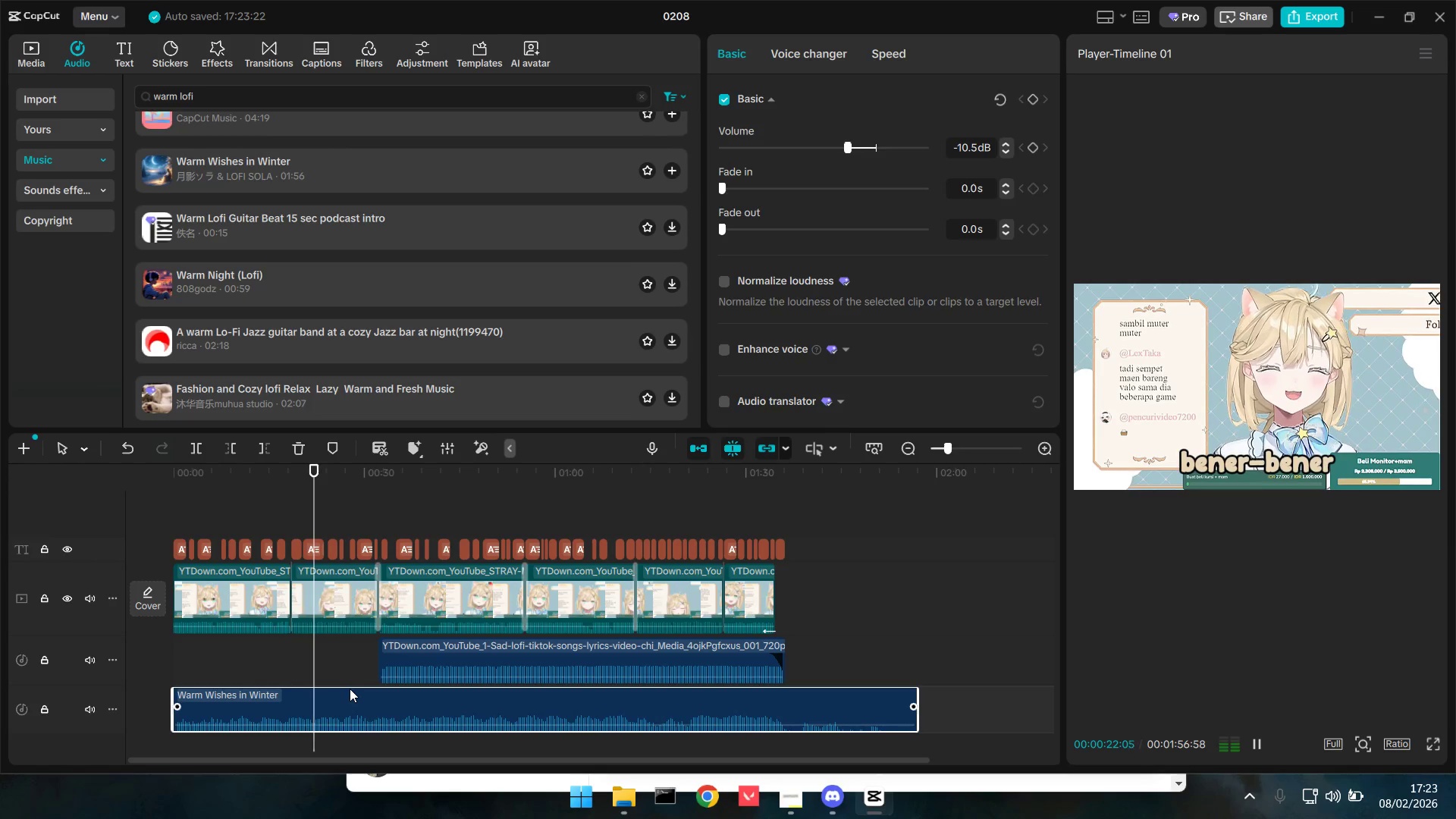 
left_click([350, 689])
 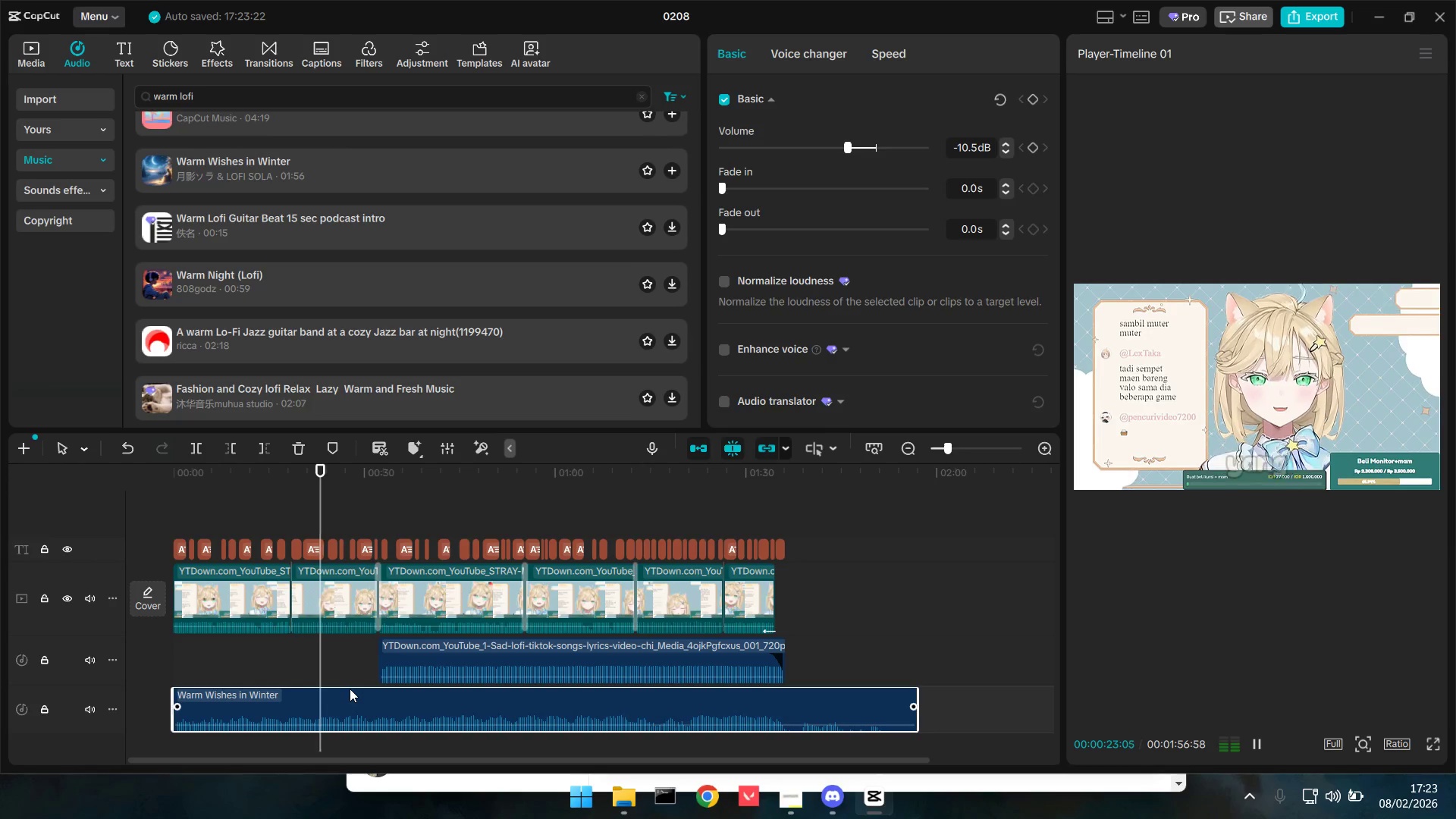 
key(Backspace)
 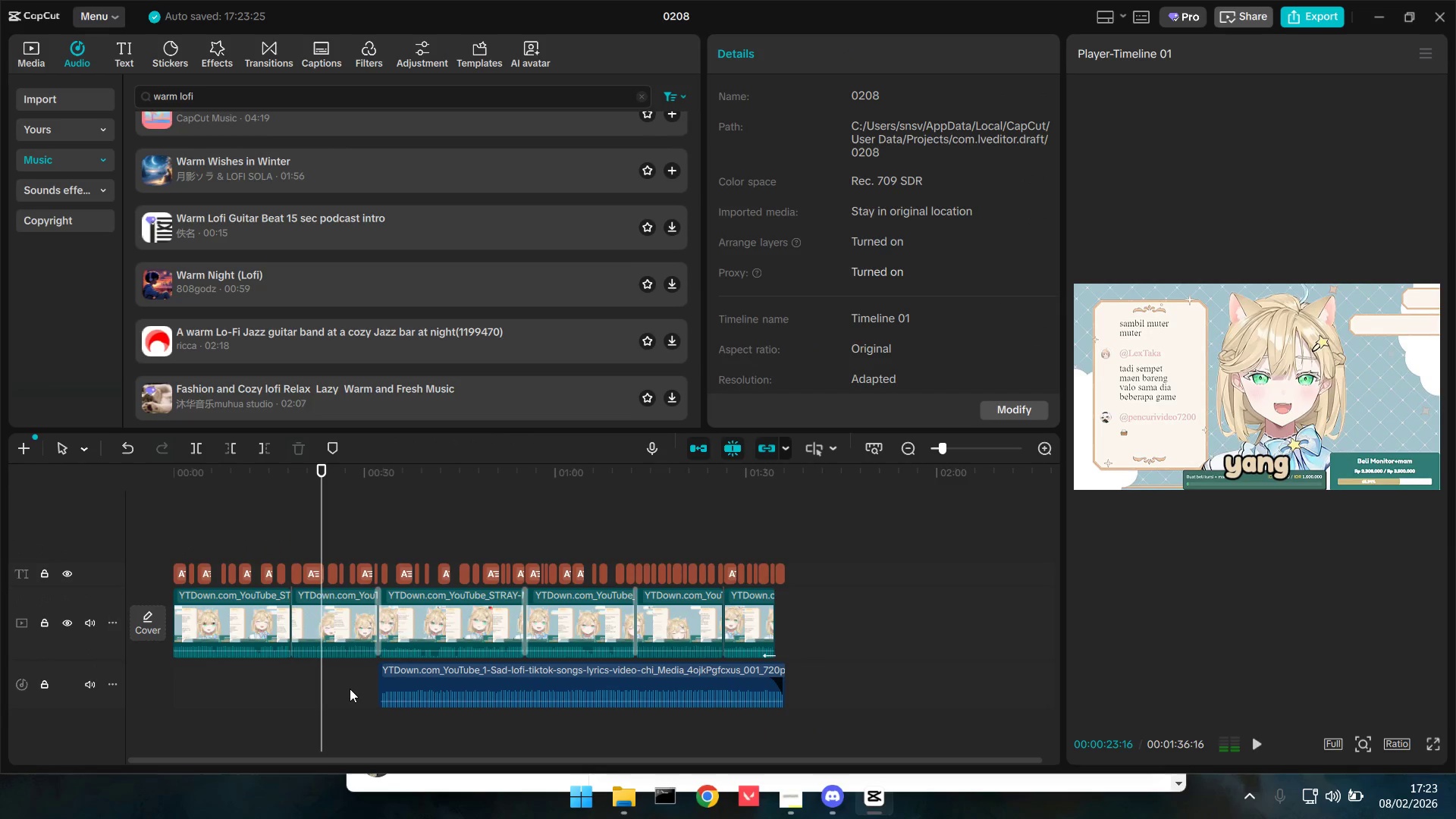 
key(Space)
 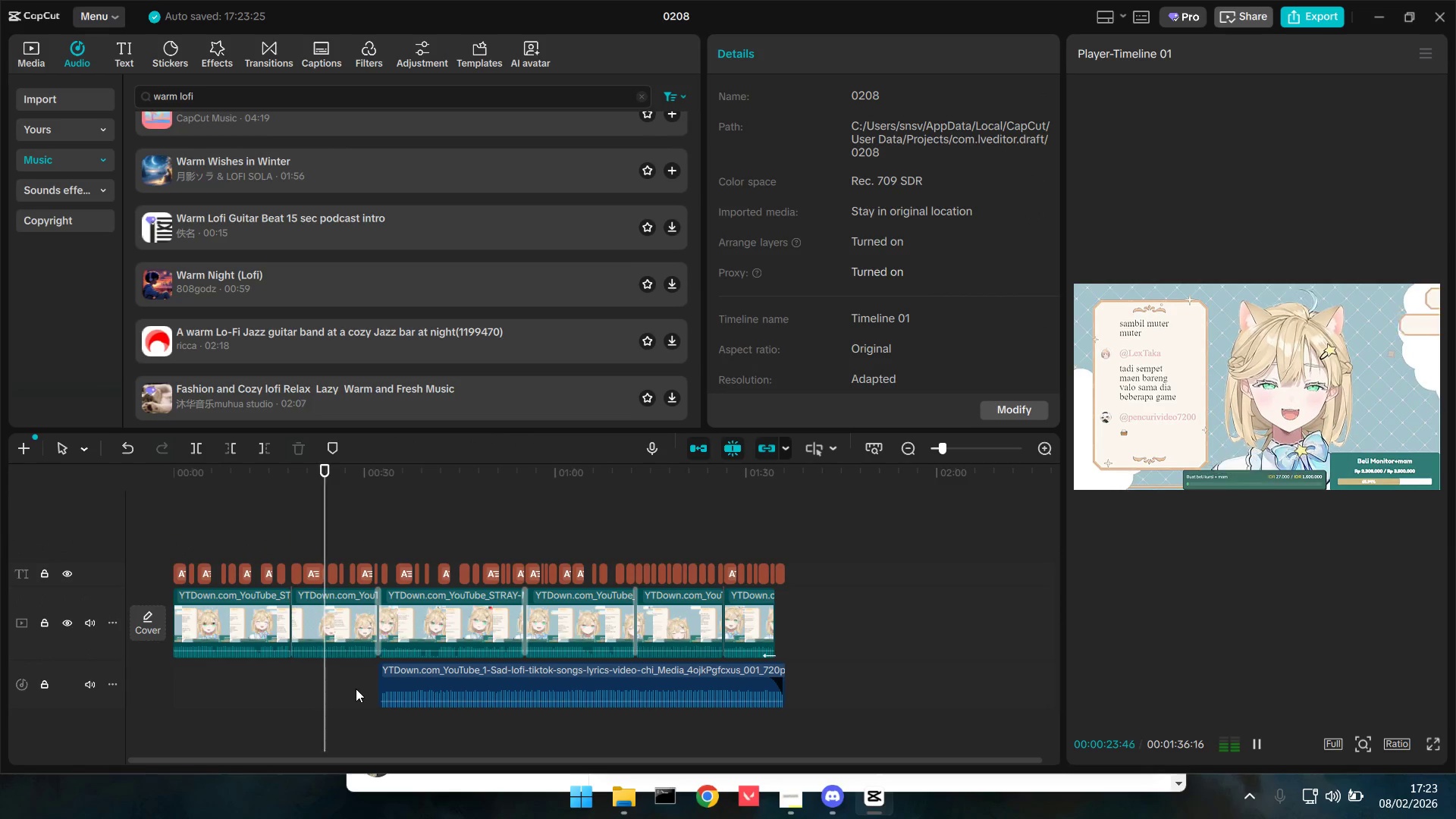 
hold_key(key=ControlLeft, duration=0.77)
scroll: coordinate [358, 682], scroll_direction: up, amount: 1.0
 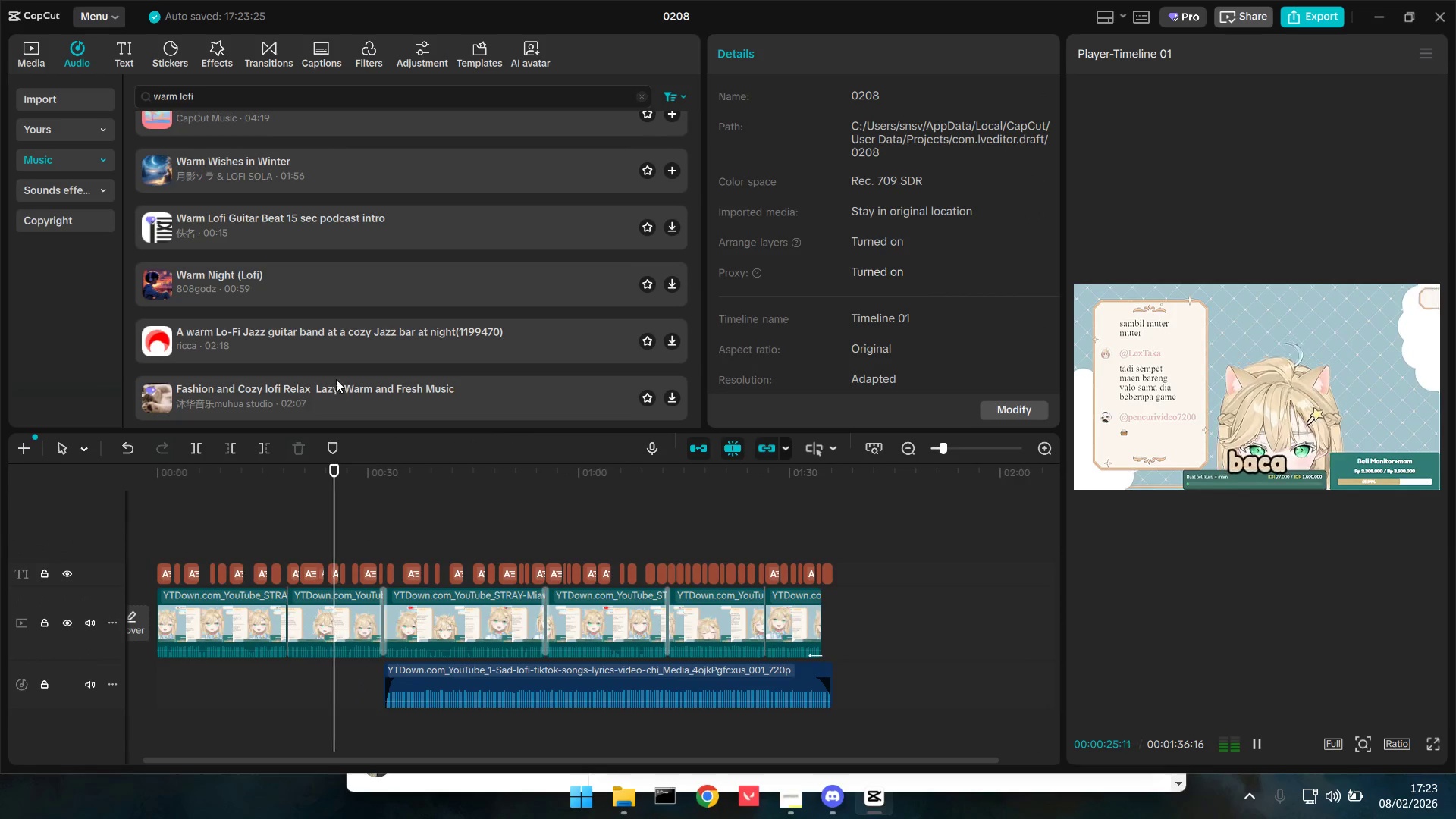 
key(Space)
 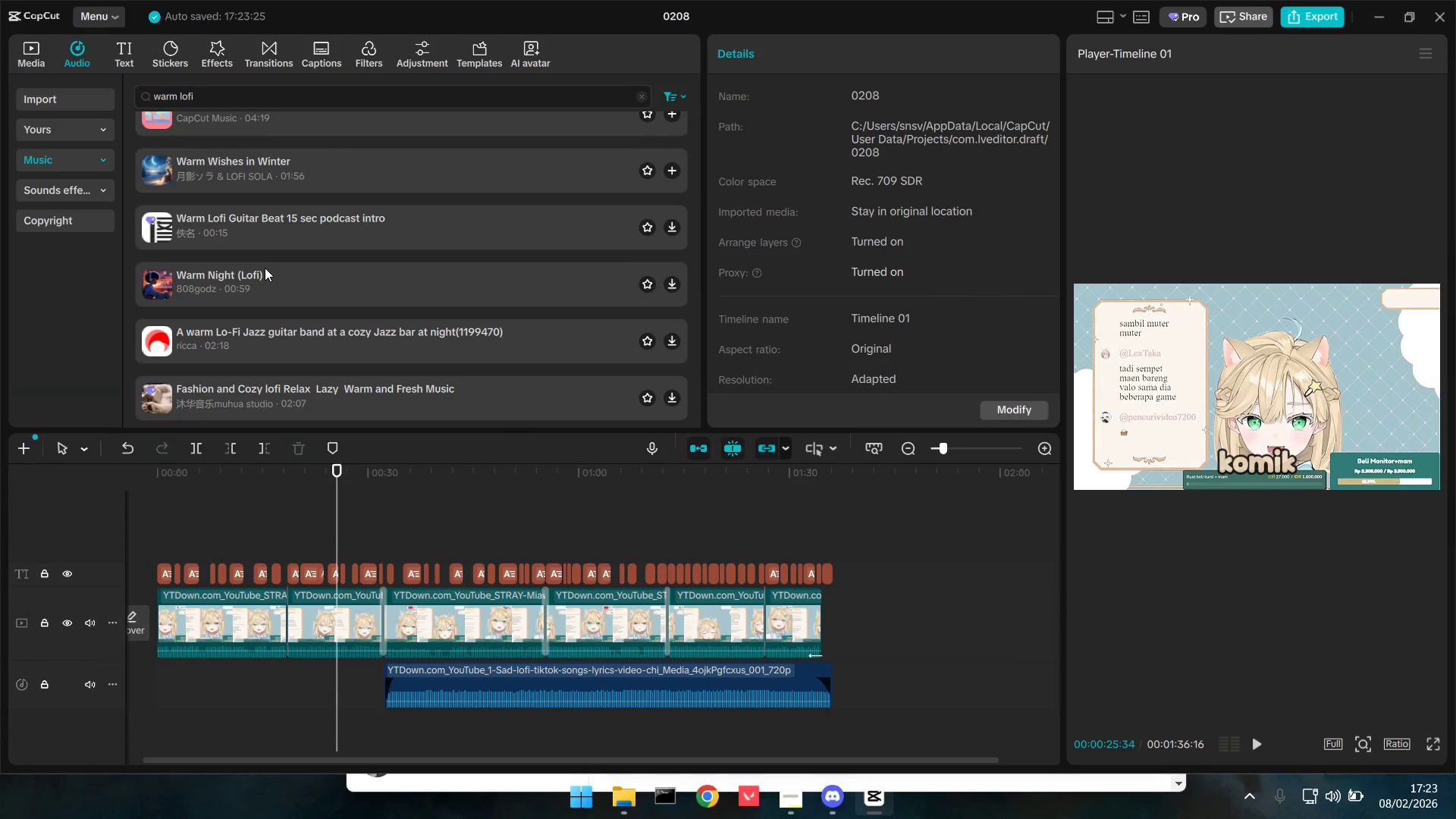 
scroll: coordinate [292, 306], scroll_direction: up, amount: 5.0
 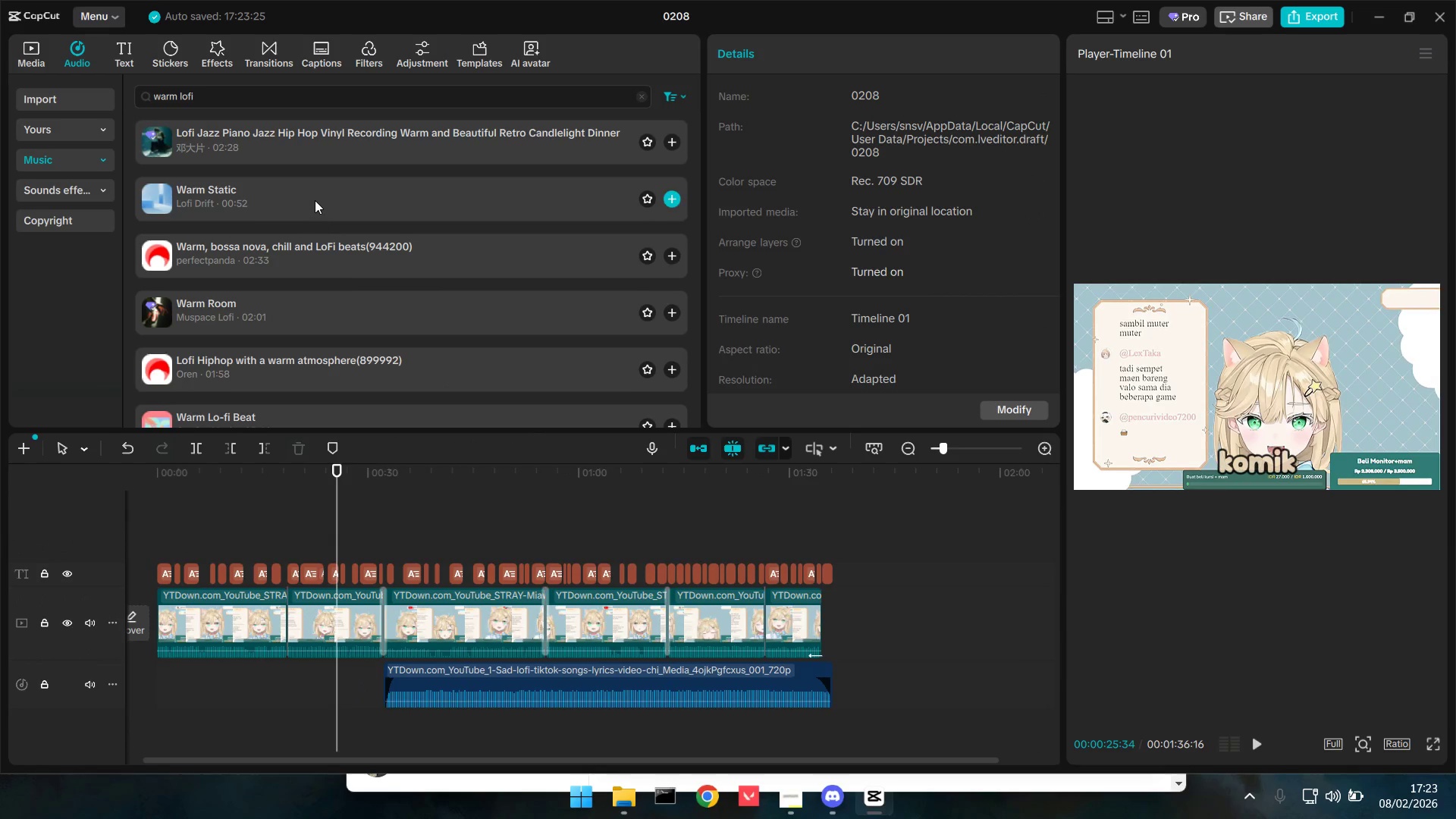 
left_click([315, 200])
 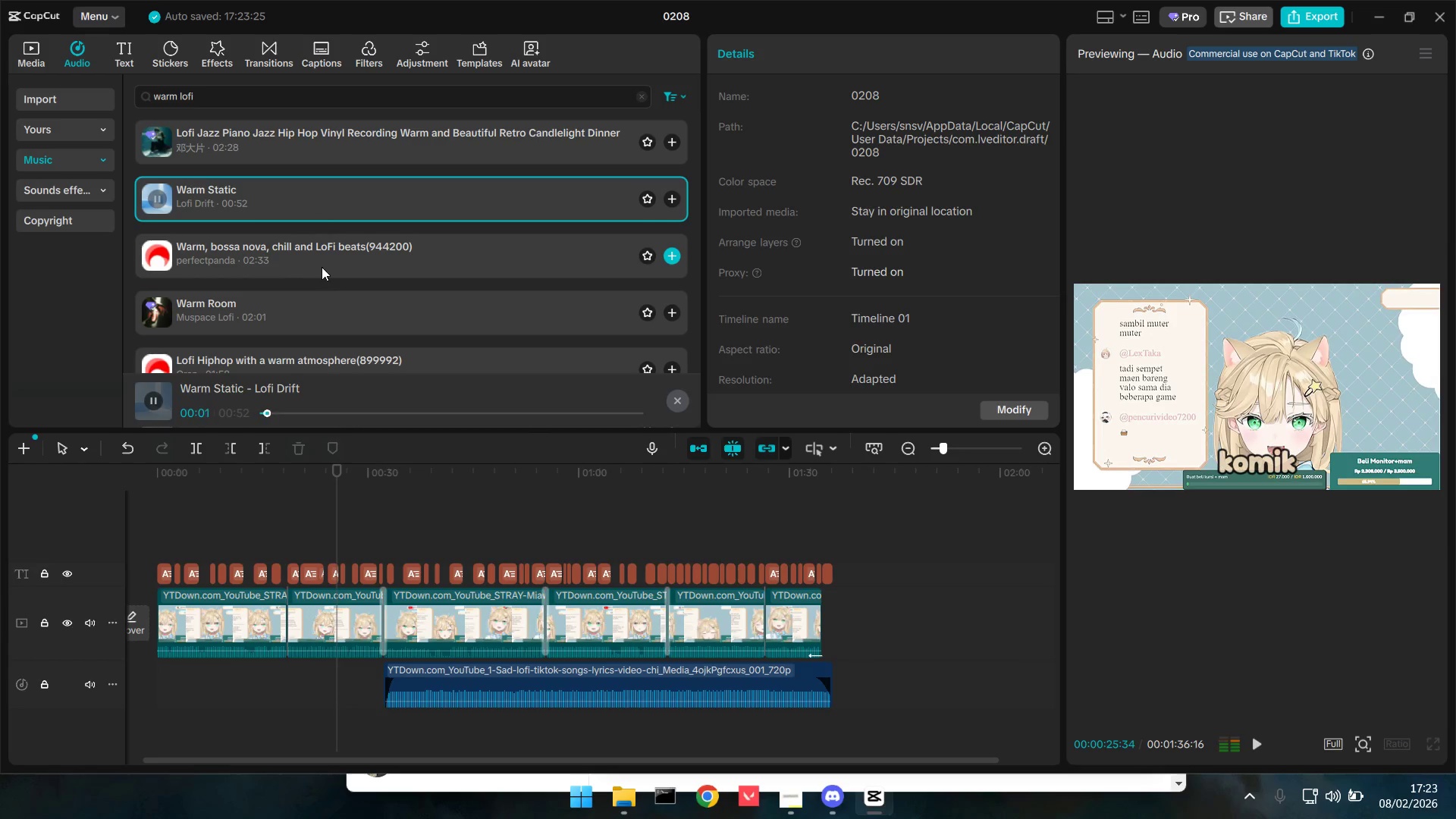 
left_click([327, 264])
 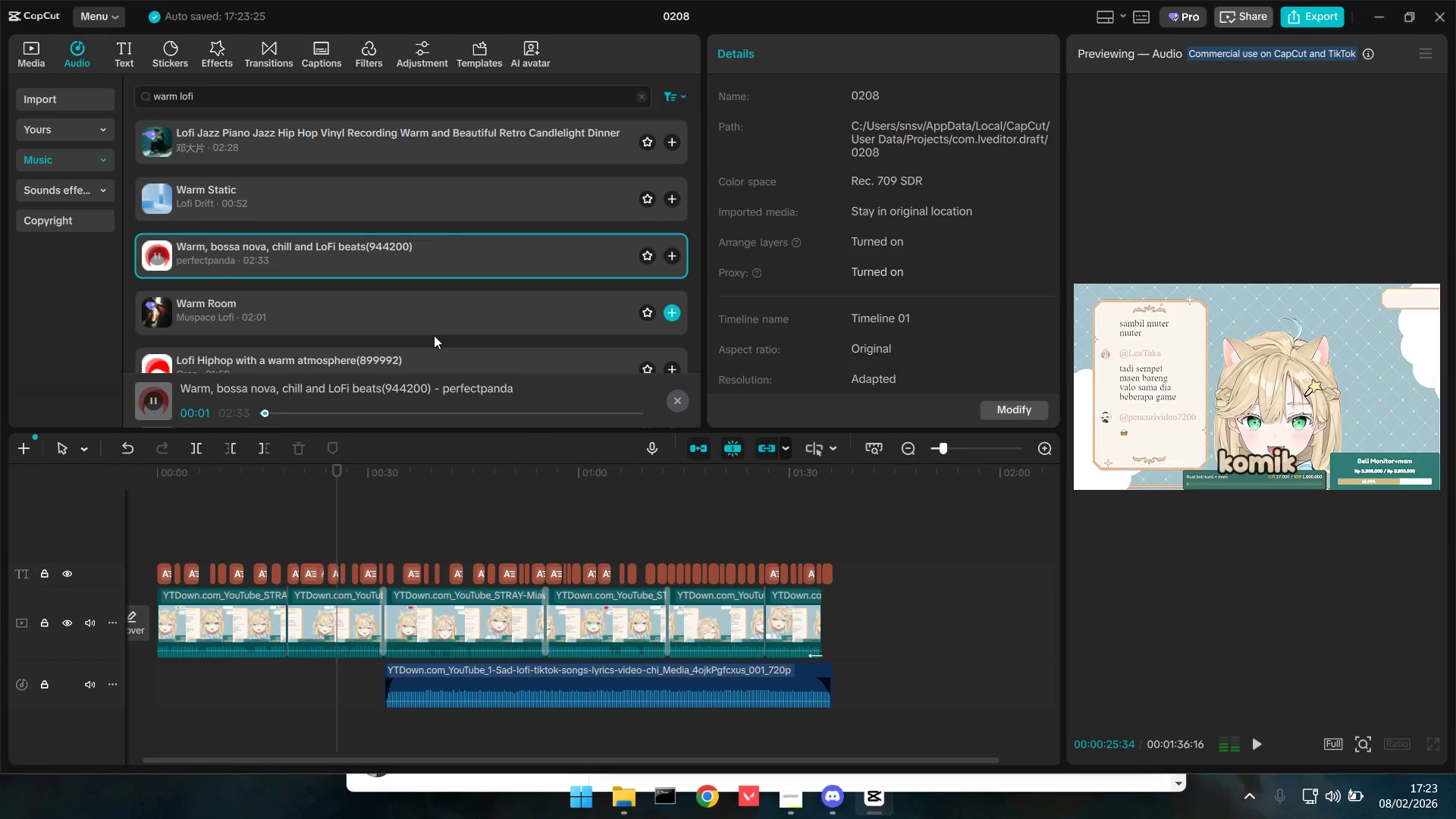 
left_click([419, 336])
 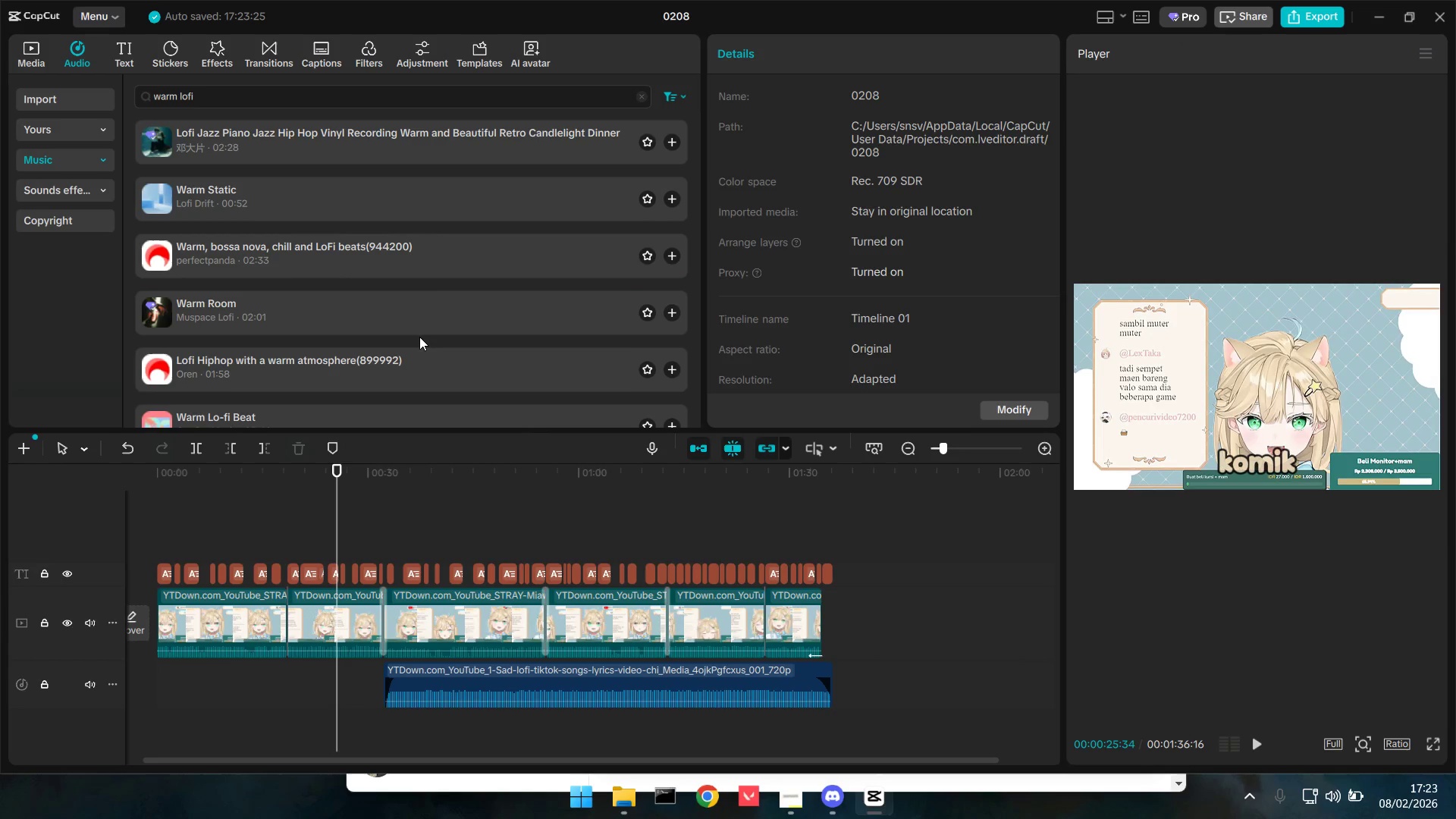 
double_click([436, 322])
 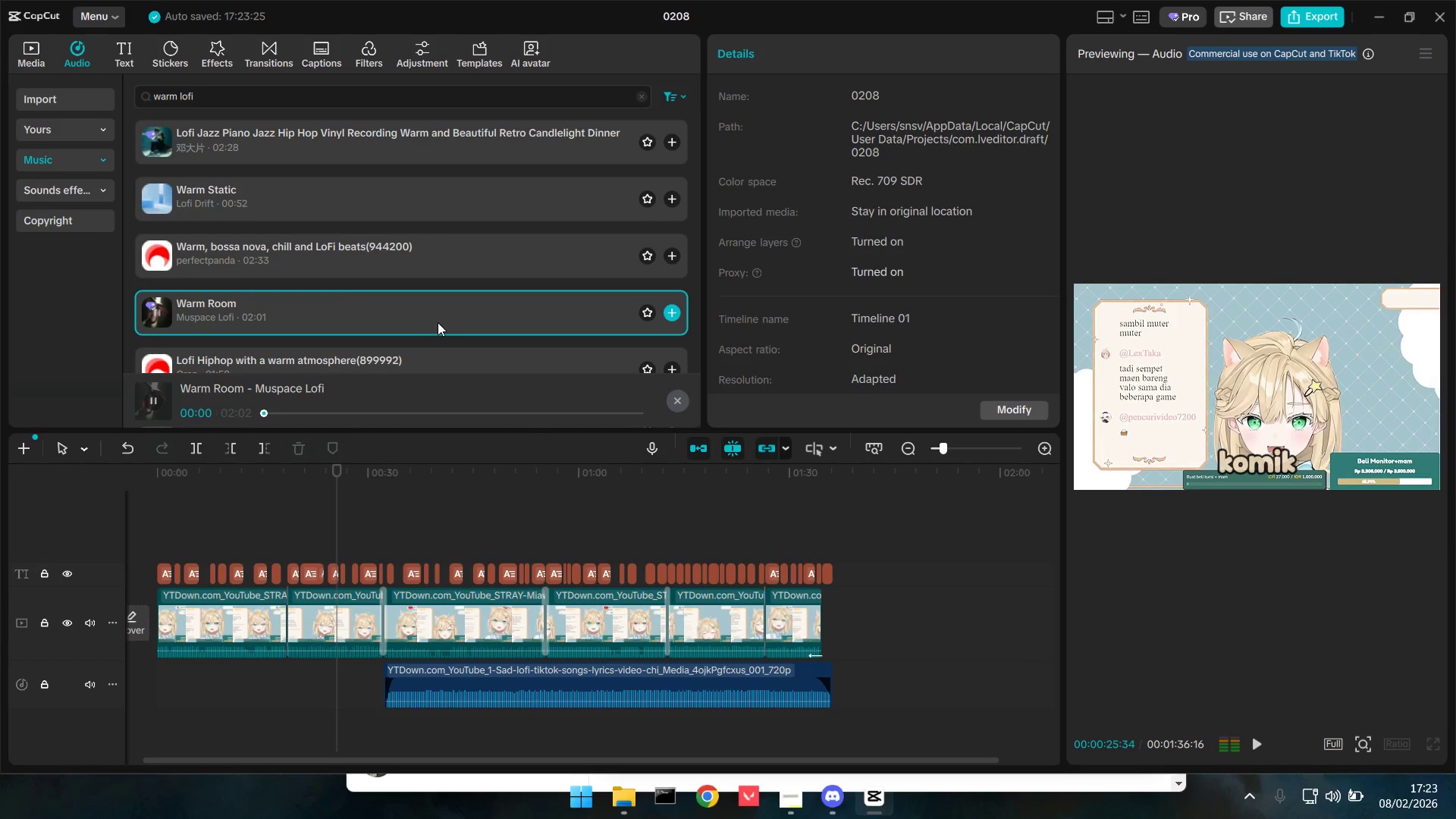 
scroll: coordinate [438, 322], scroll_direction: down, amount: 1.0
 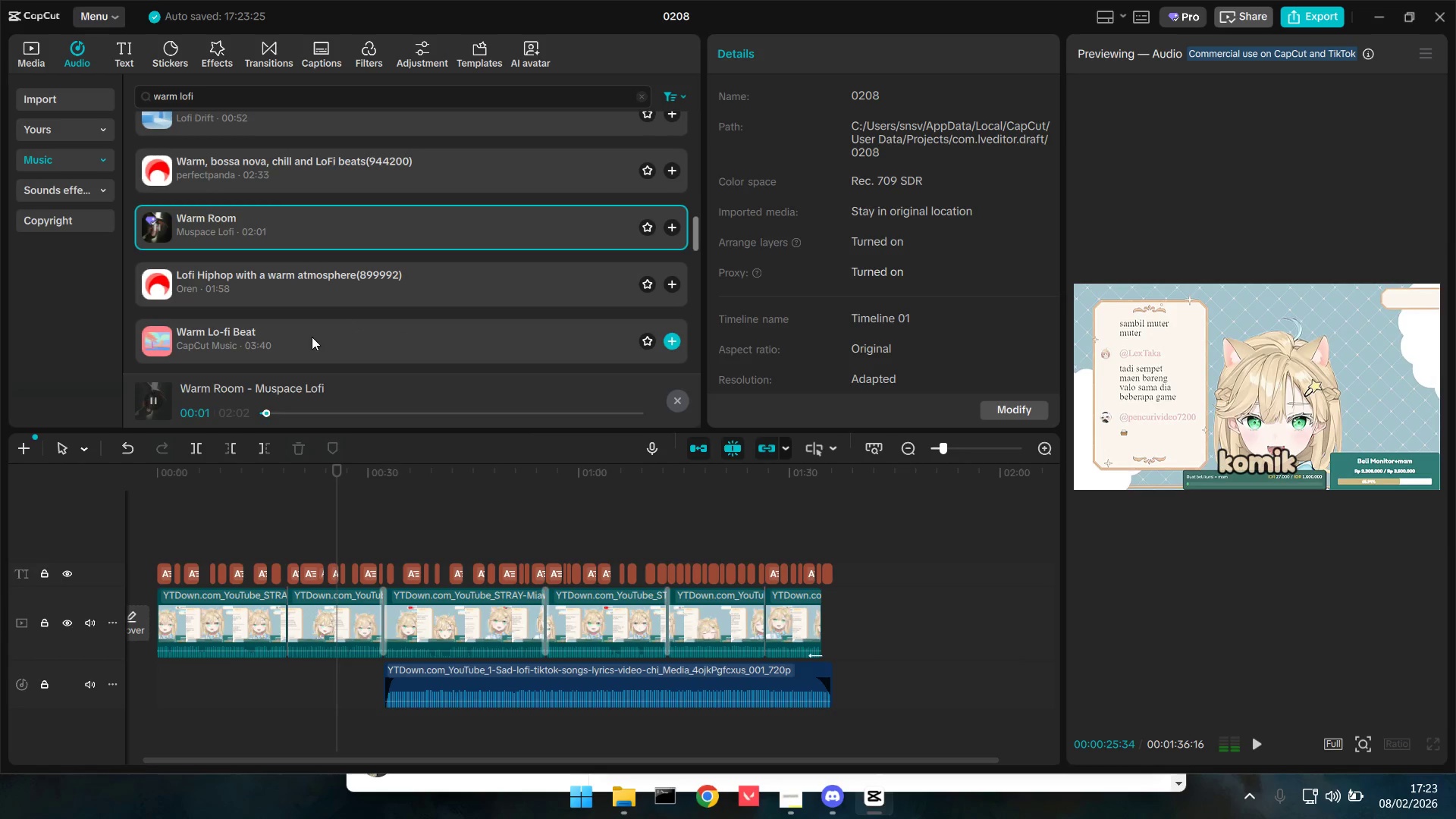 
left_click([325, 331])
 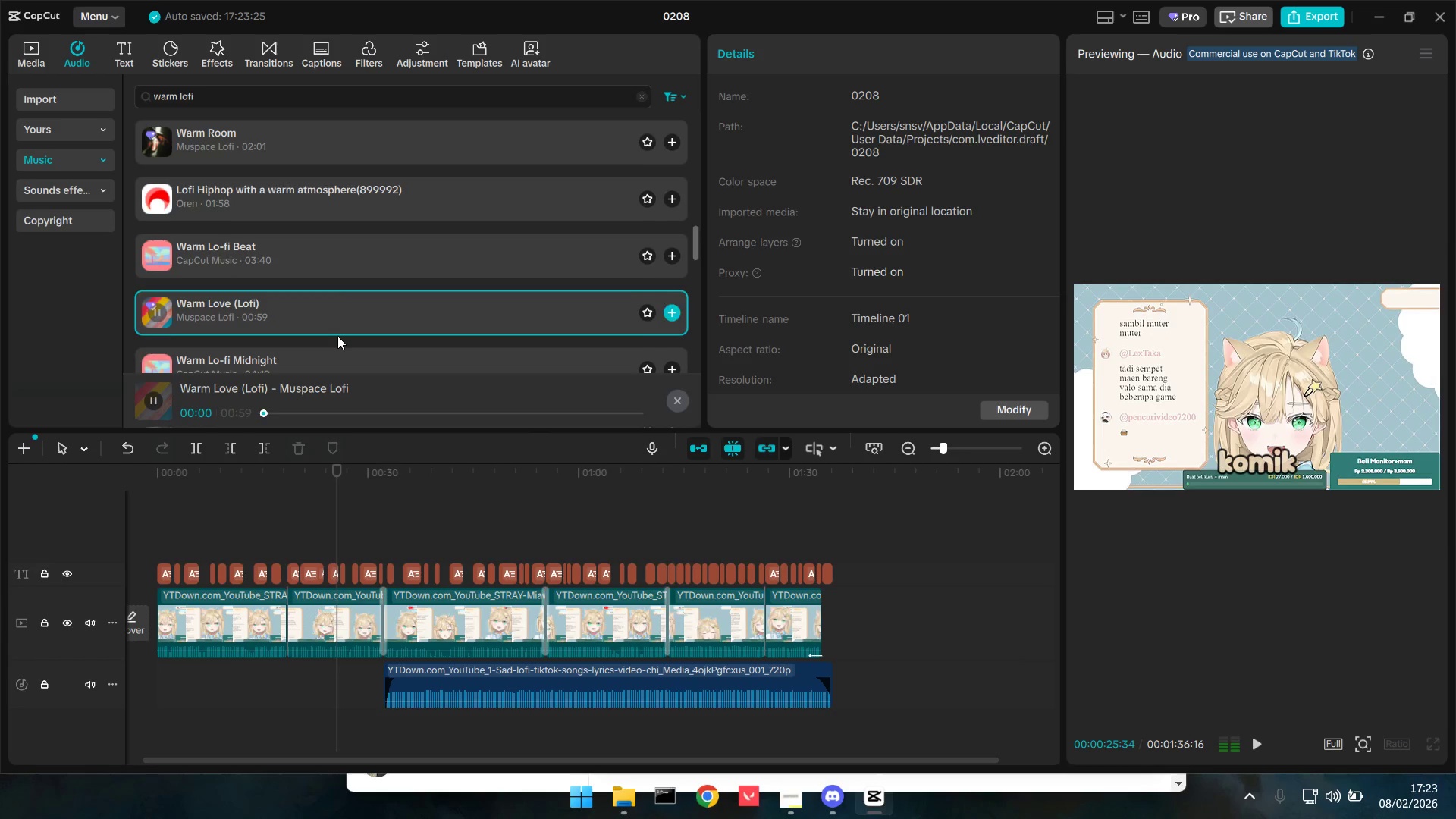 
scroll: coordinate [343, 338], scroll_direction: down, amount: 2.0
 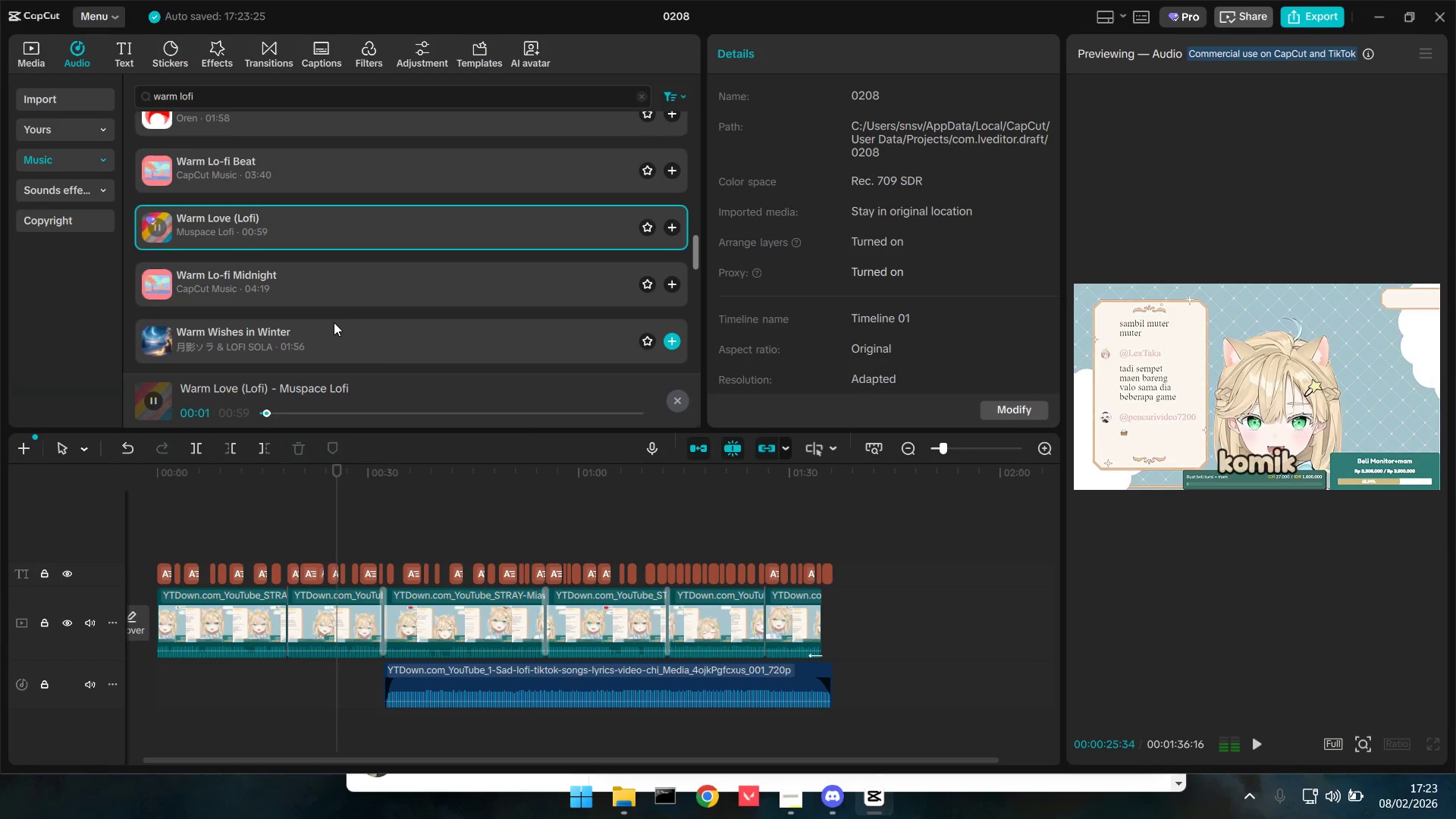 
left_click([325, 328])
 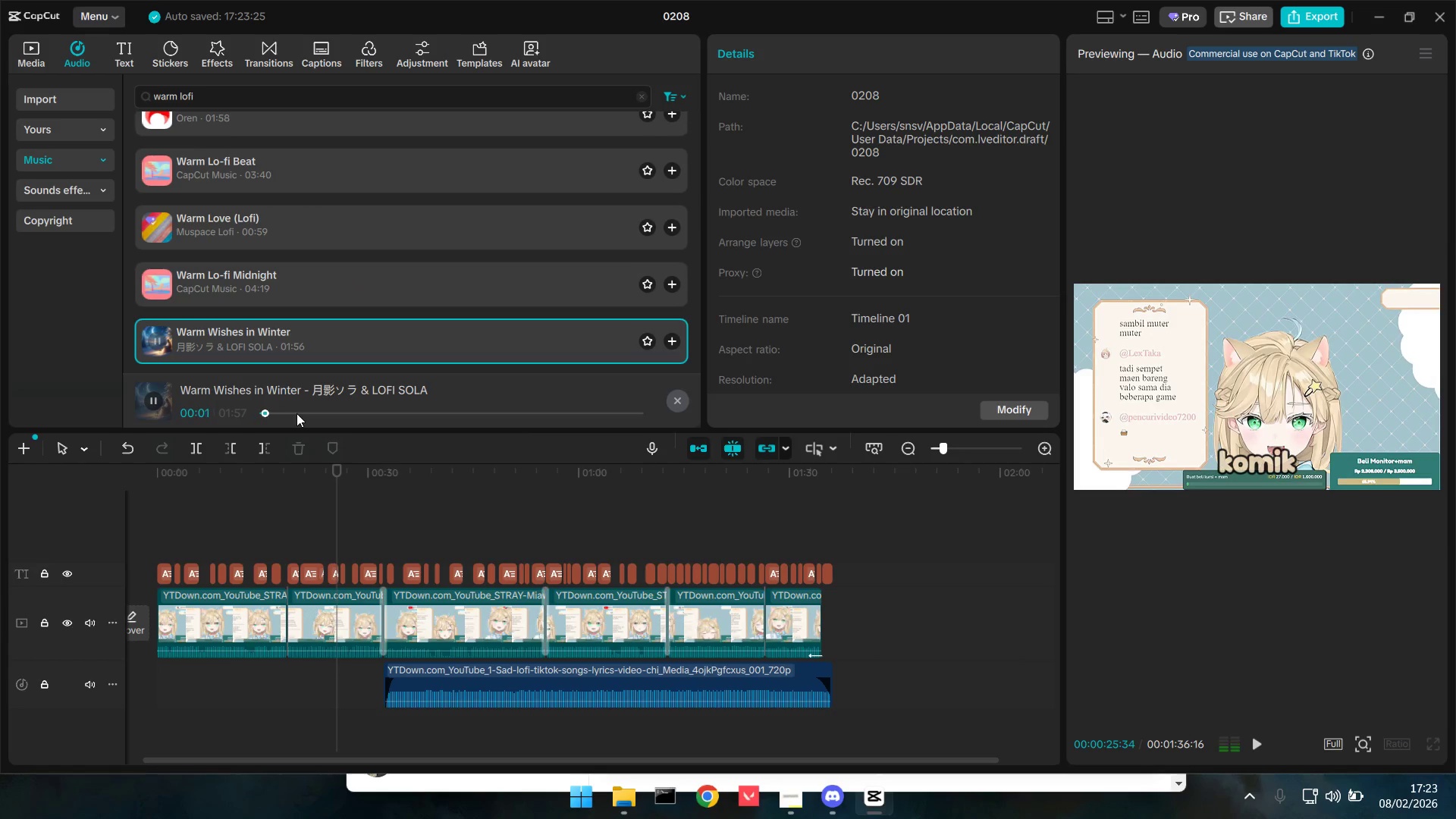 
left_click([297, 413])
 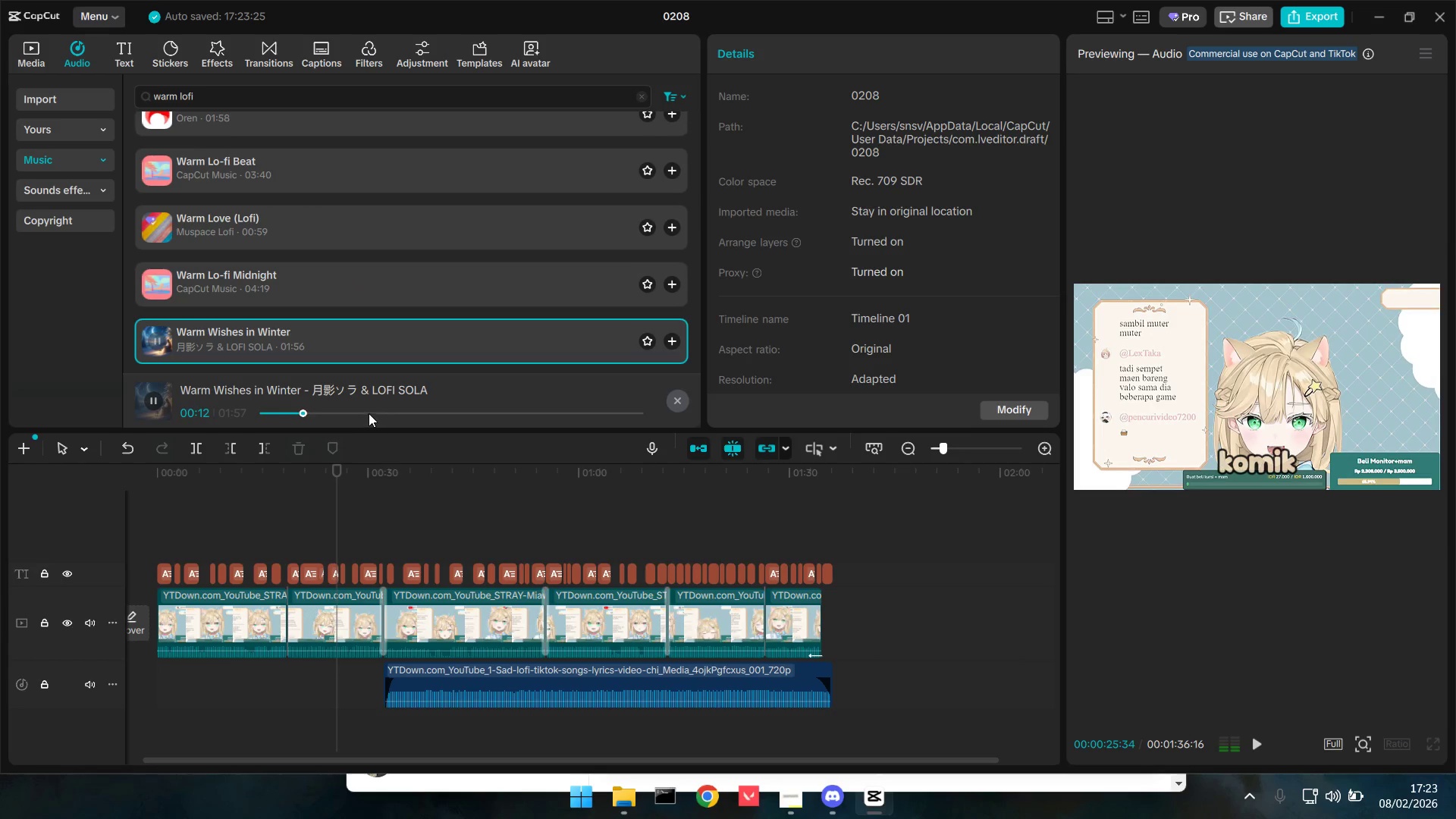 
left_click([358, 412])
 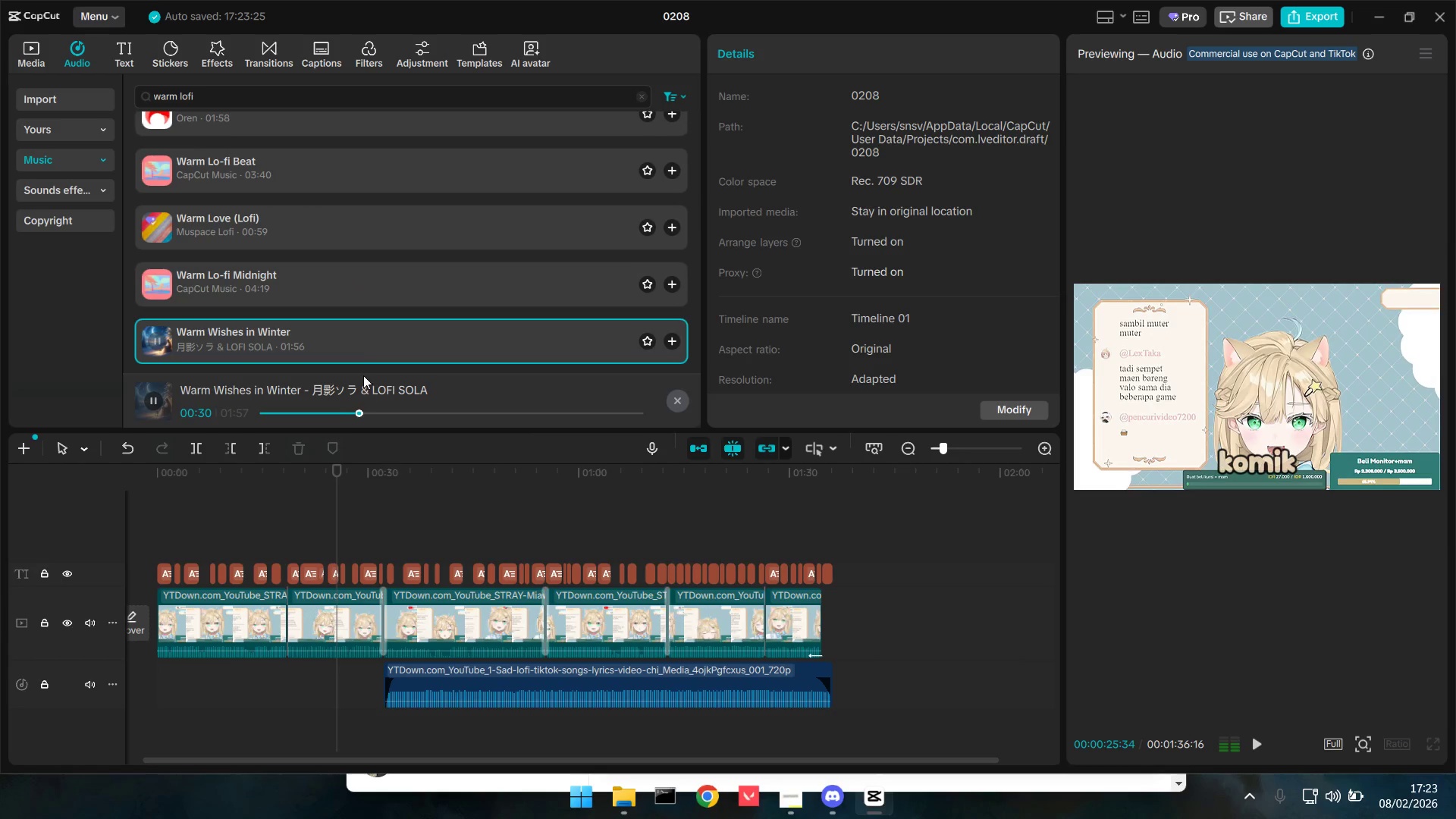 
scroll: coordinate [363, 331], scroll_direction: down, amount: 2.0
 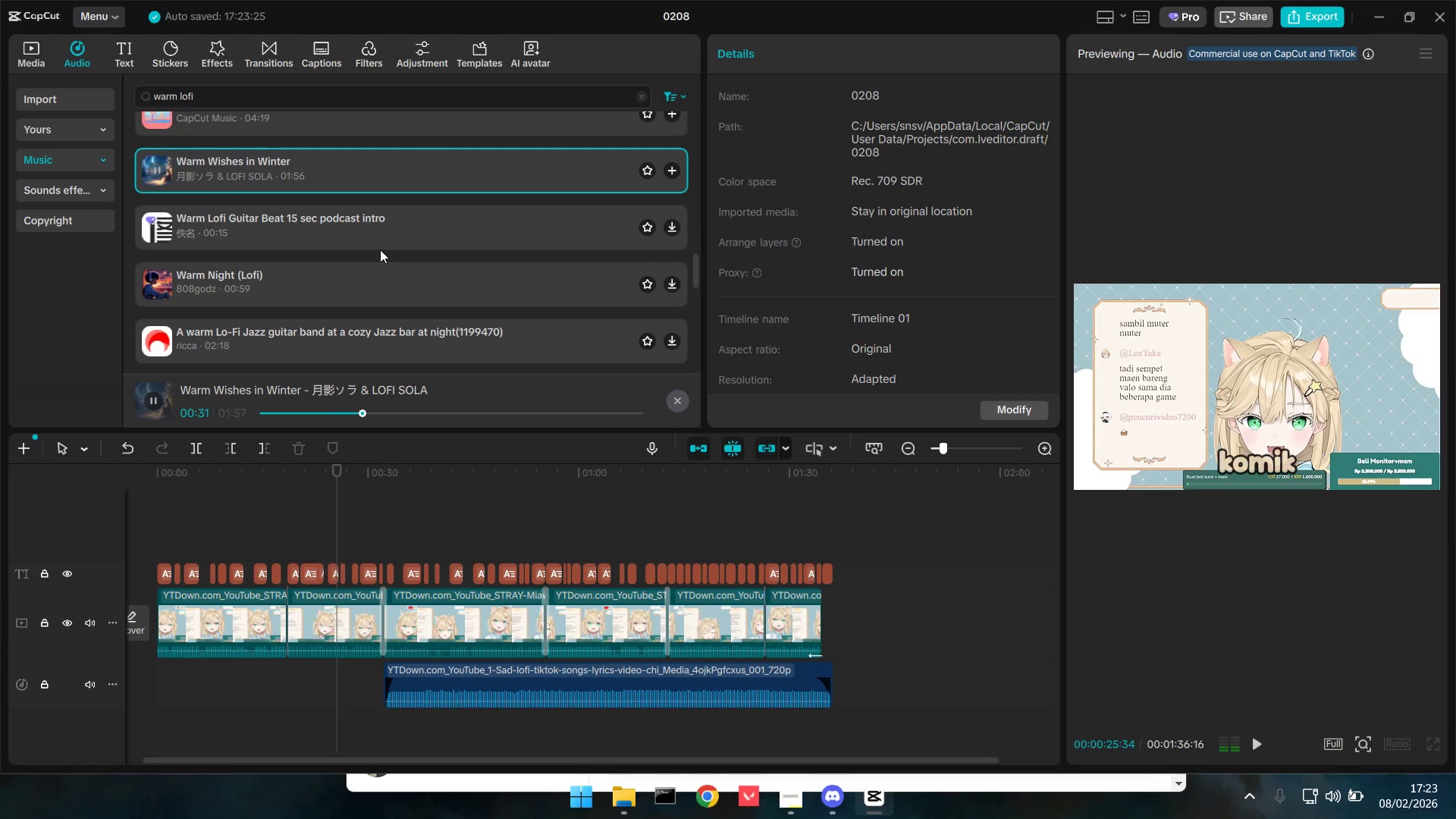 
left_click([378, 234])
 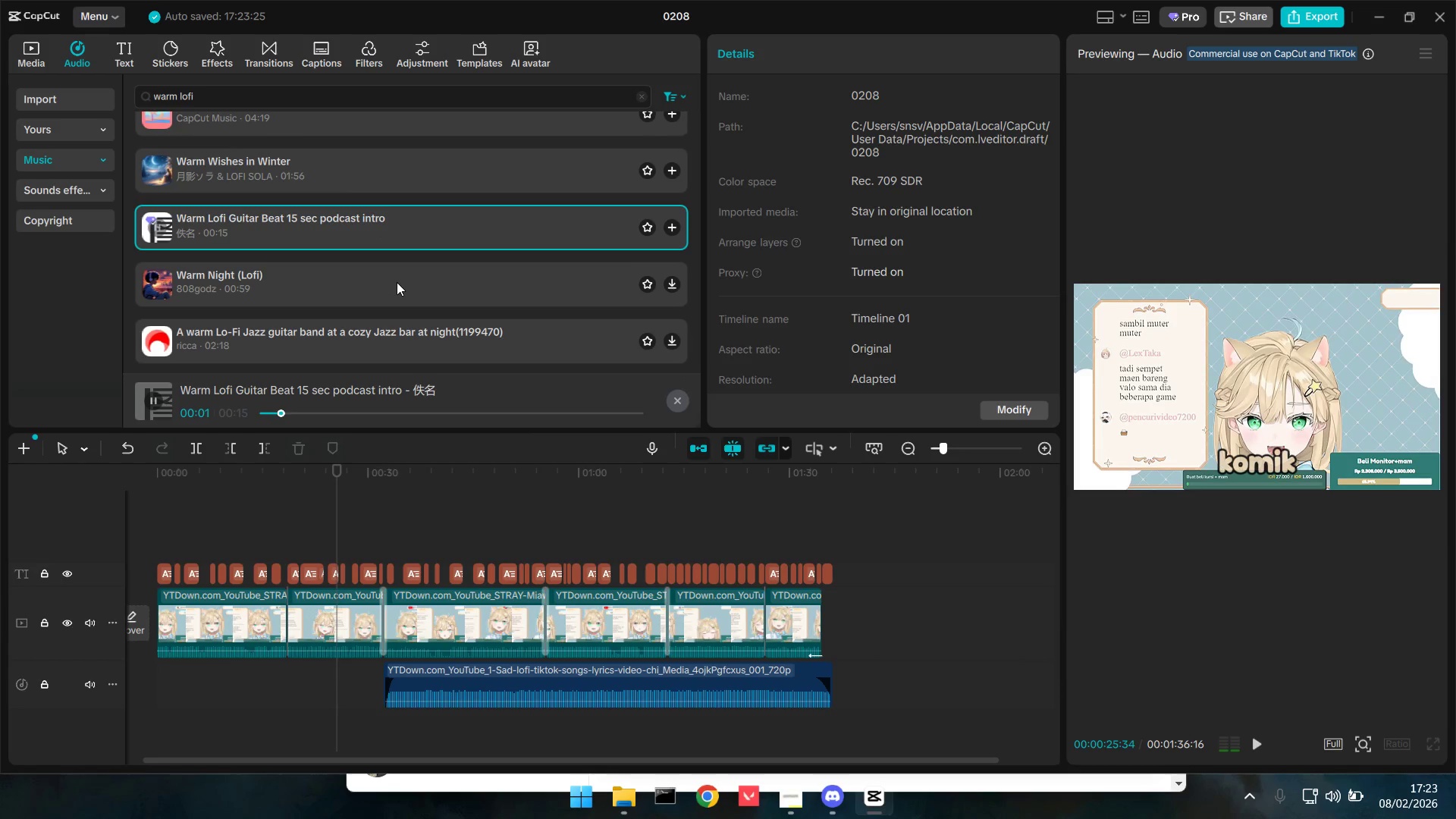 
left_click([397, 282])
 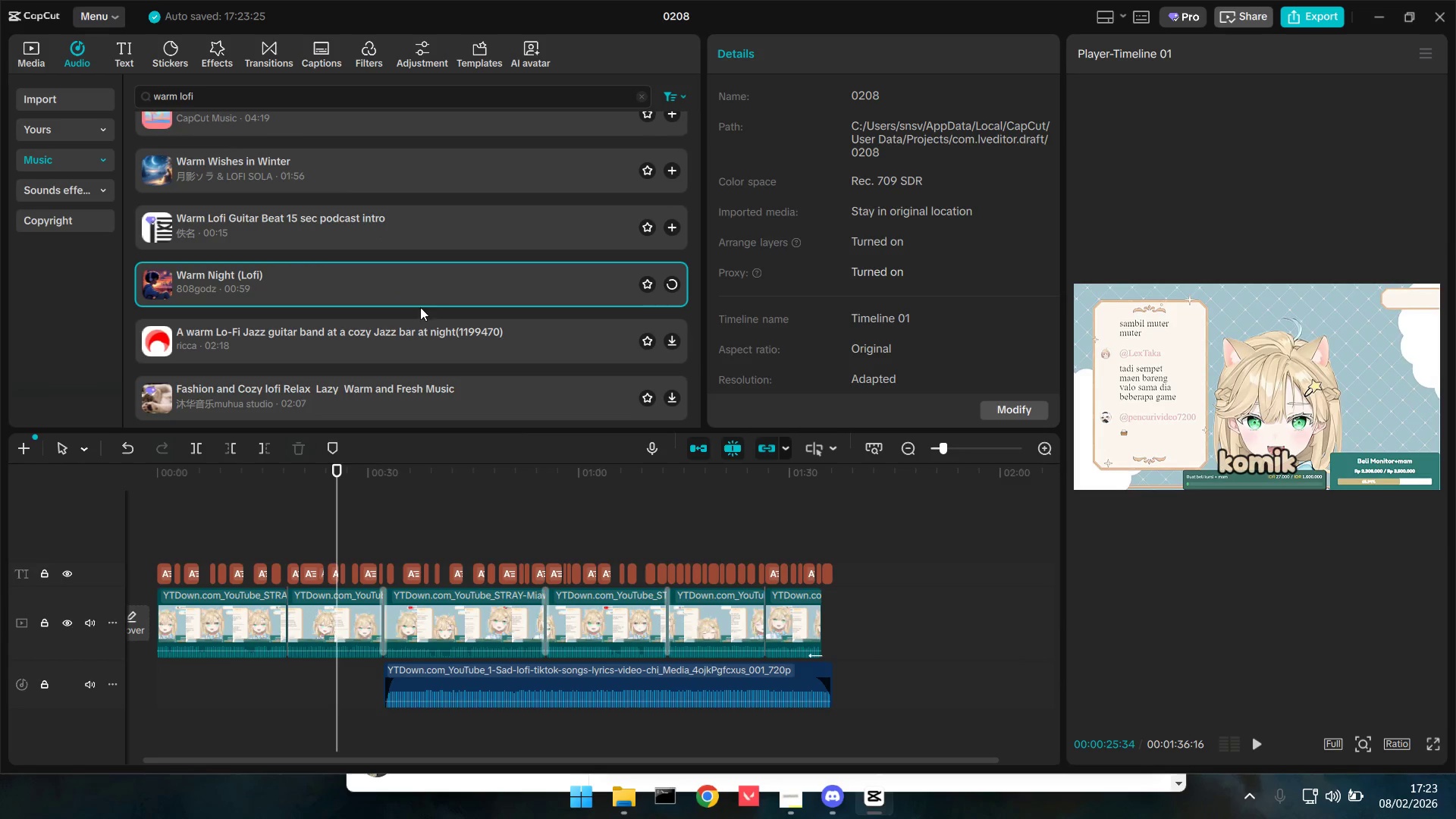 
scroll: coordinate [433, 319], scroll_direction: down, amount: 1.0
 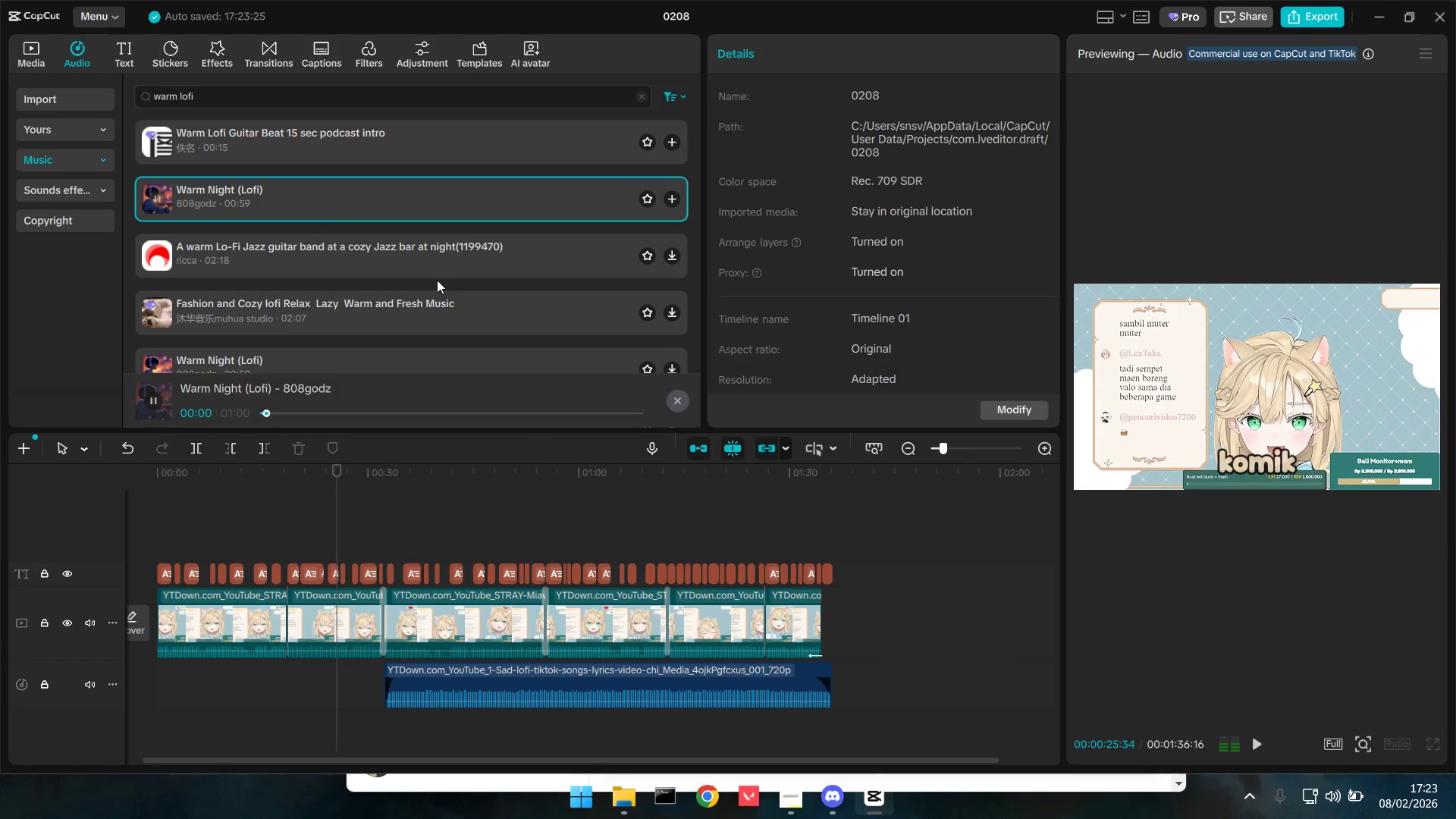 
left_click([437, 280])
 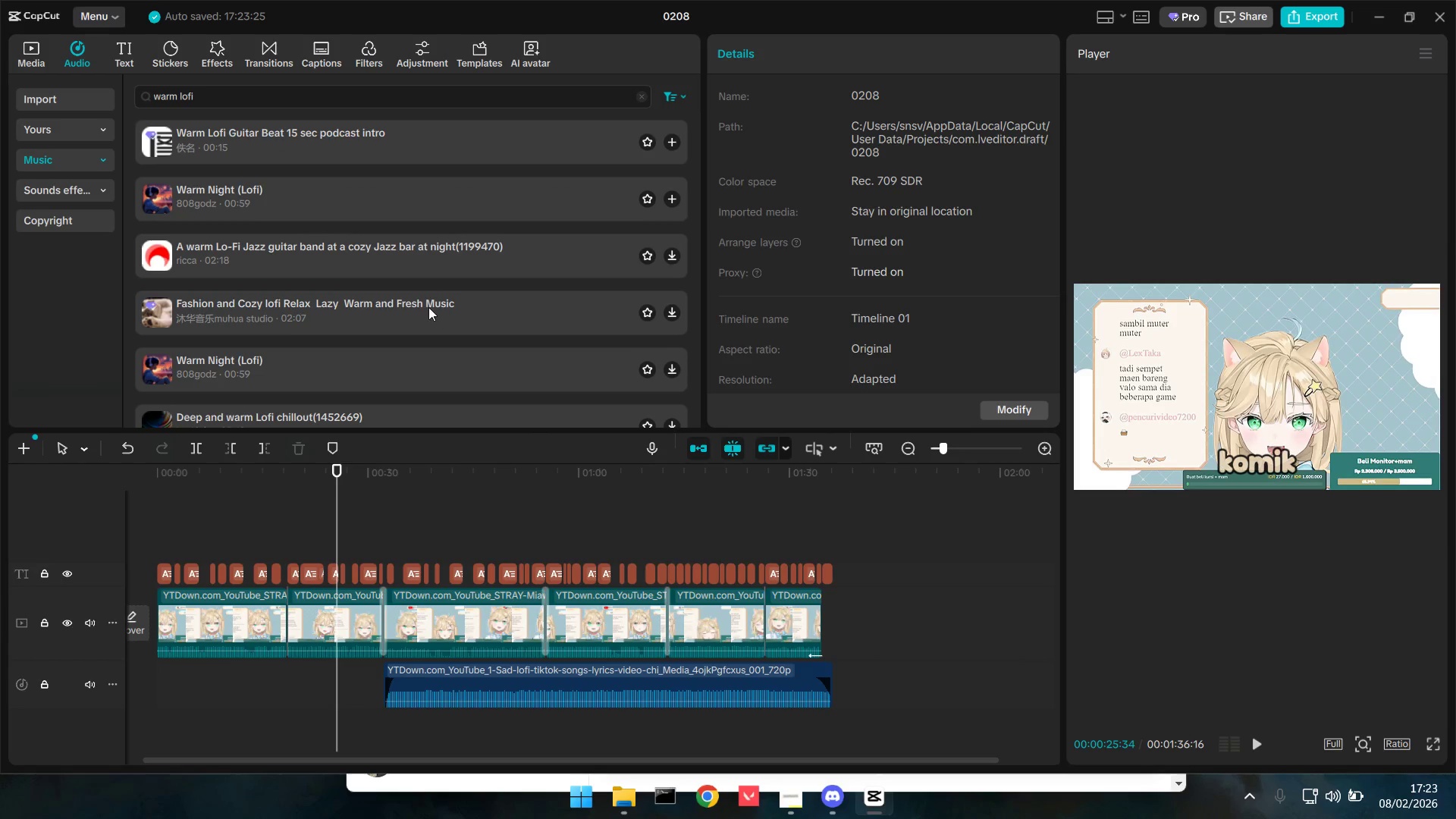 
left_click([367, 259])
 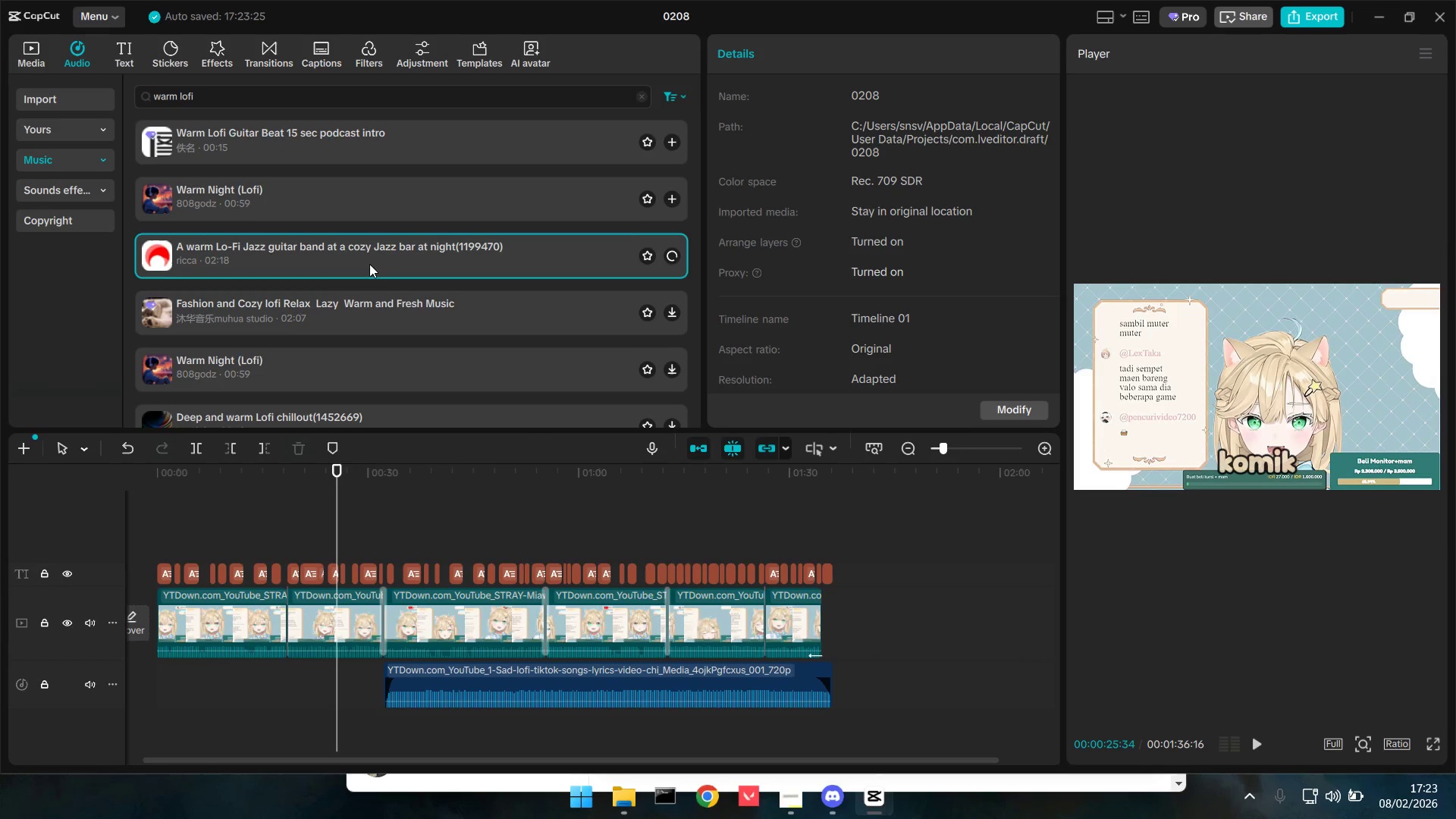 
mouse_move([399, 296])
 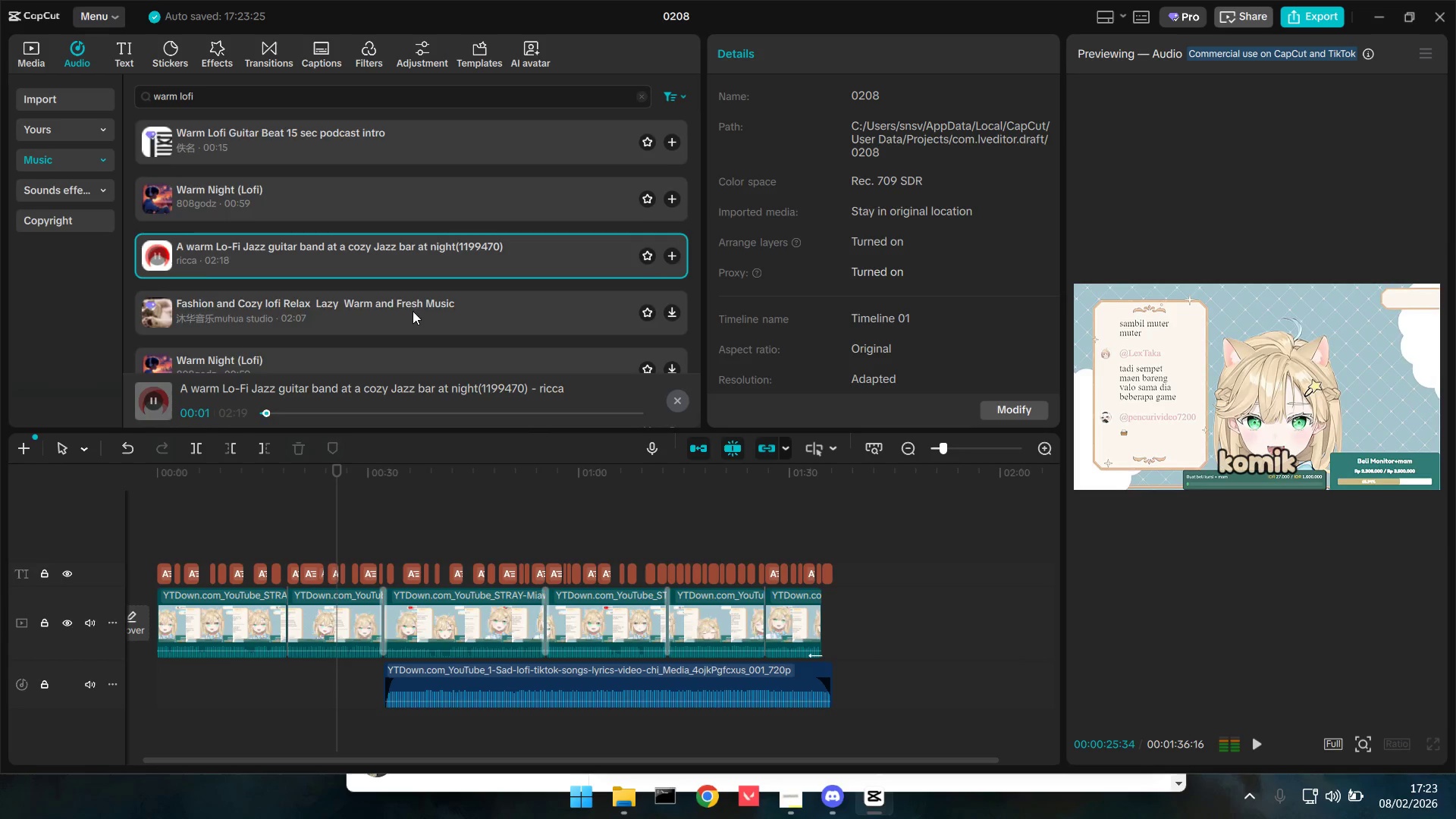 
scroll: coordinate [413, 311], scroll_direction: down, amount: 1.0
 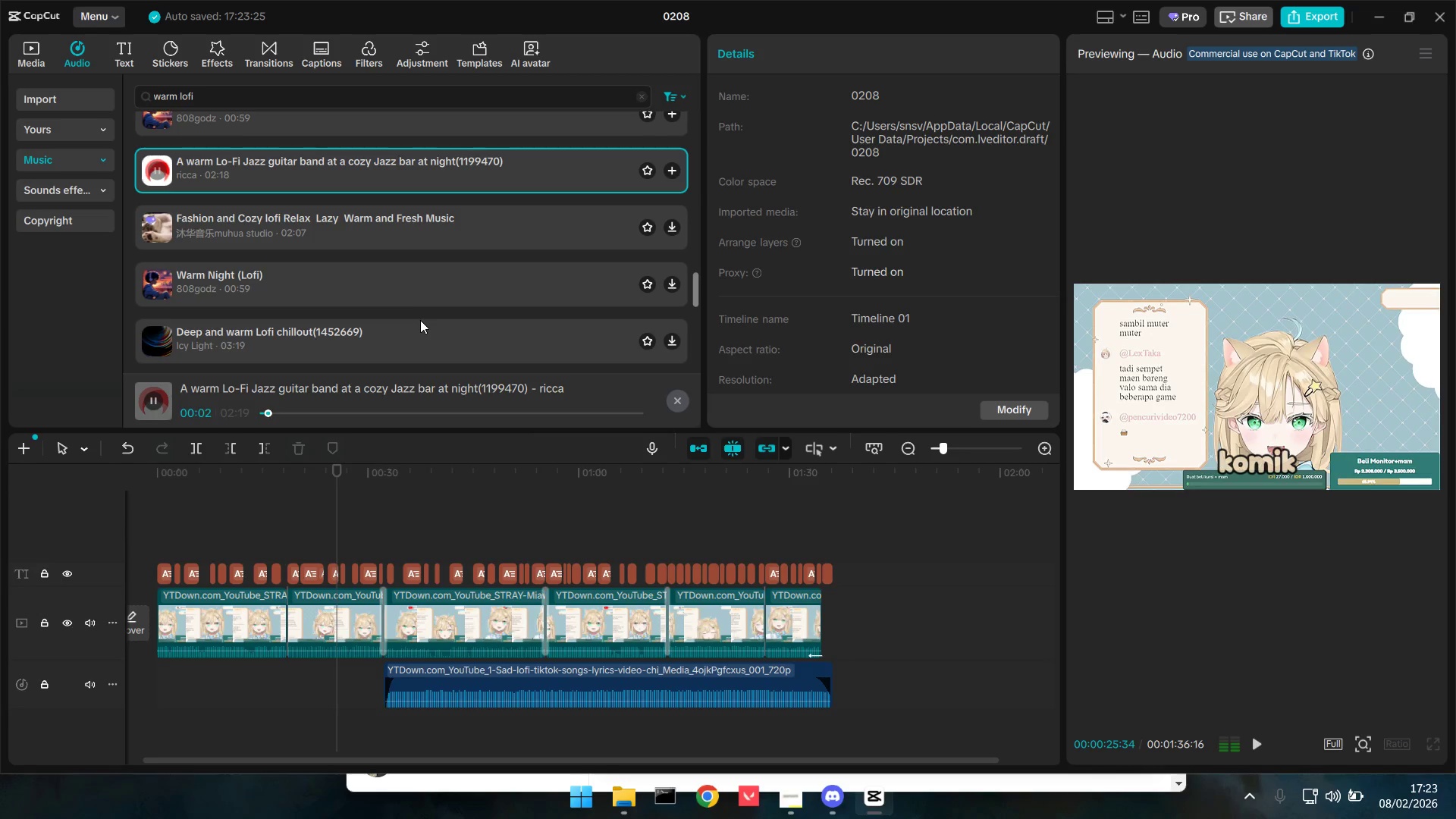 
left_click([419, 326])
 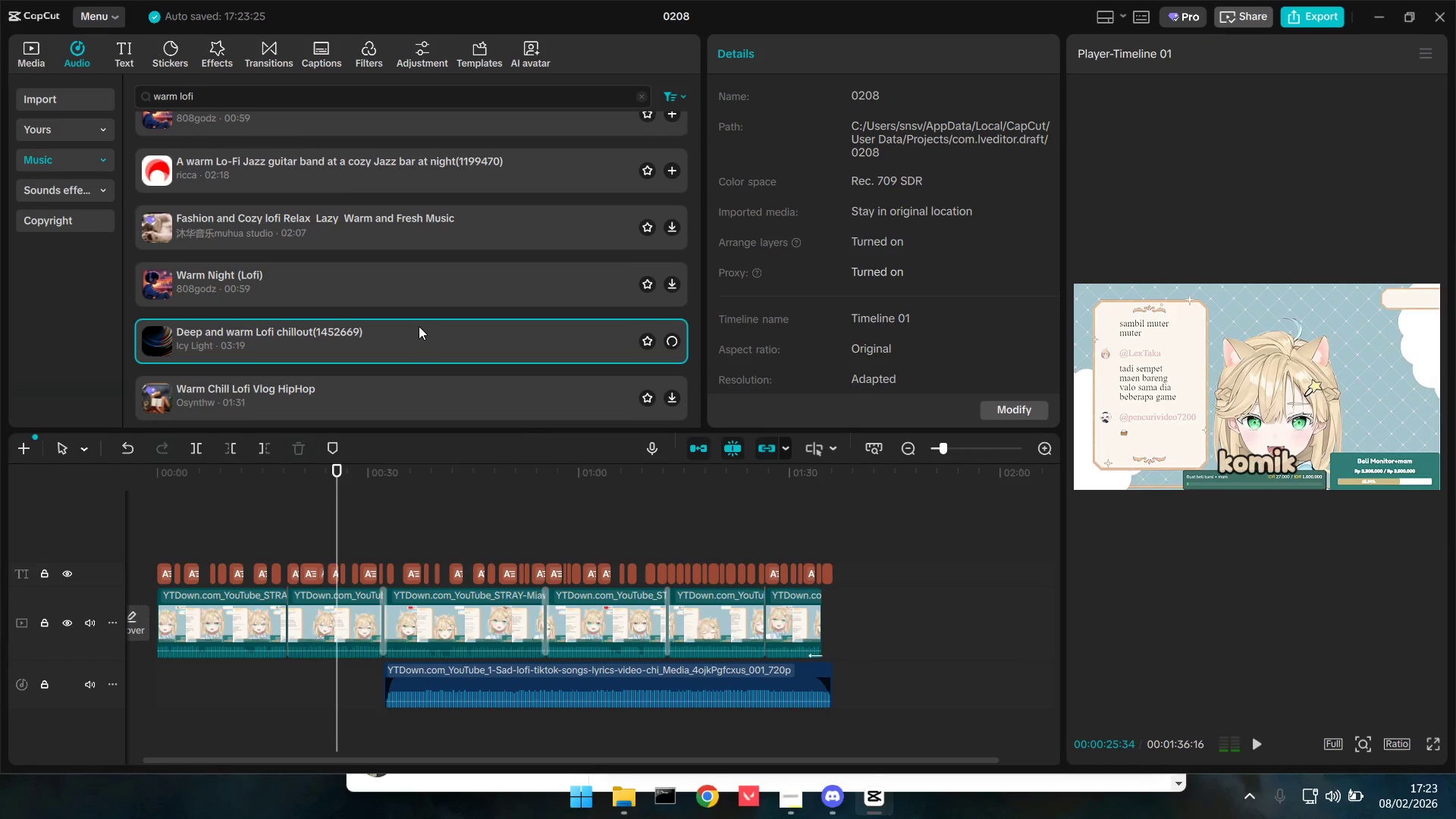 
scroll: coordinate [419, 326], scroll_direction: down, amount: 1.0
 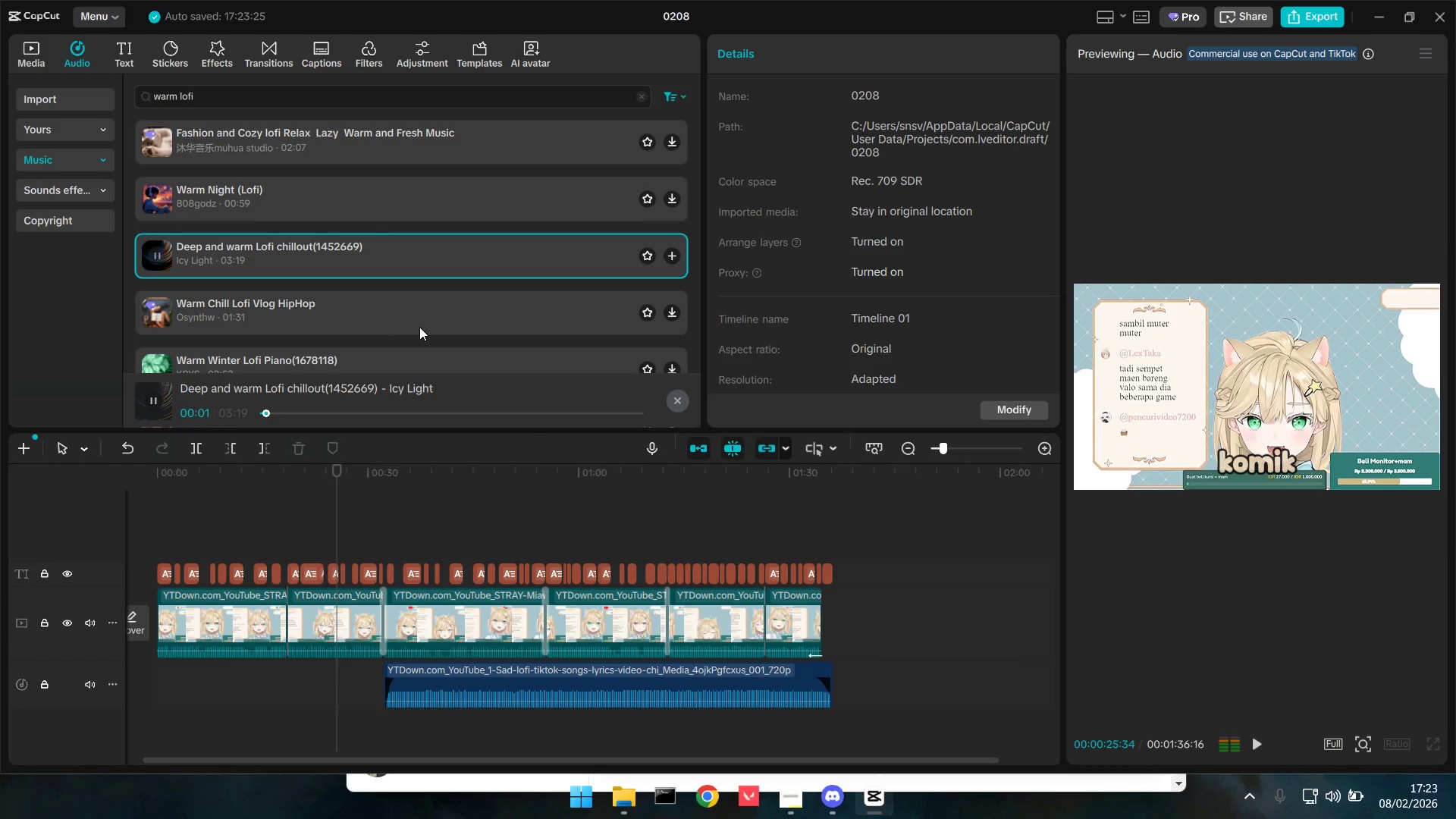 
left_click([359, 310])
 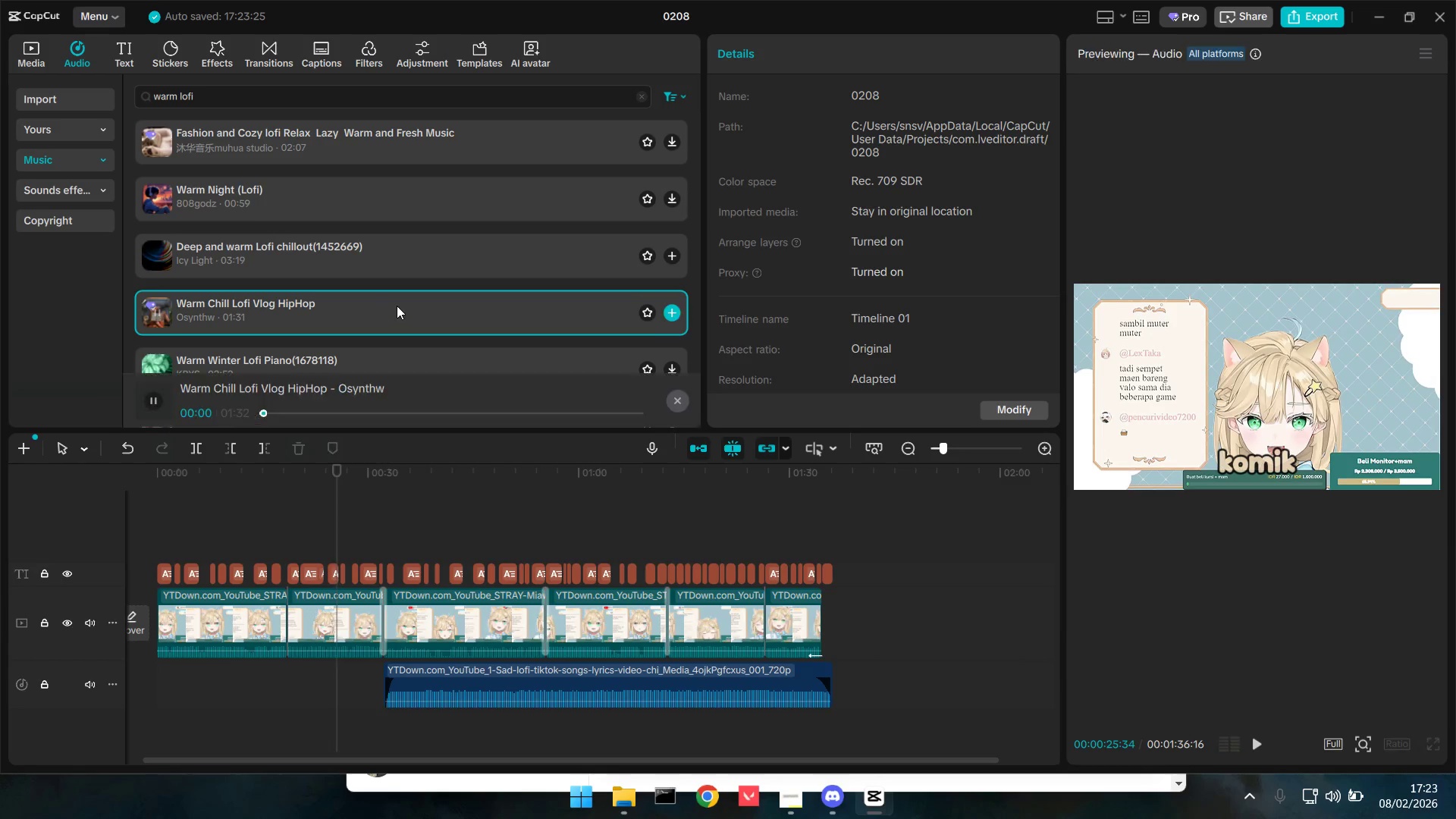 
scroll: coordinate [399, 304], scroll_direction: down, amount: 1.0
 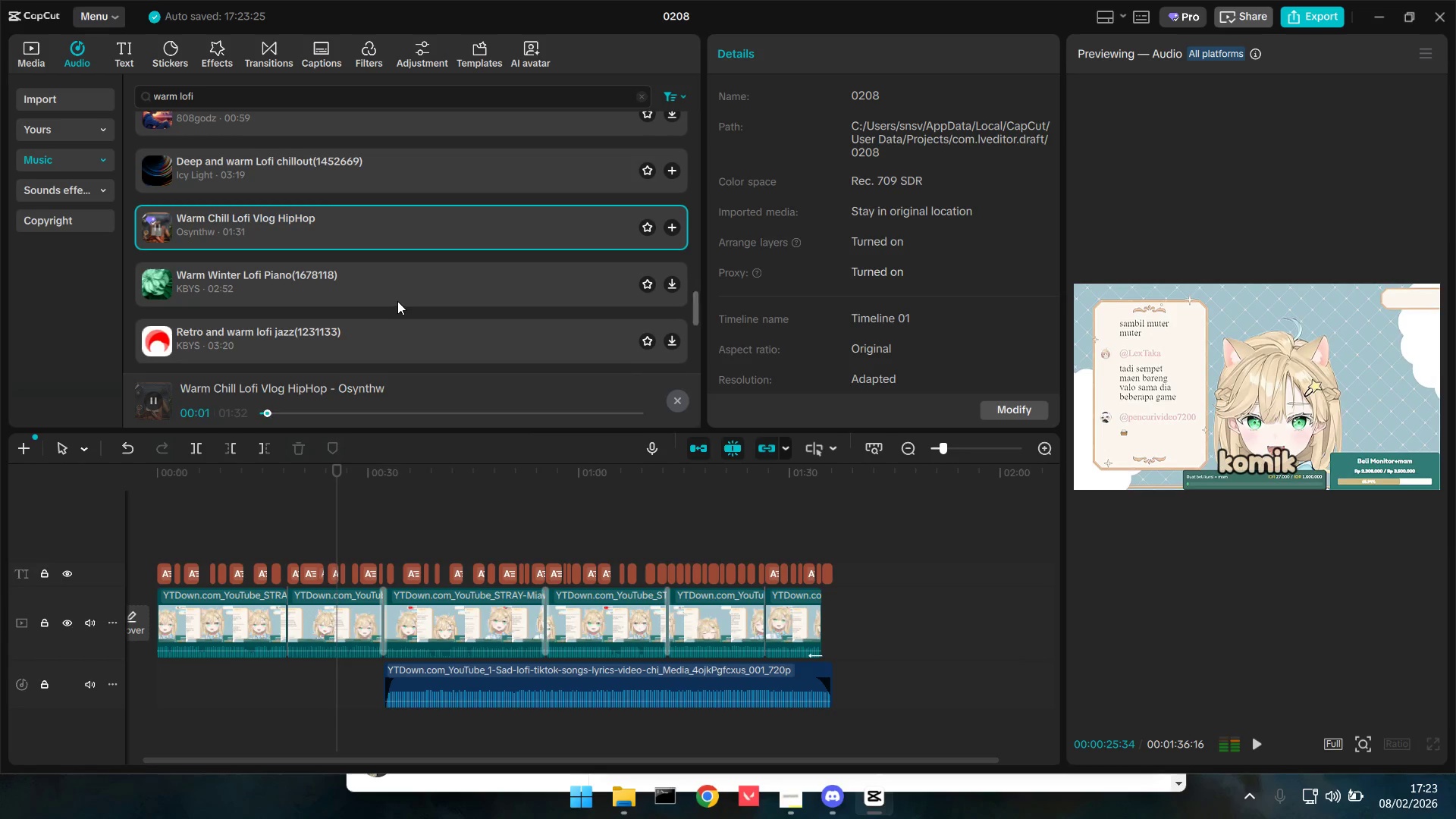 
left_click([394, 292])
 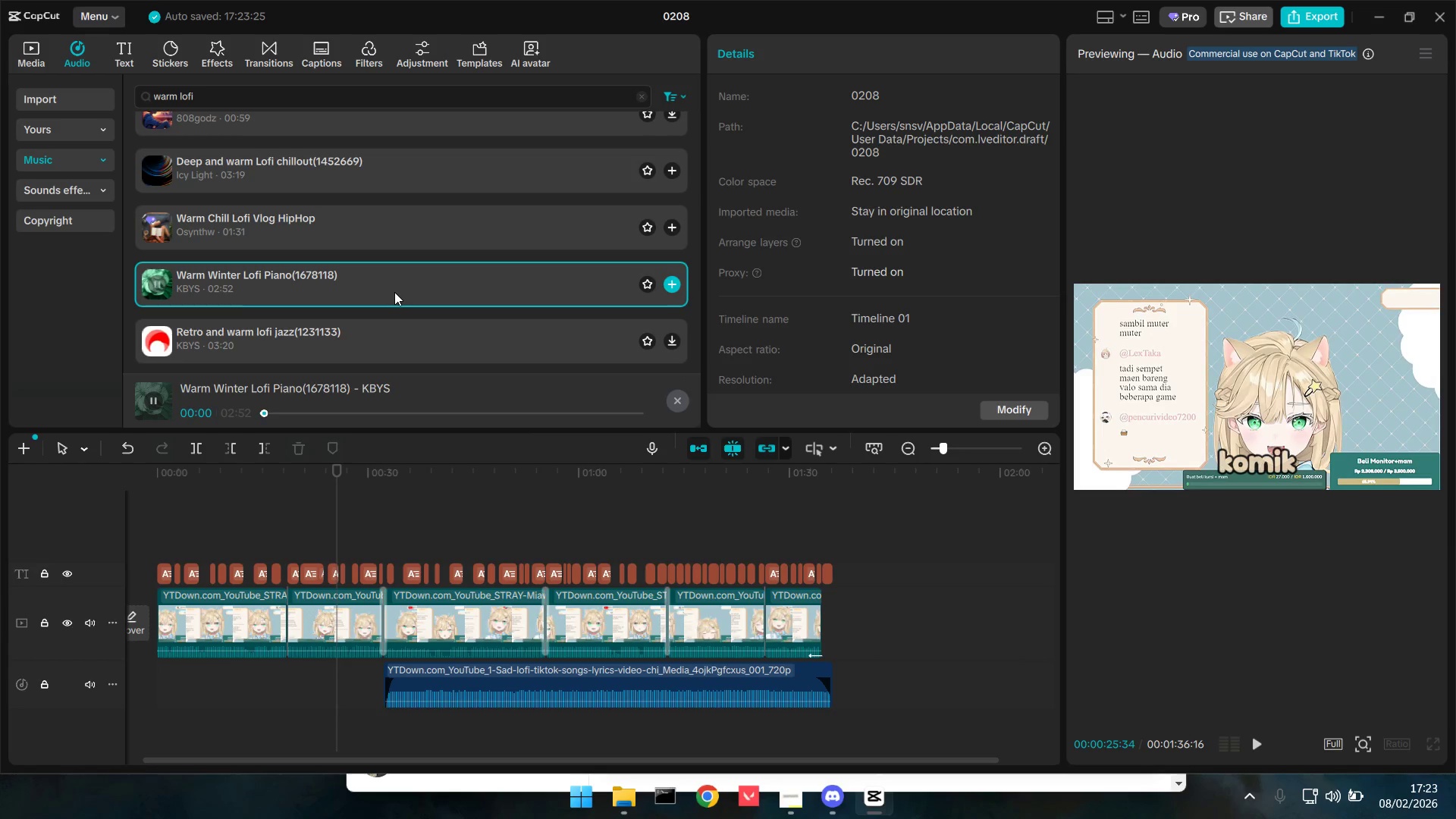 
scroll: coordinate [394, 288], scroll_direction: down, amount: 1.0
 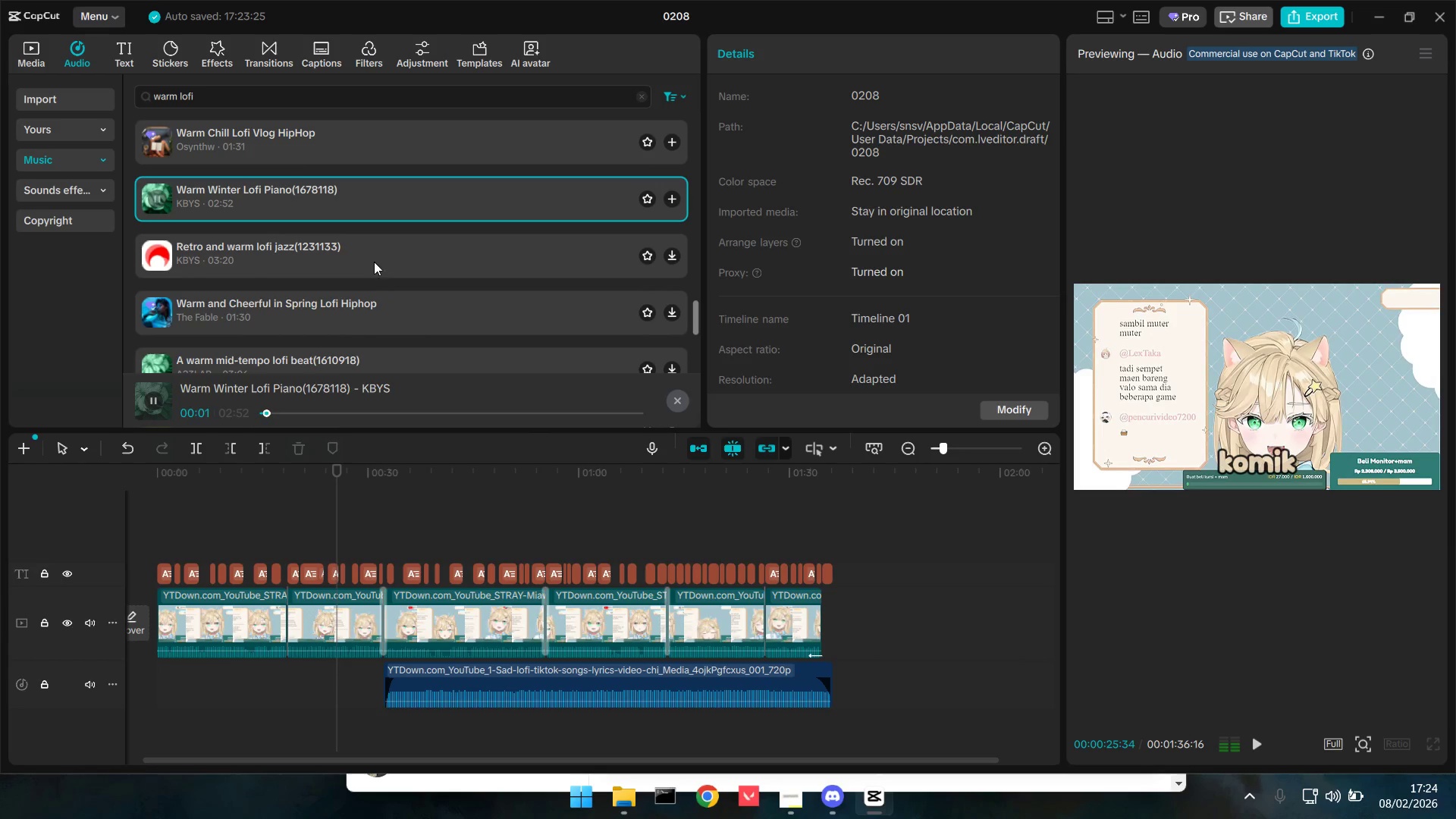 
left_click([372, 258])
 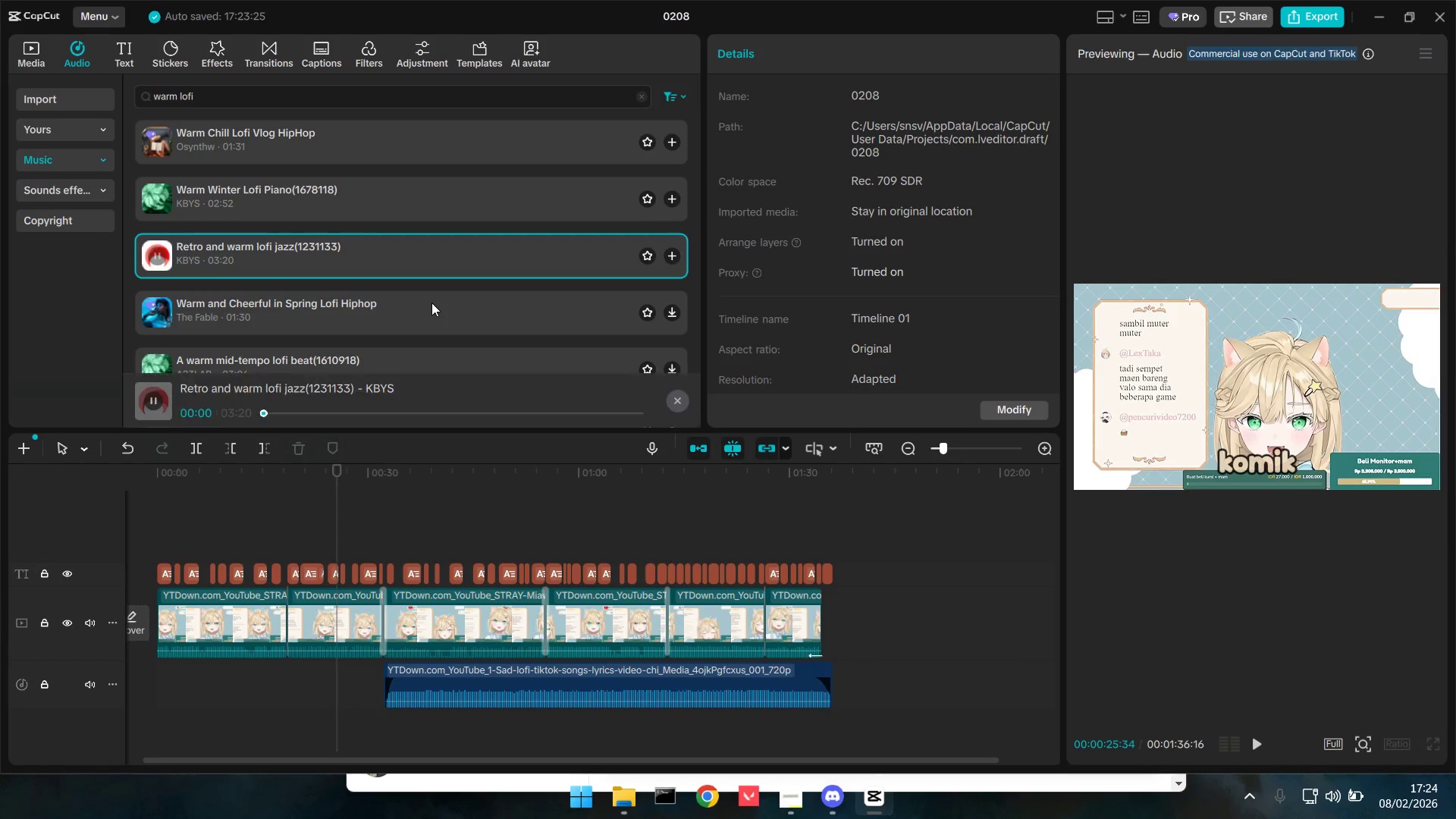 
scroll: coordinate [431, 303], scroll_direction: down, amount: 1.0
 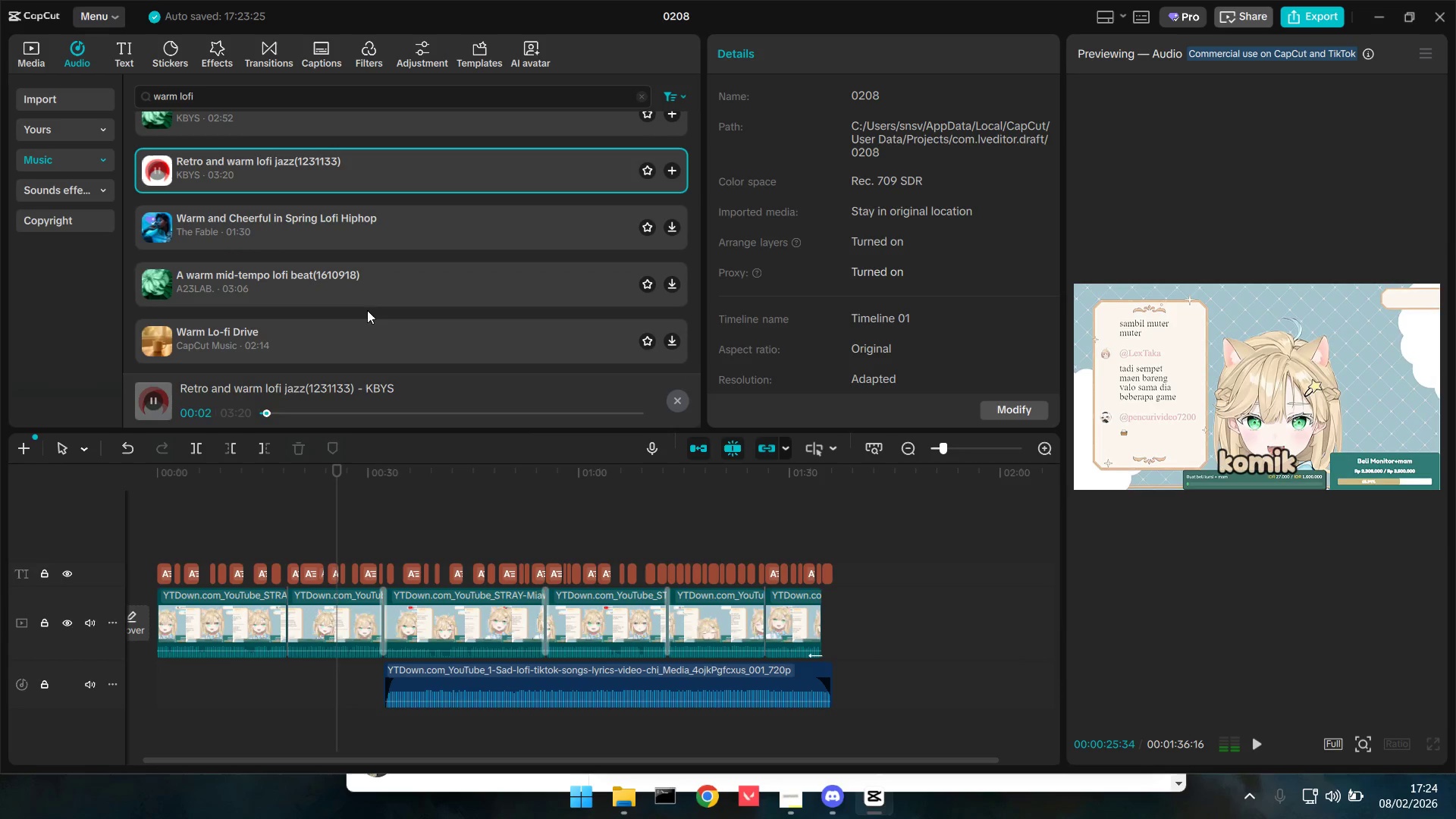 
left_click([344, 337])
 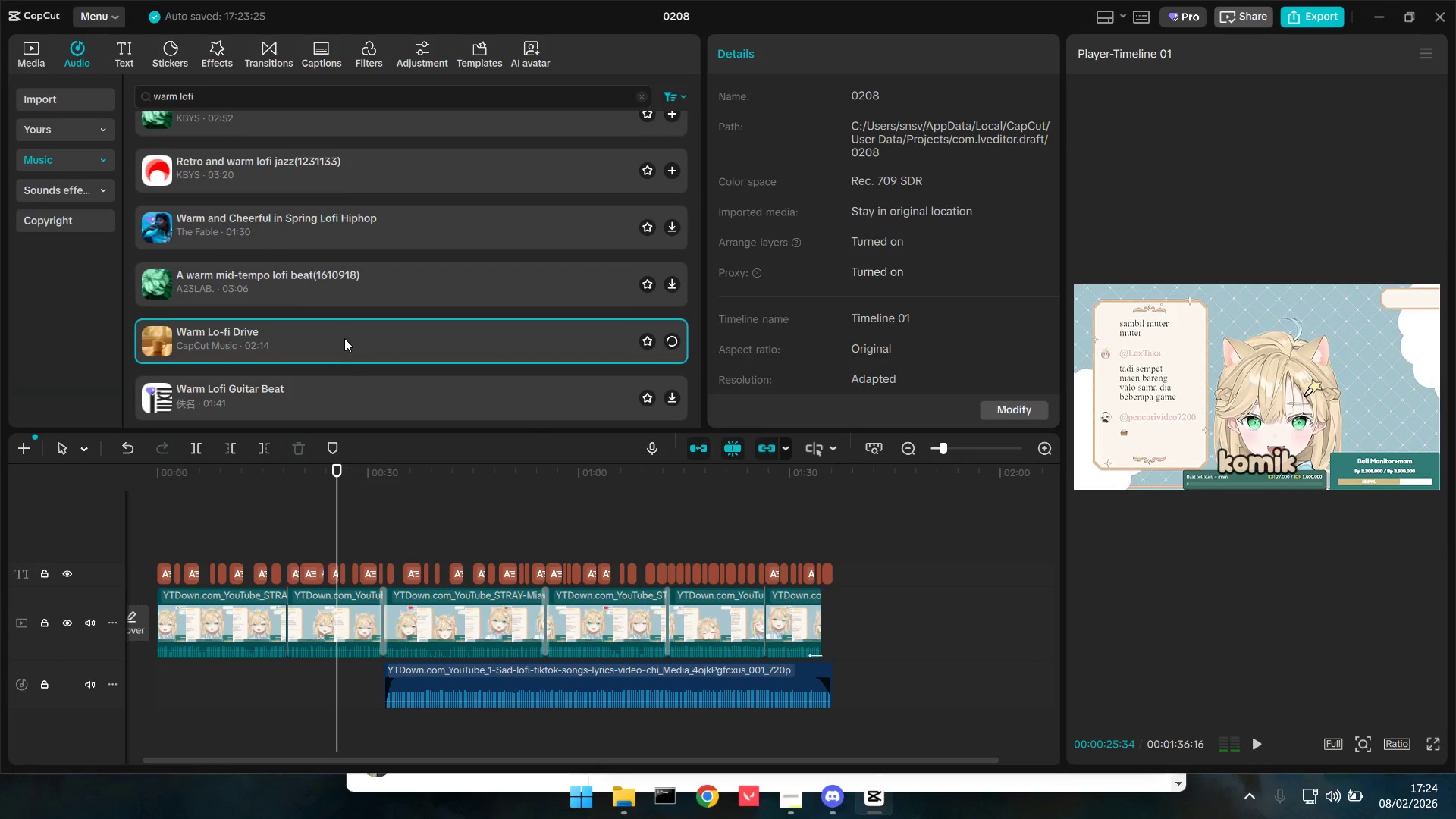 
scroll: coordinate [344, 338], scroll_direction: down, amount: 1.0
 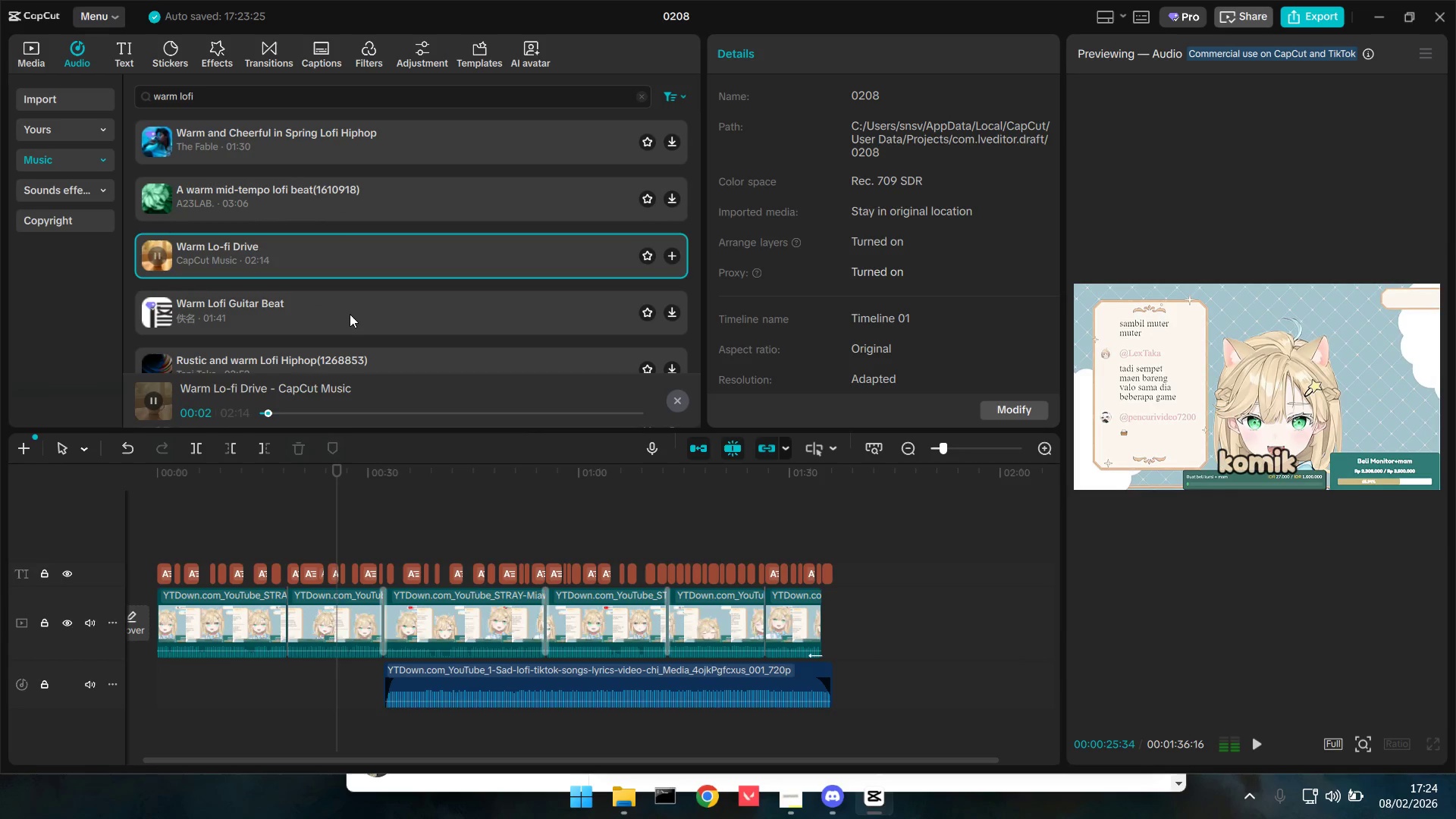 
left_click([350, 314])
 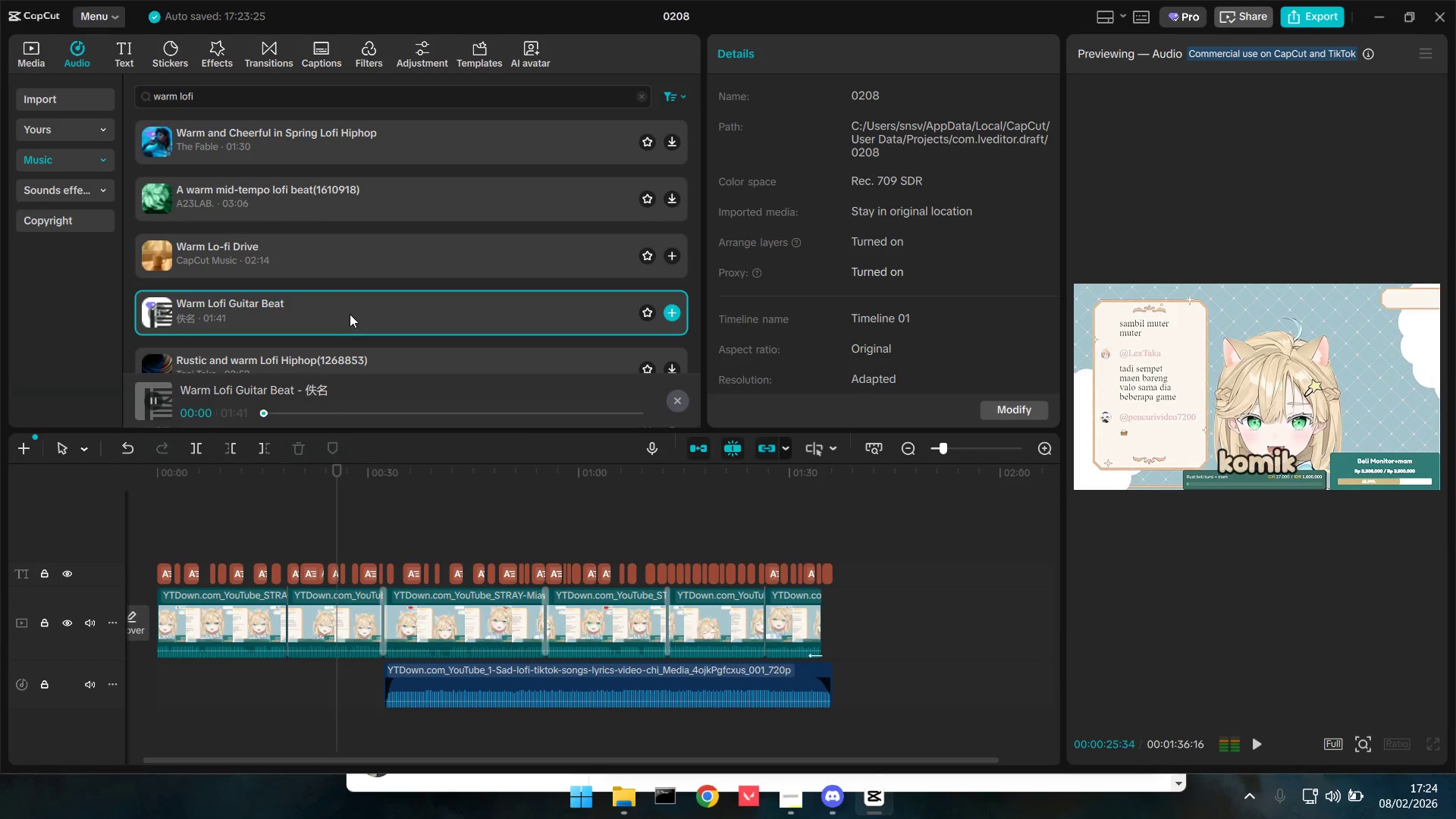 
scroll: coordinate [350, 314], scroll_direction: down, amount: 1.0
 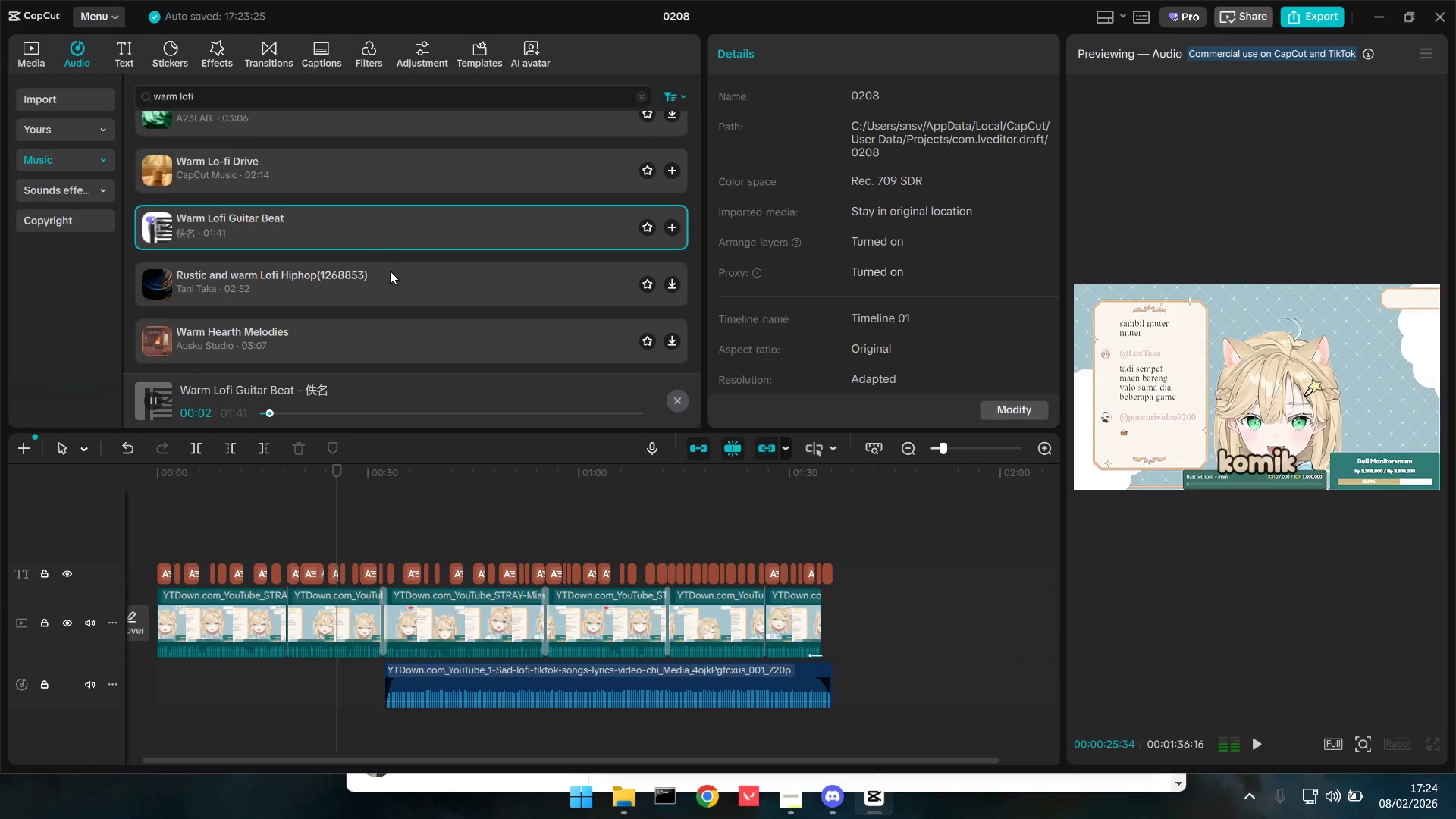 
left_click([392, 277])
 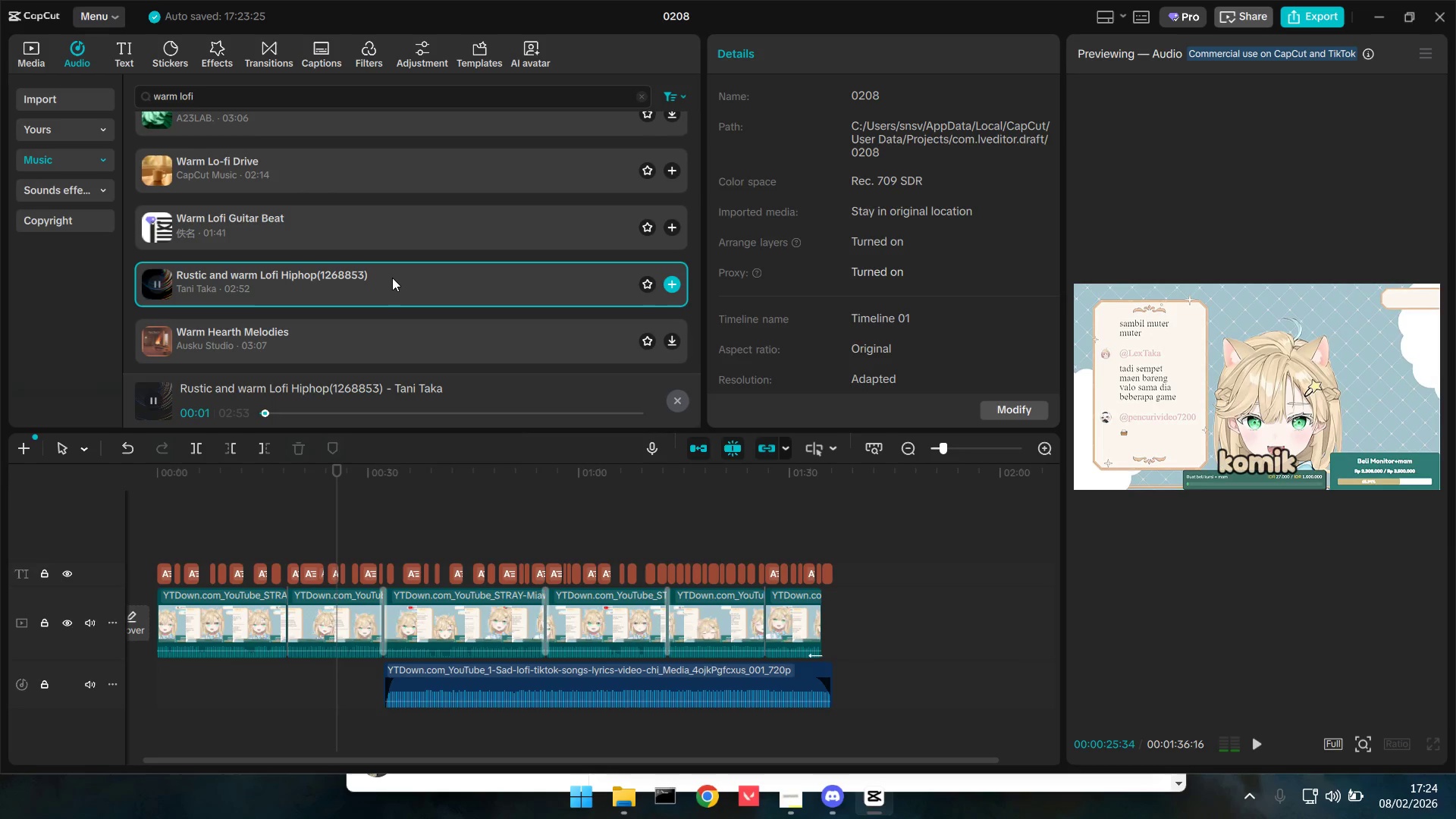 
scroll: coordinate [392, 278], scroll_direction: down, amount: 1.0
 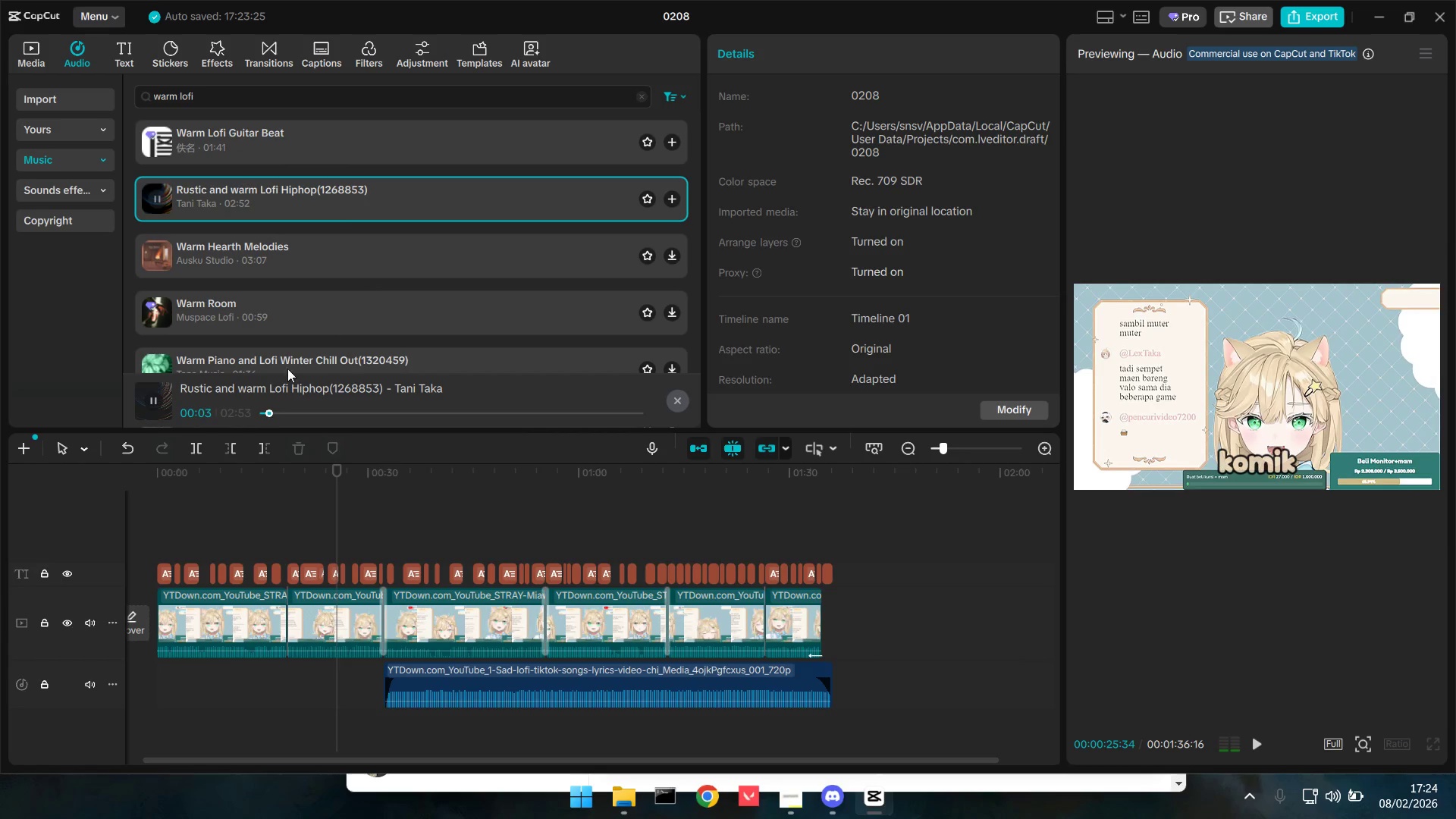 
left_click([290, 412])
 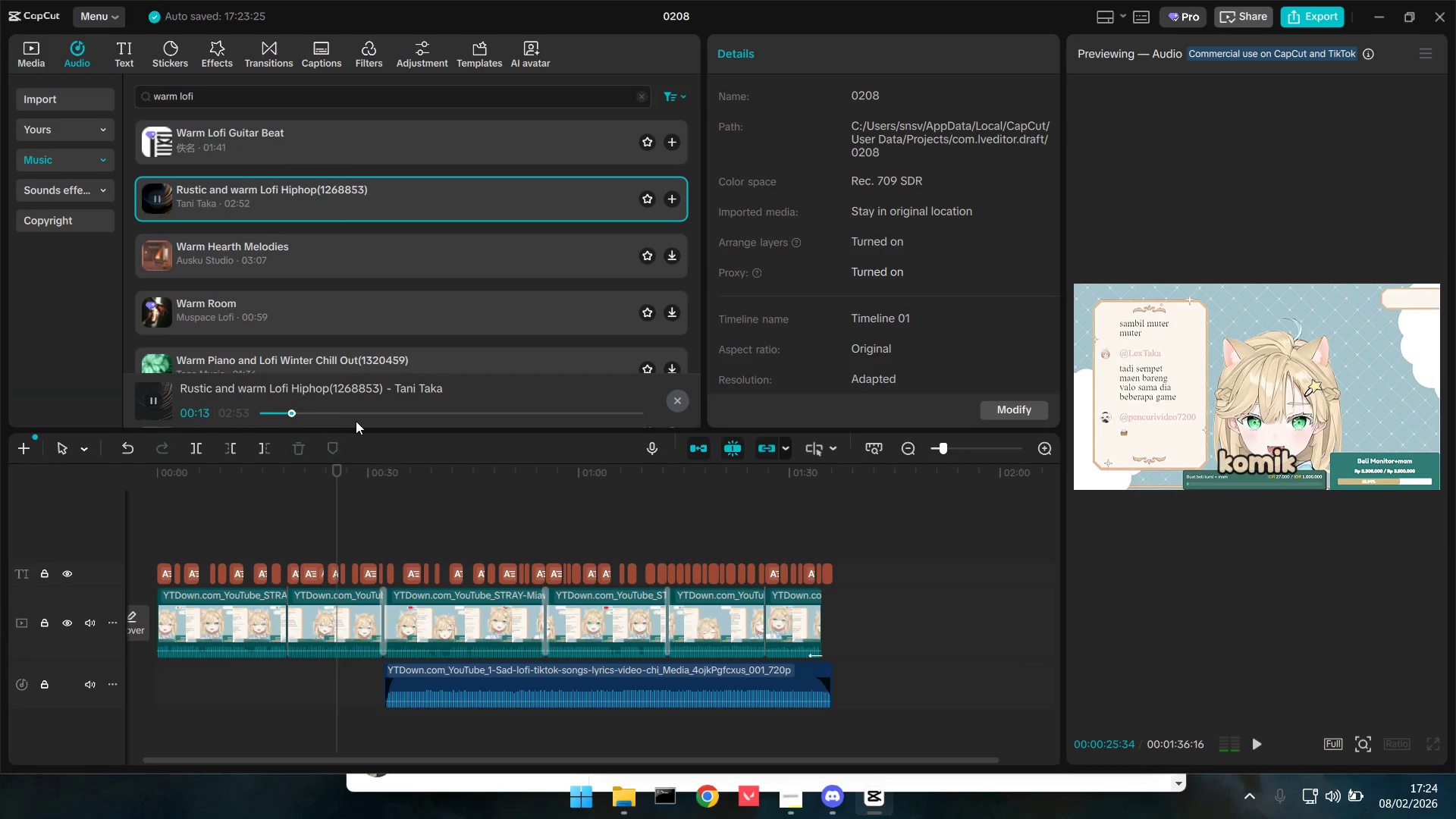 
left_click([340, 415])
 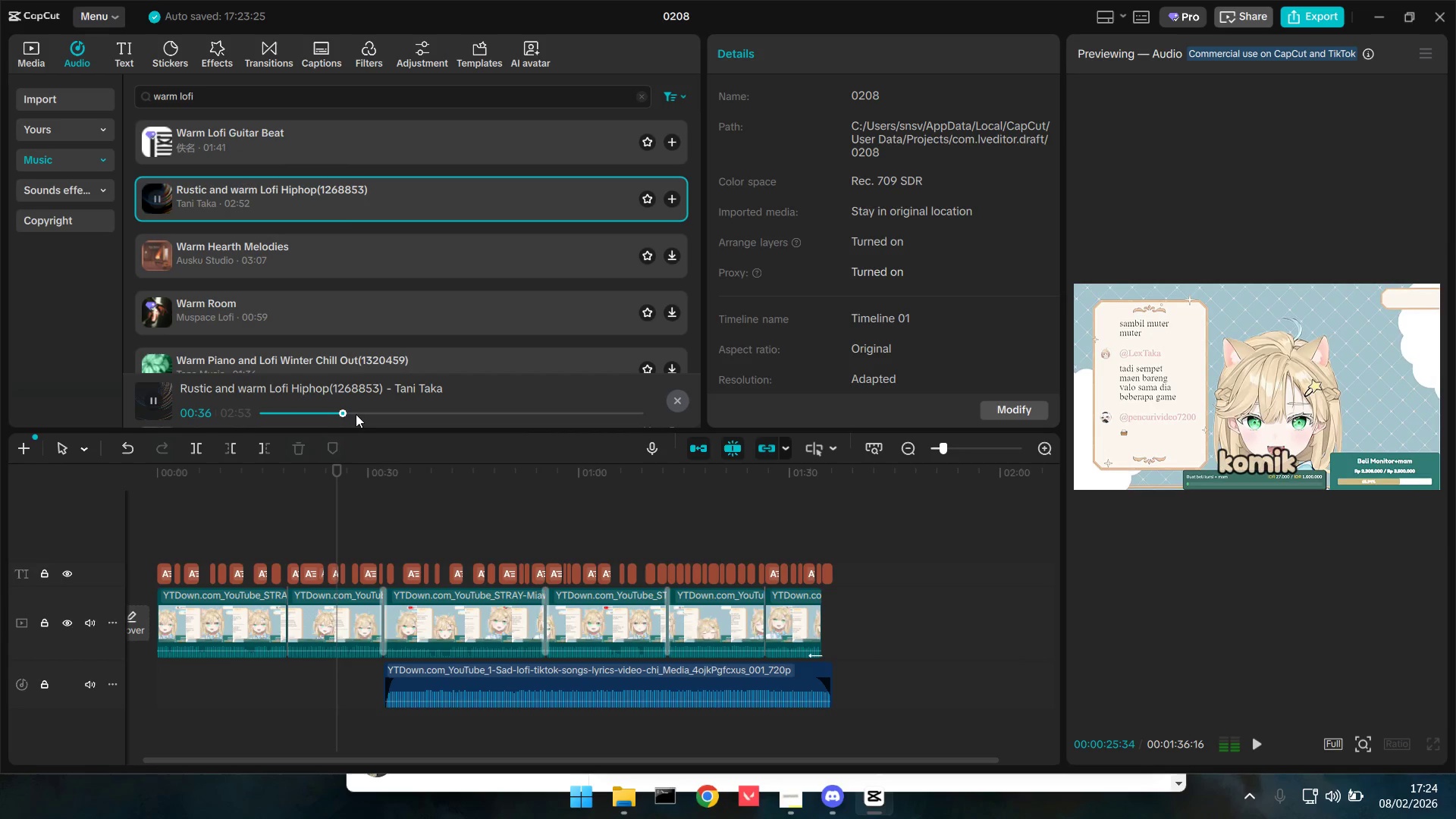 
left_click([340, 263])
 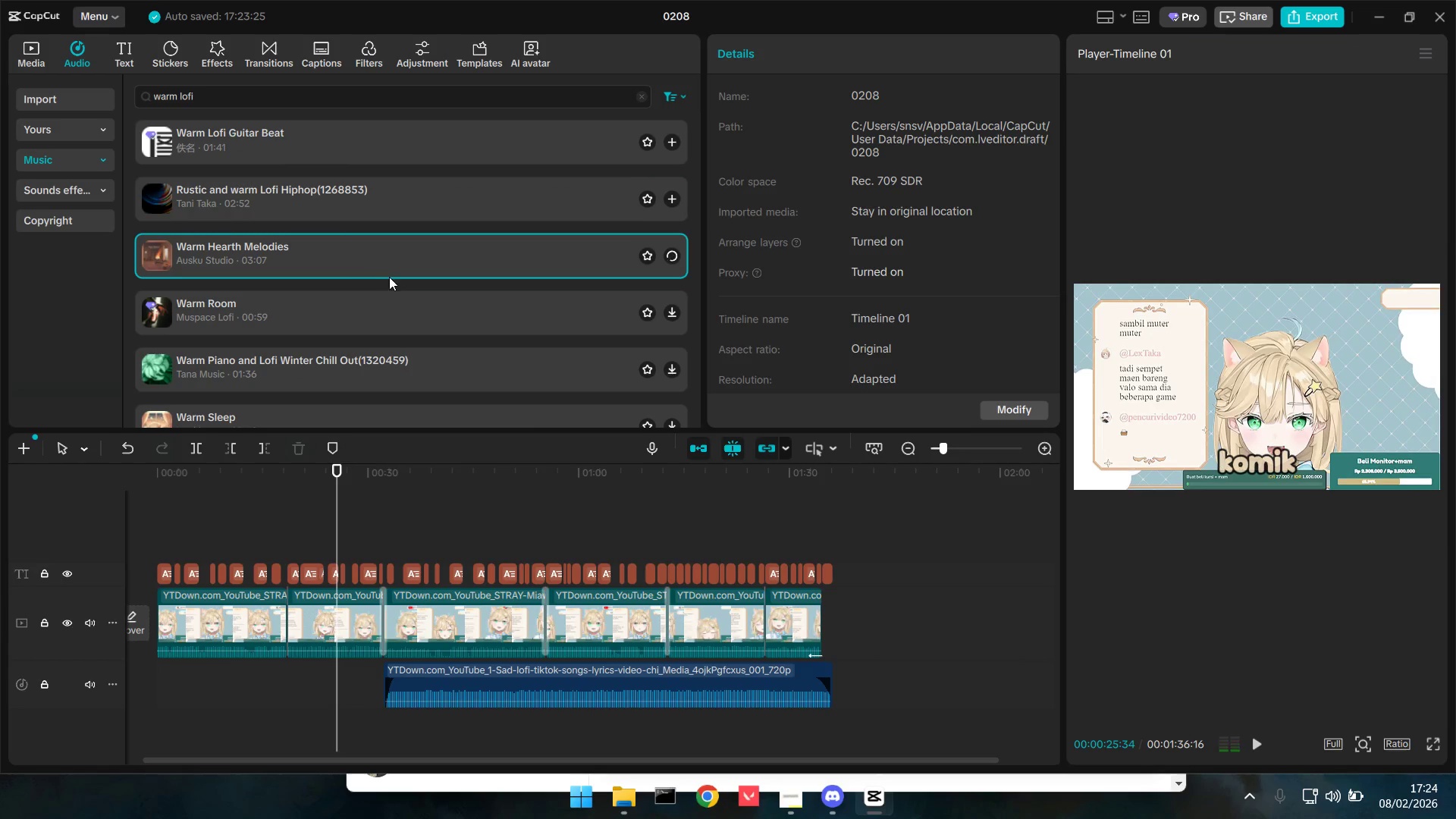 
scroll: coordinate [393, 283], scroll_direction: down, amount: 1.0
 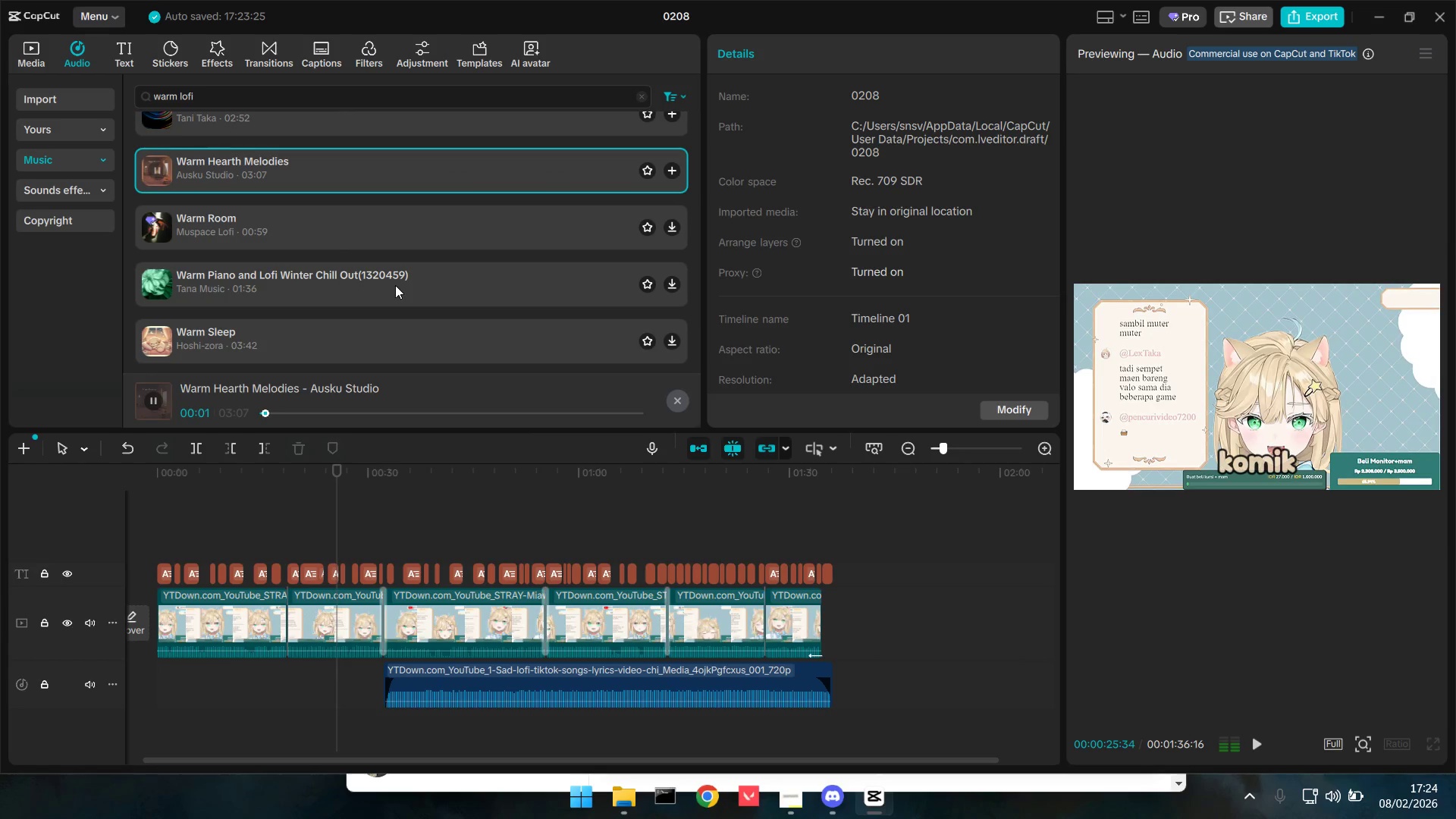 
left_click([391, 278])
 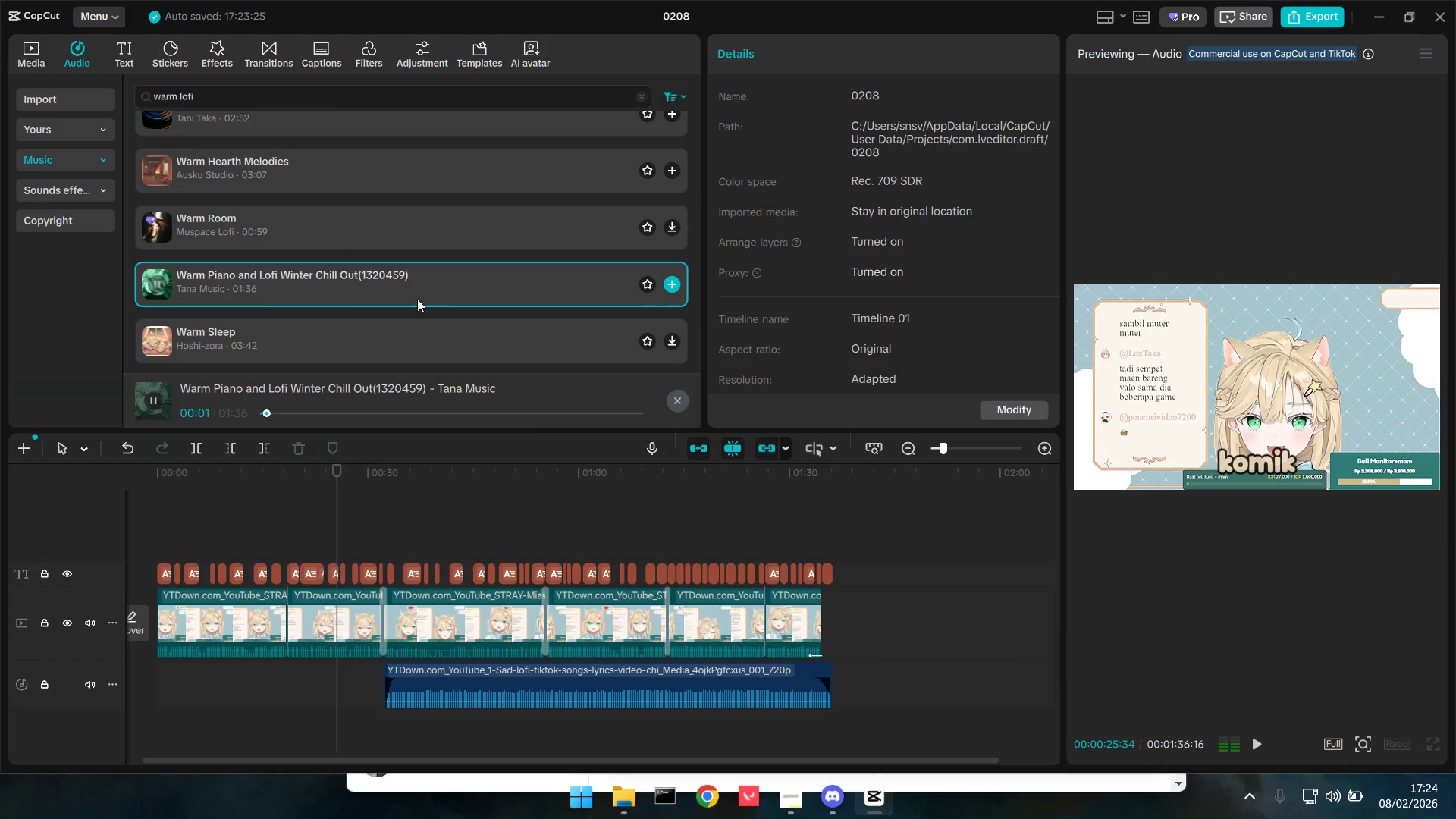 
left_click([297, 413])
 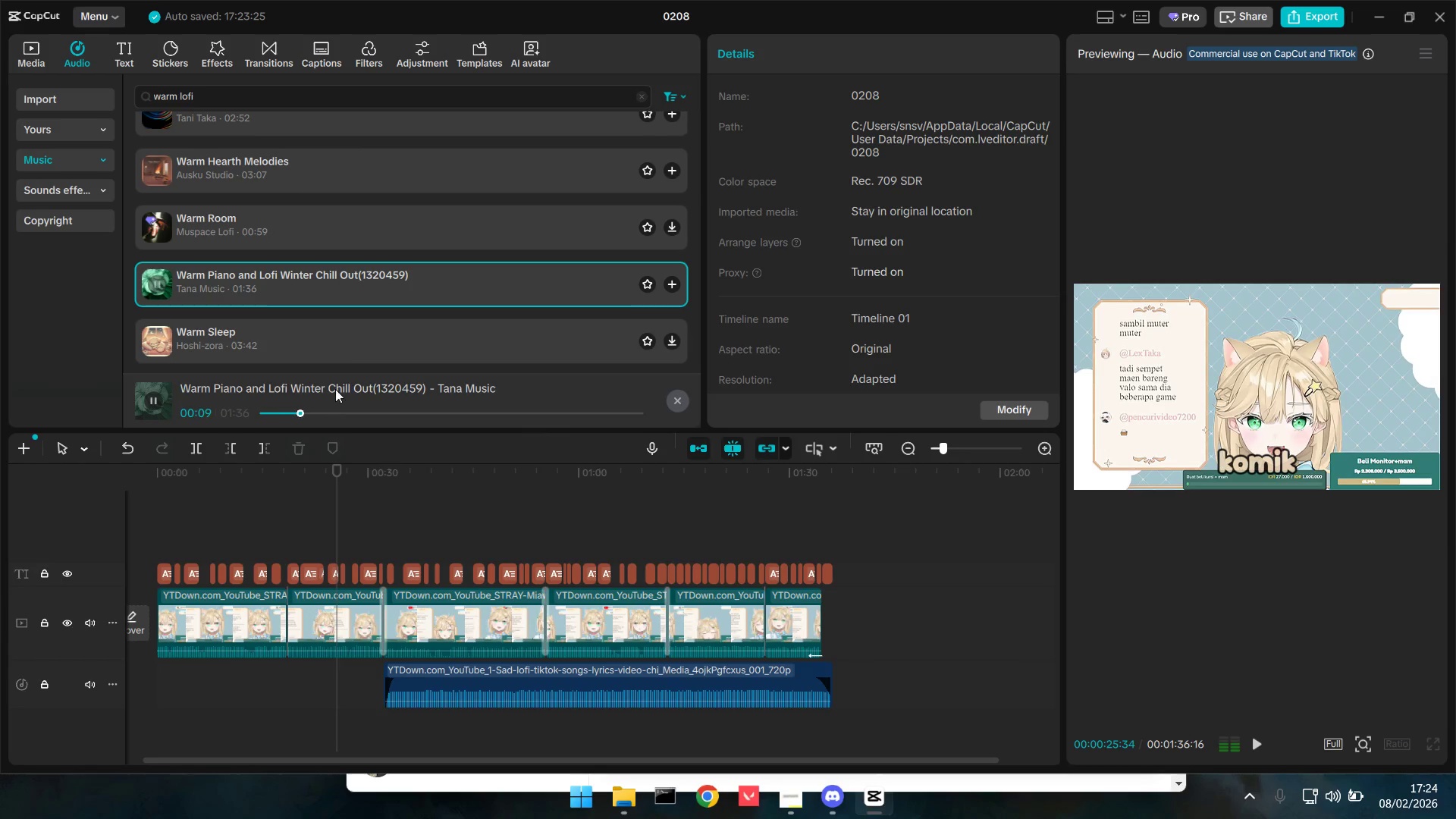 
left_click_drag(start_coordinate=[356, 279], to_coordinate=[152, 743])
 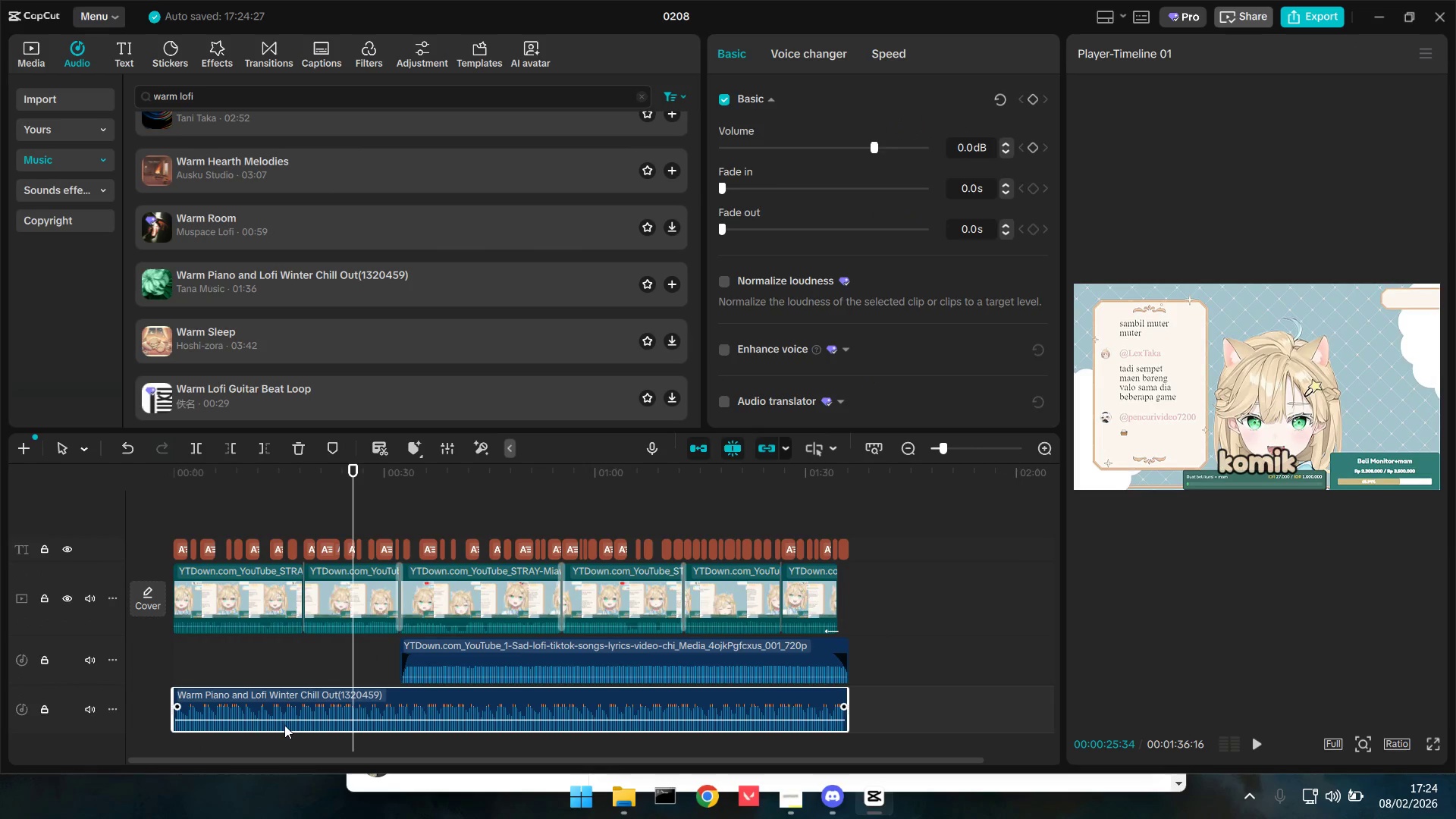 
left_click_drag(start_coordinate=[286, 721], to_coordinate=[287, 726])
 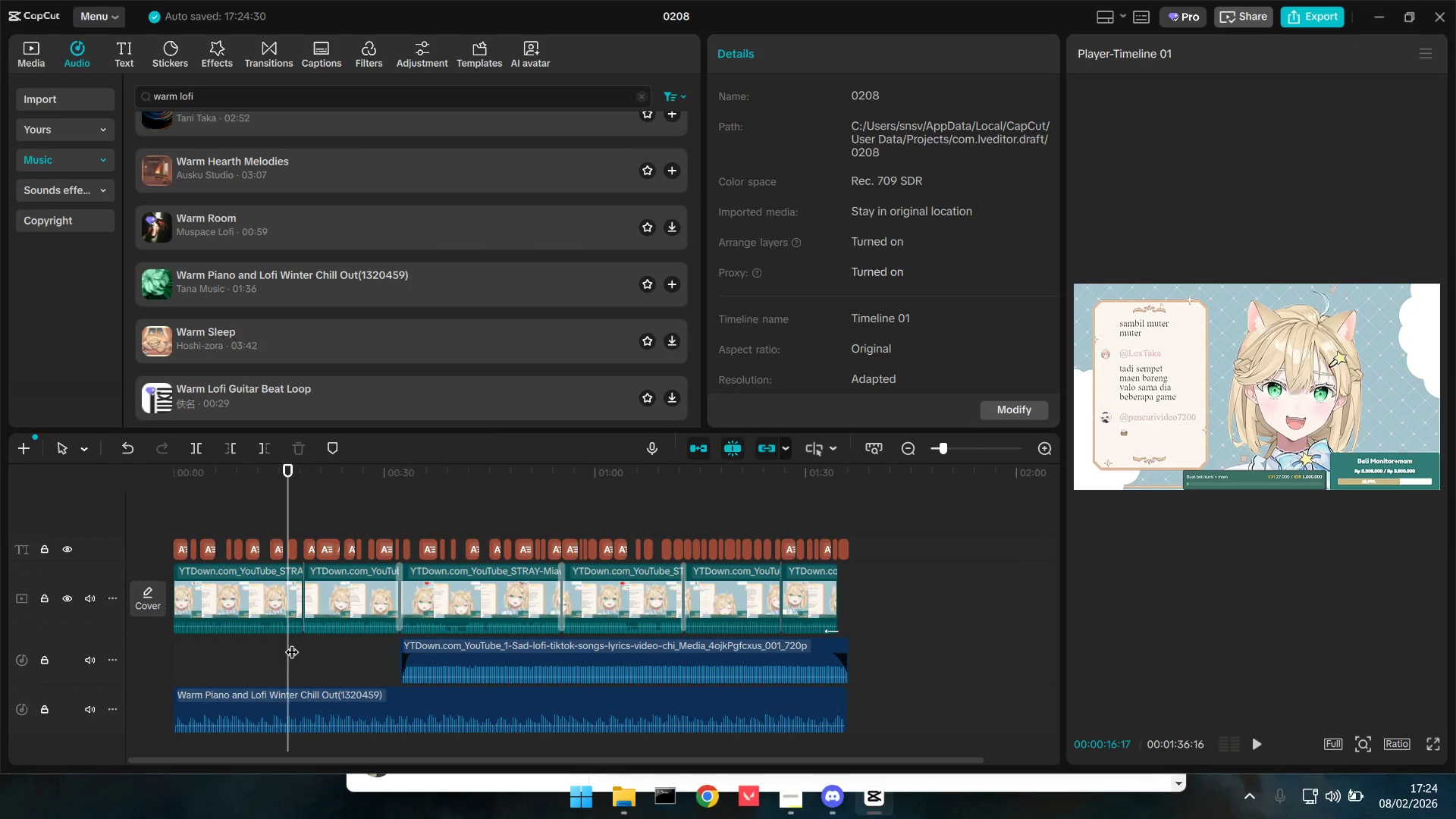 
key(Space)
 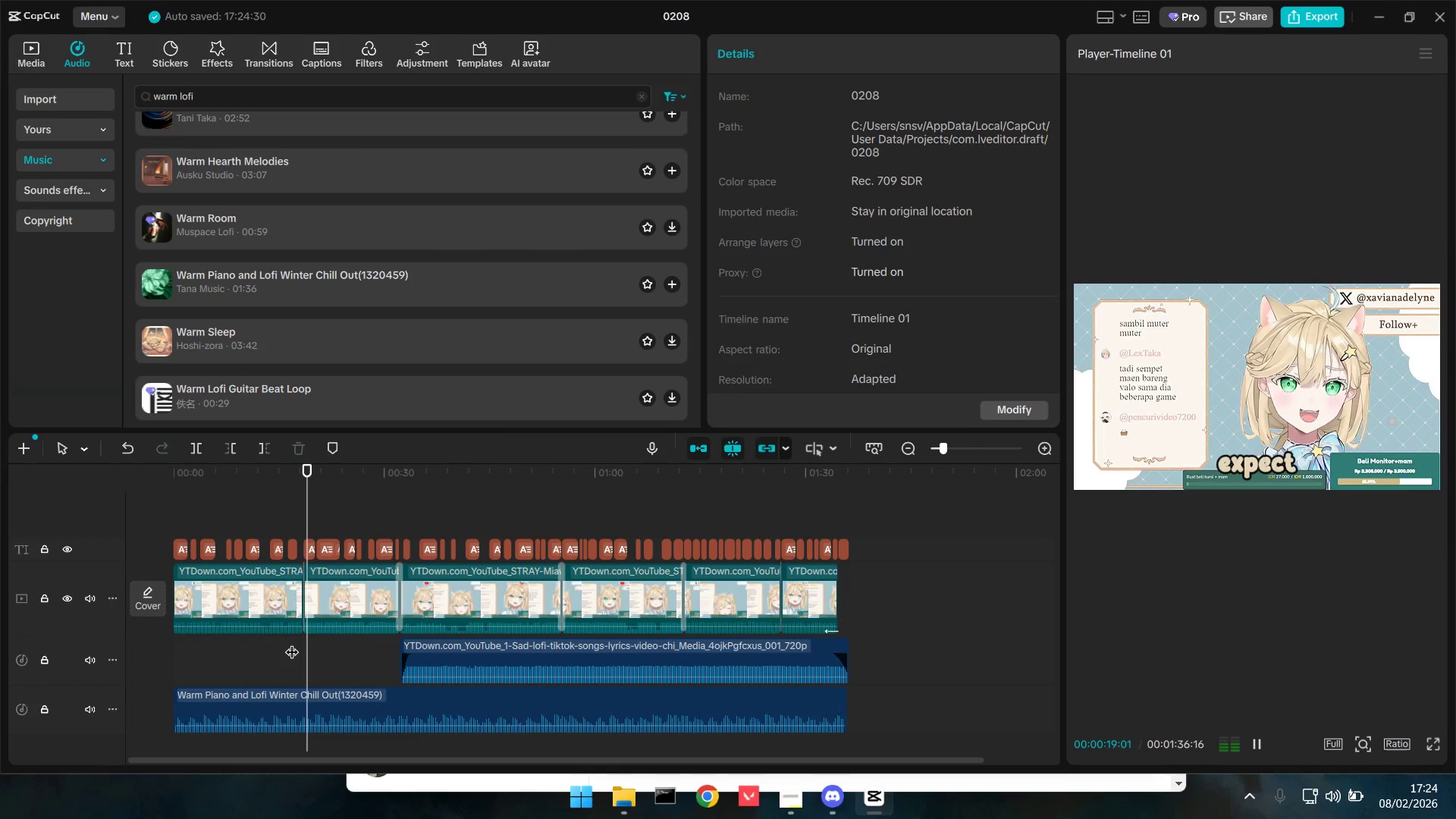 
left_click([396, 700])
 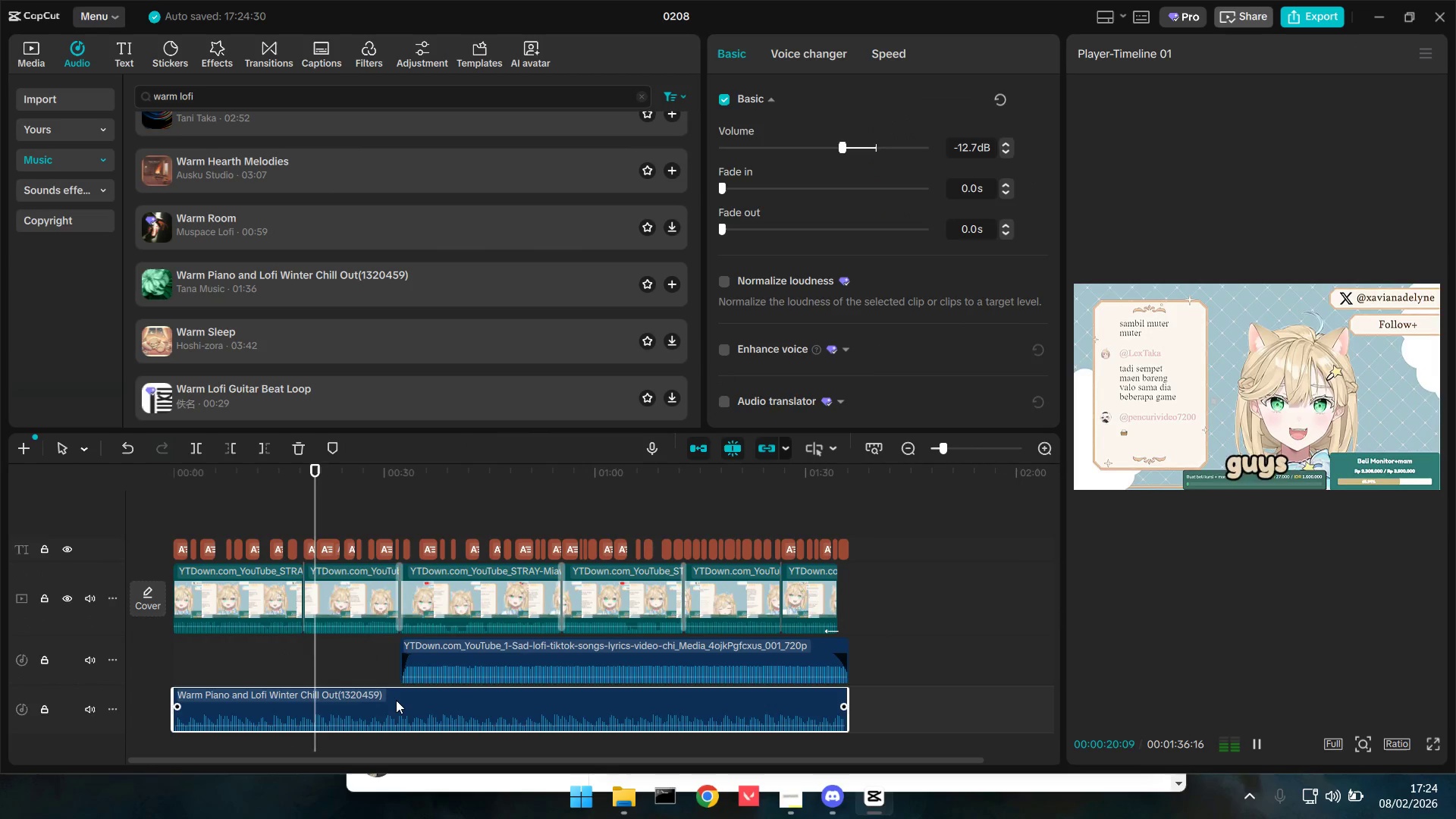 
key(Backspace)
 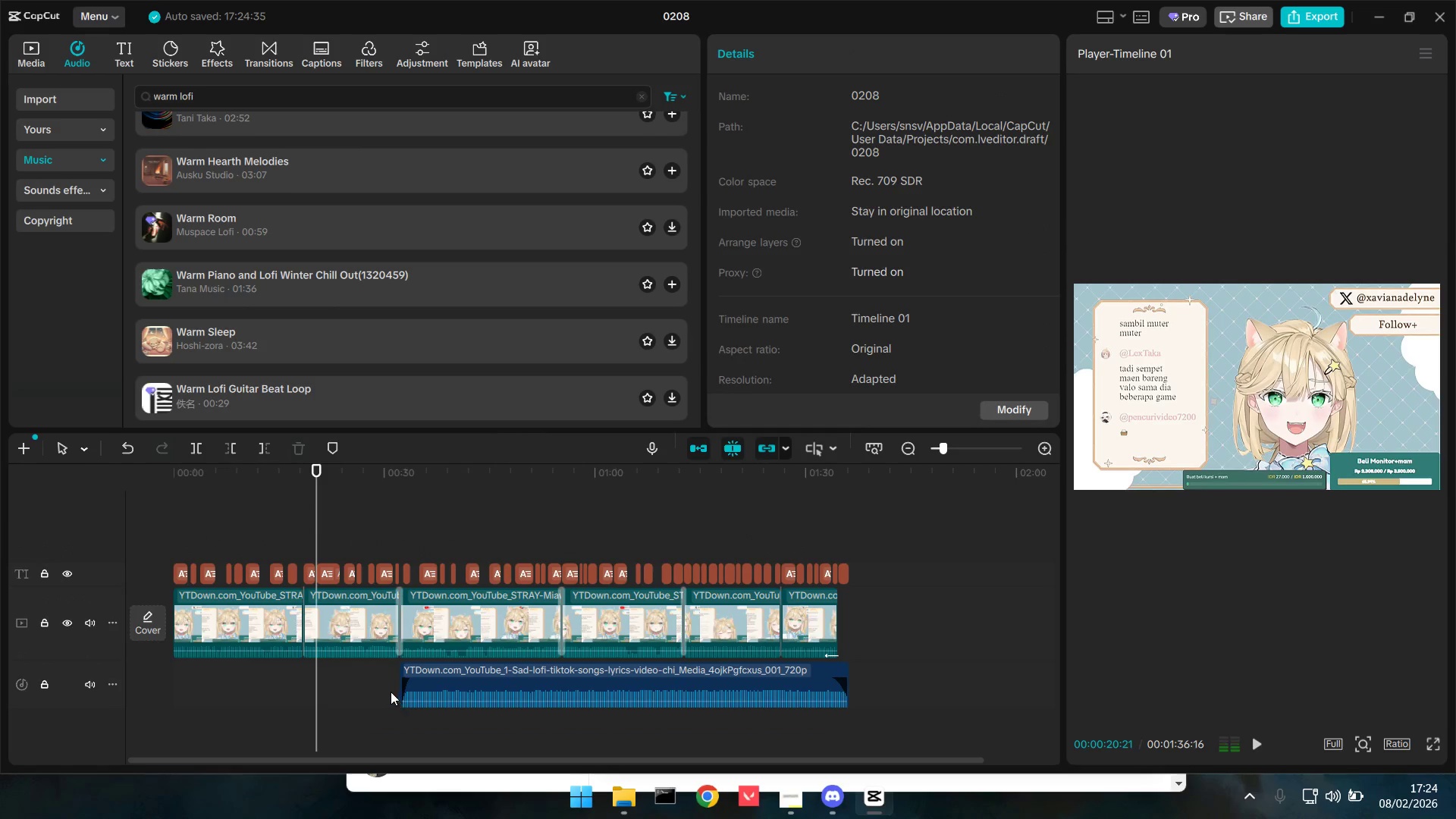 
key(Space)
 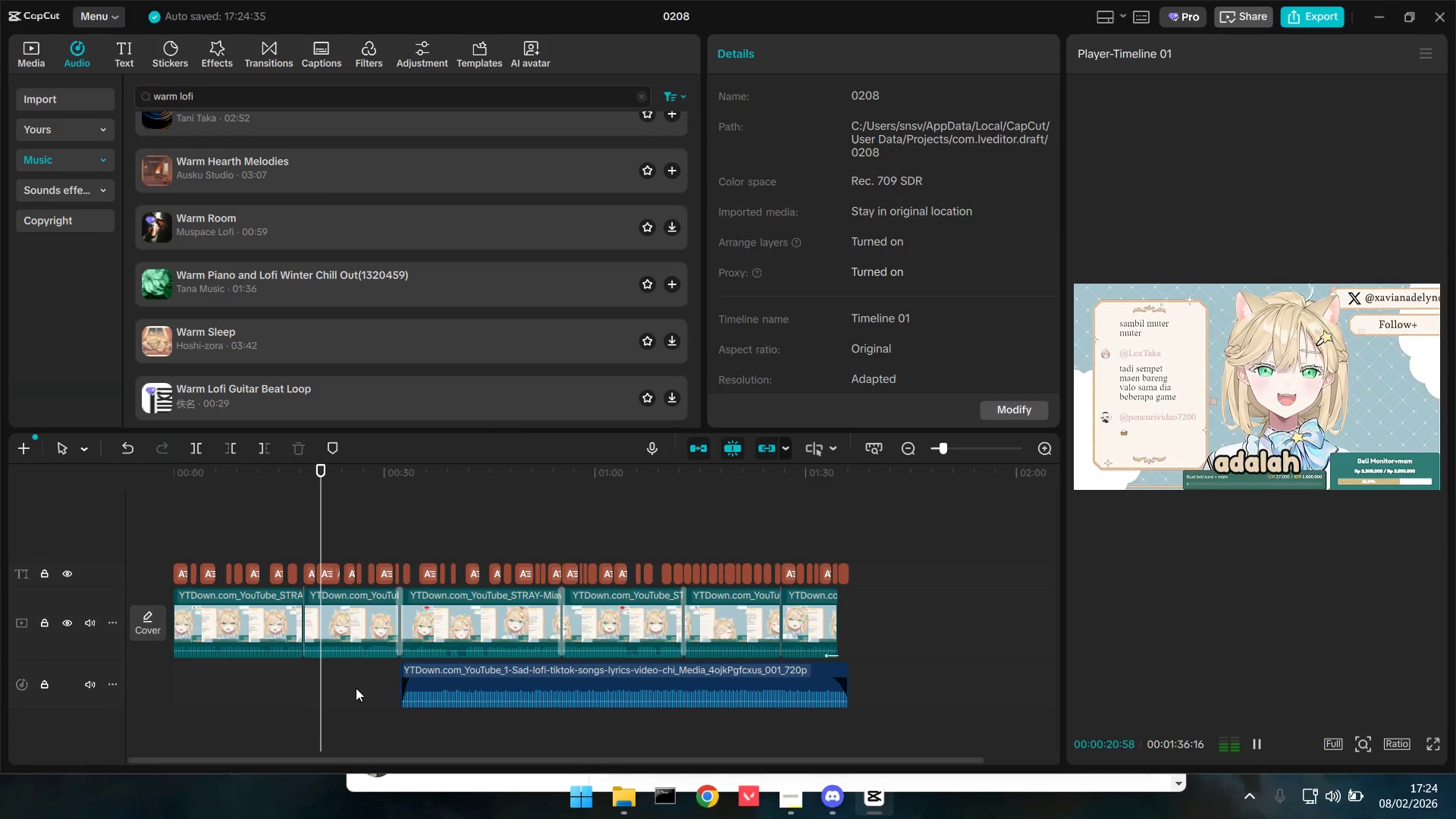 
hold_key(key=ControlLeft, duration=0.83)
scroll: coordinate [362, 686], scroll_direction: up, amount: 4.0
 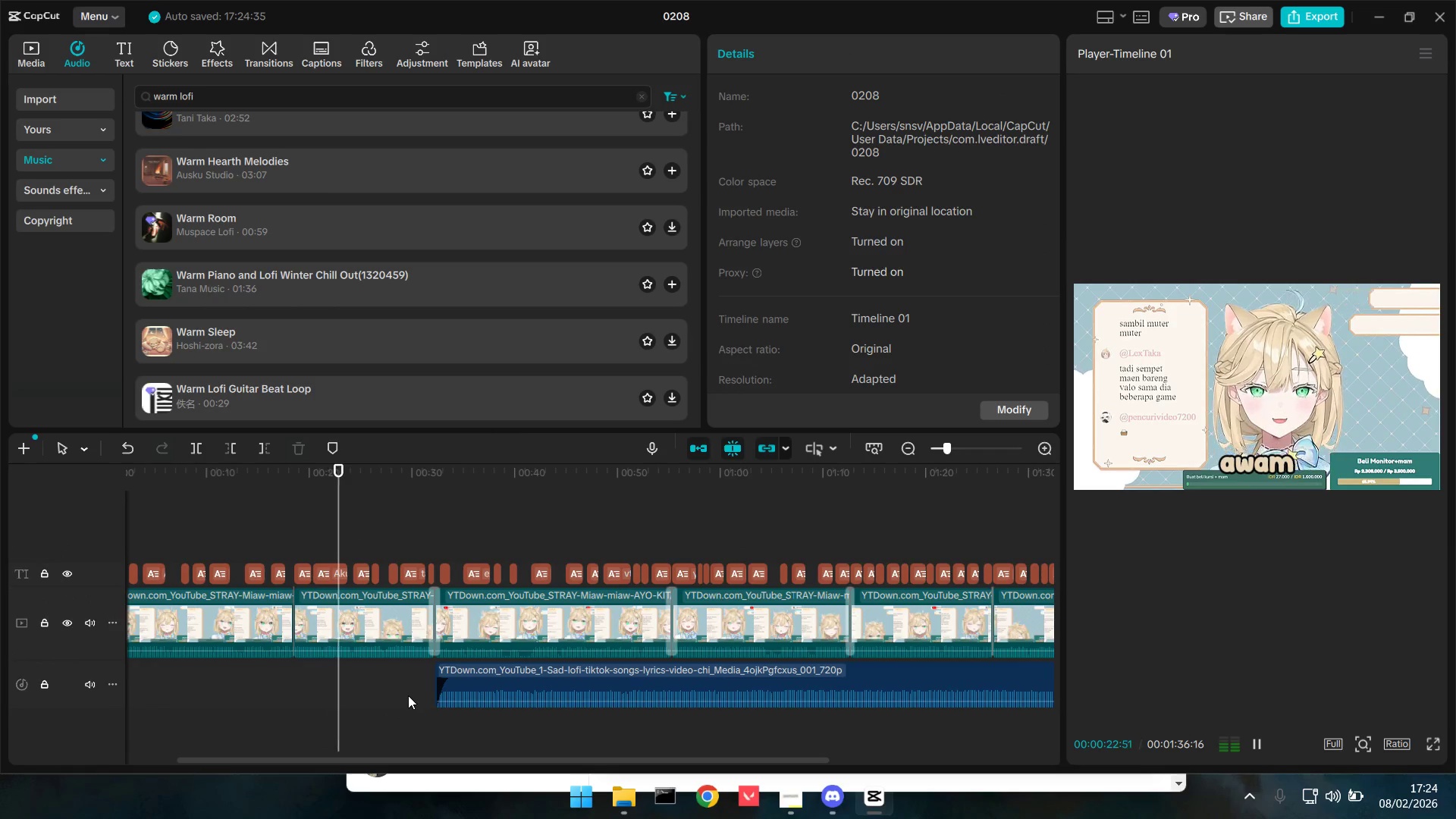 
double_click([420, 685])
 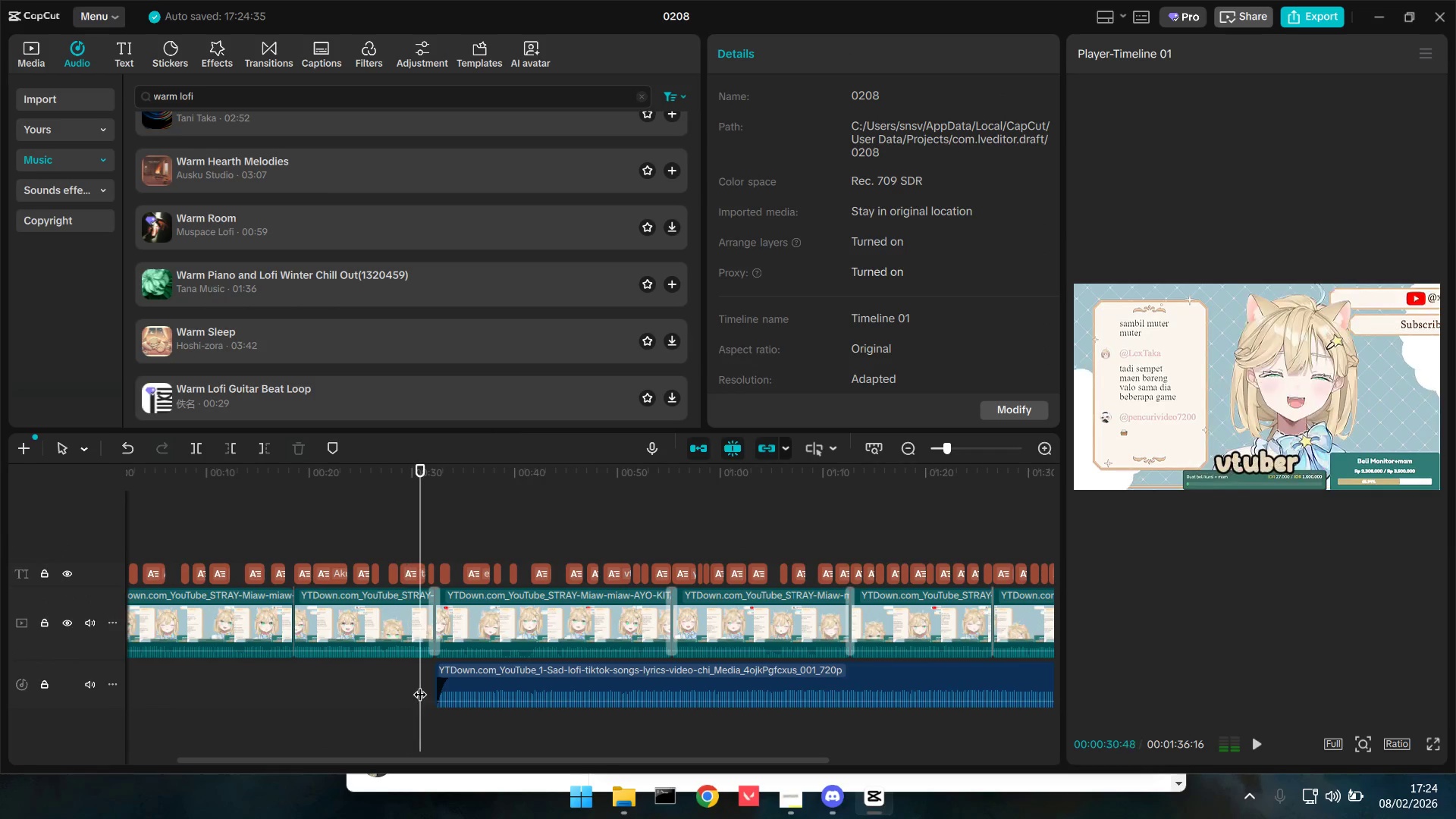 
key(Space)
 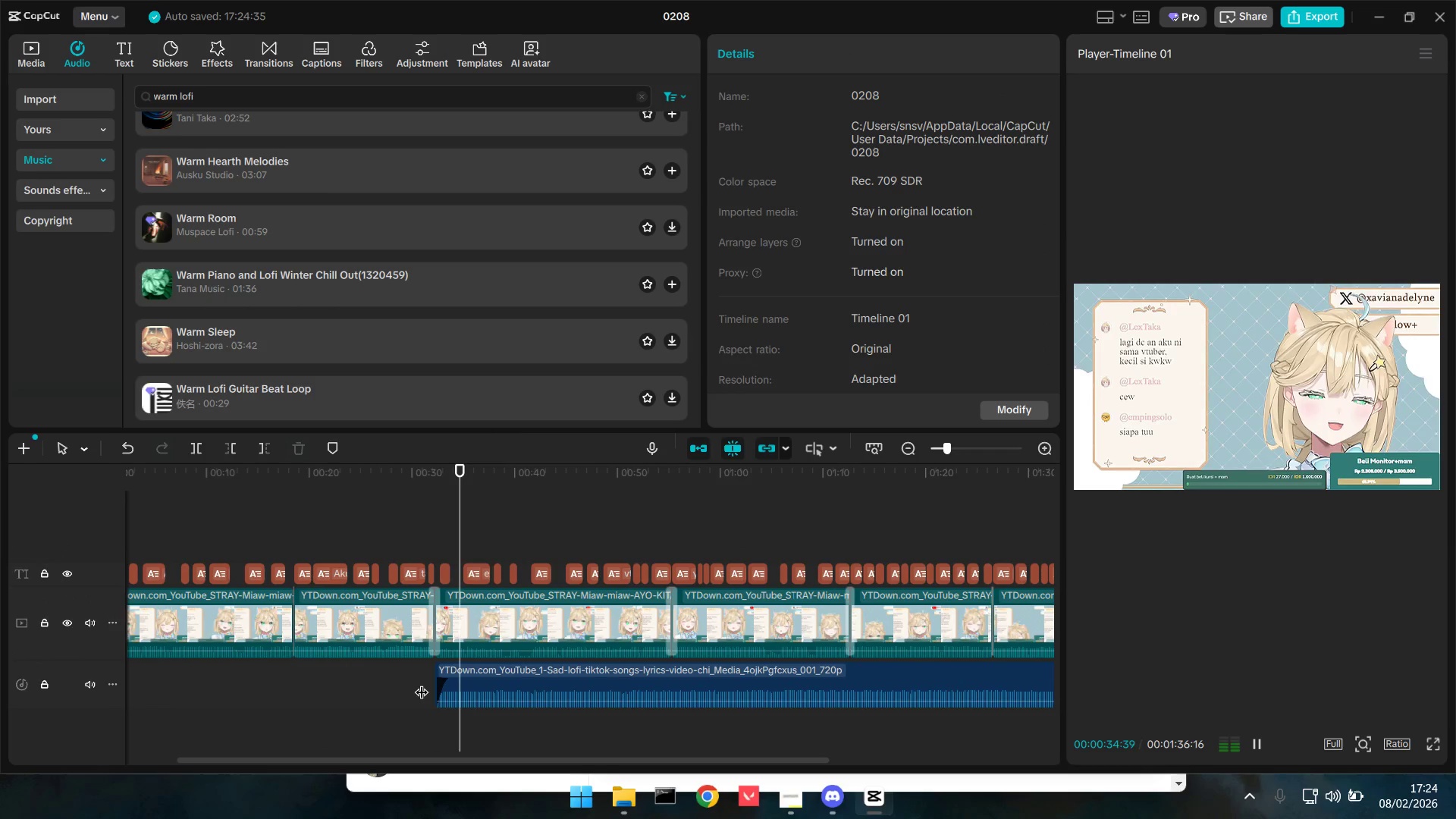 
wait(5.3)
 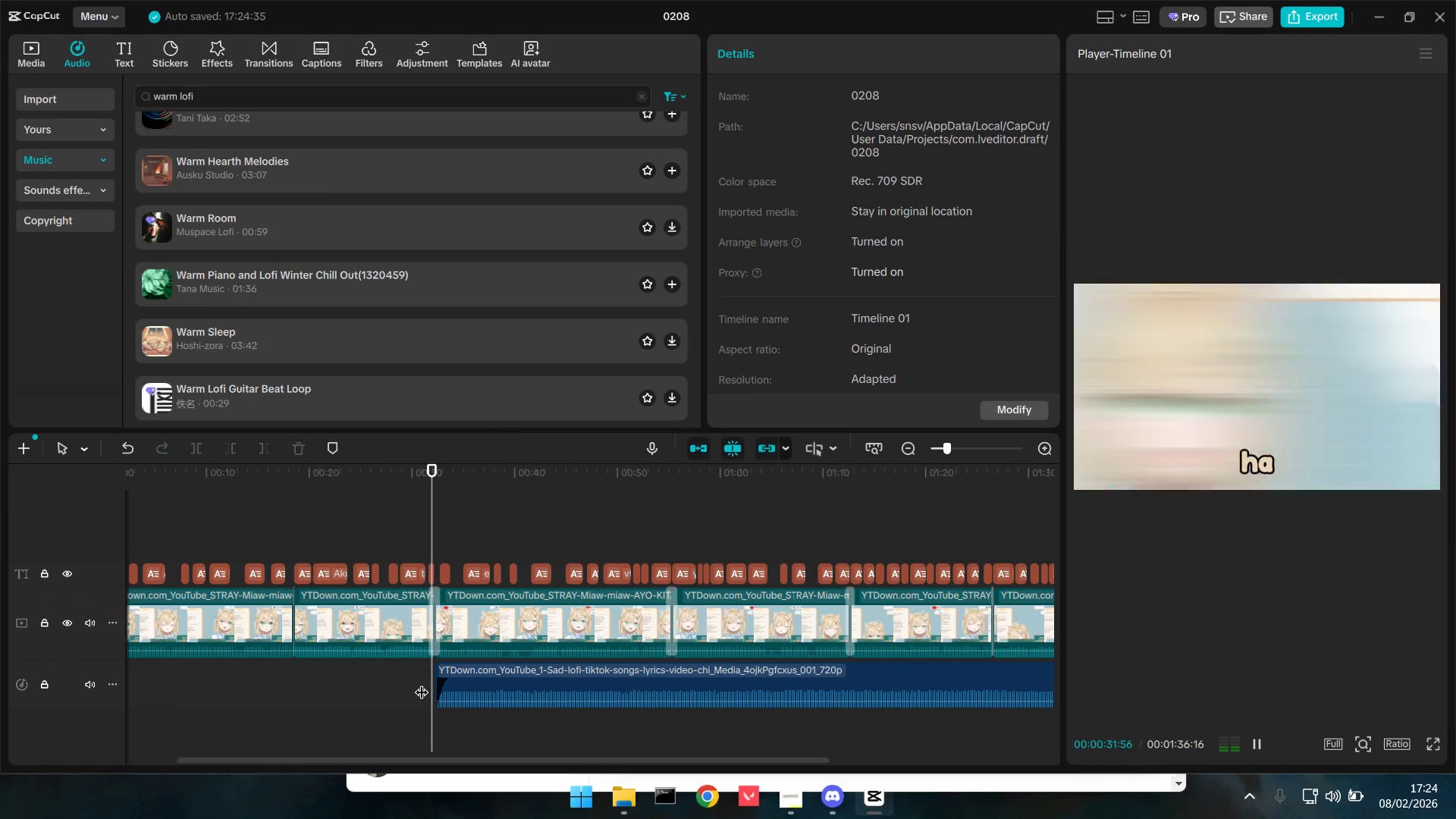 
key(Space)
 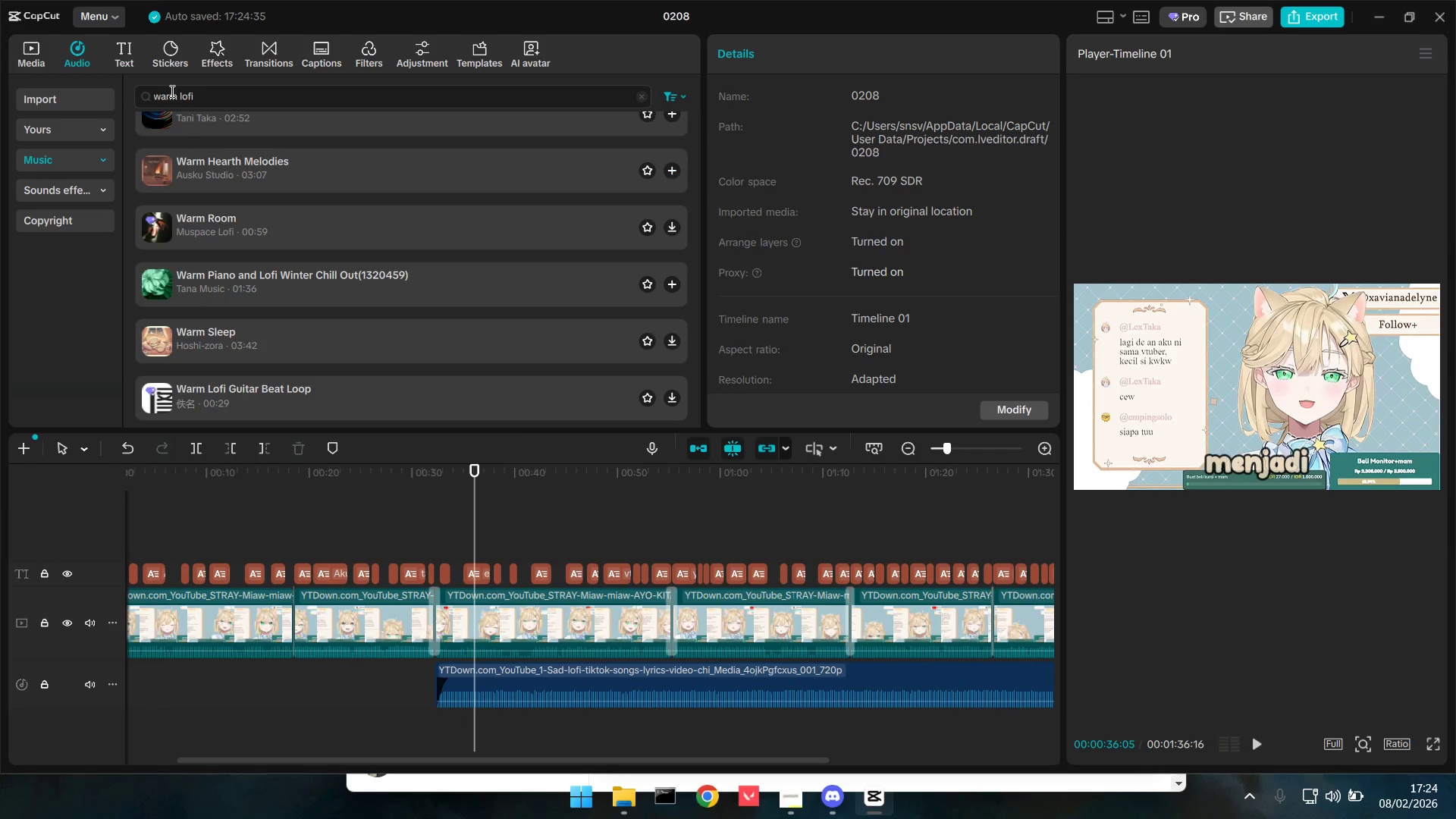 
left_click([127, 48])
 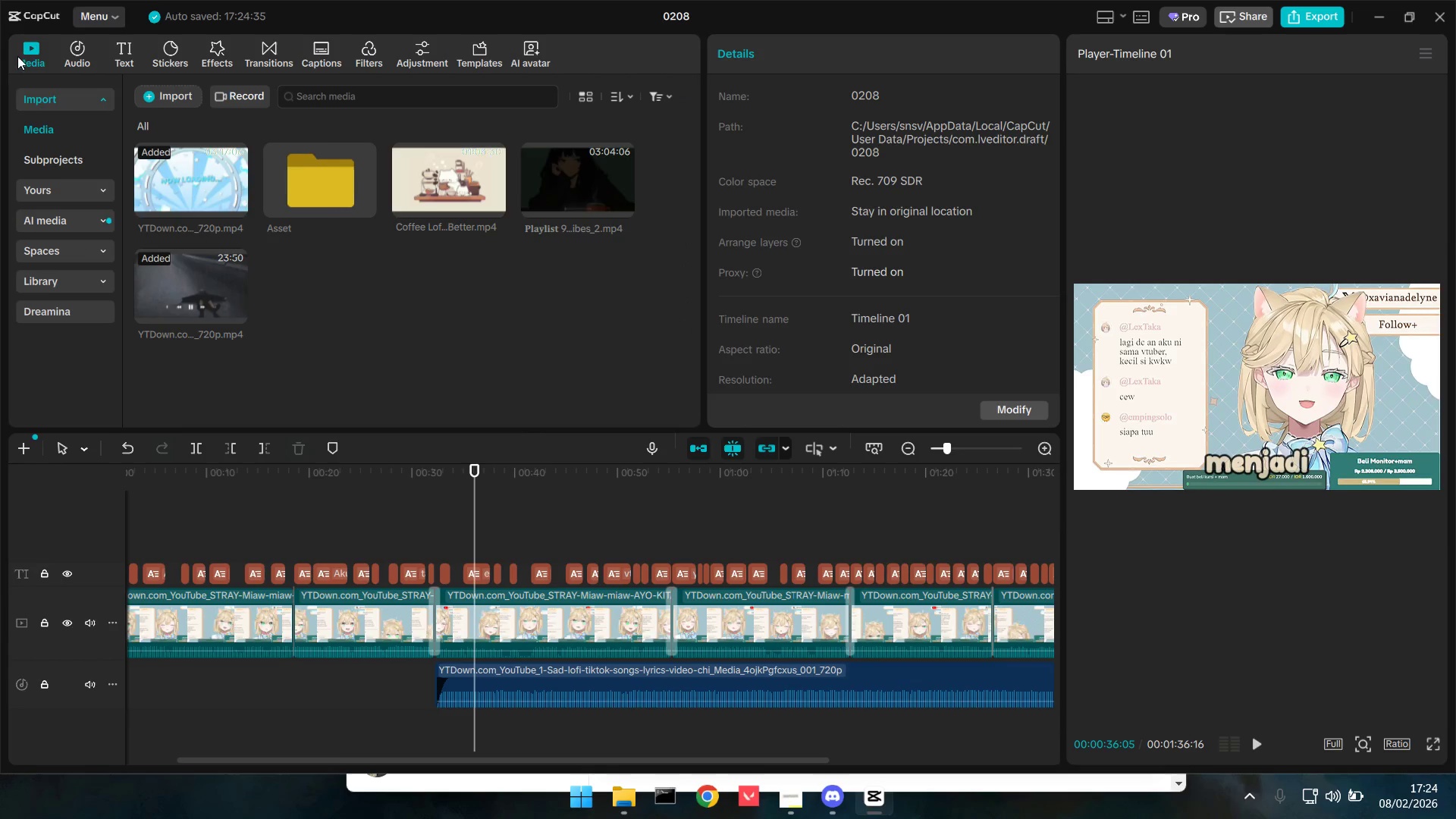 
double_click([330, 187])
 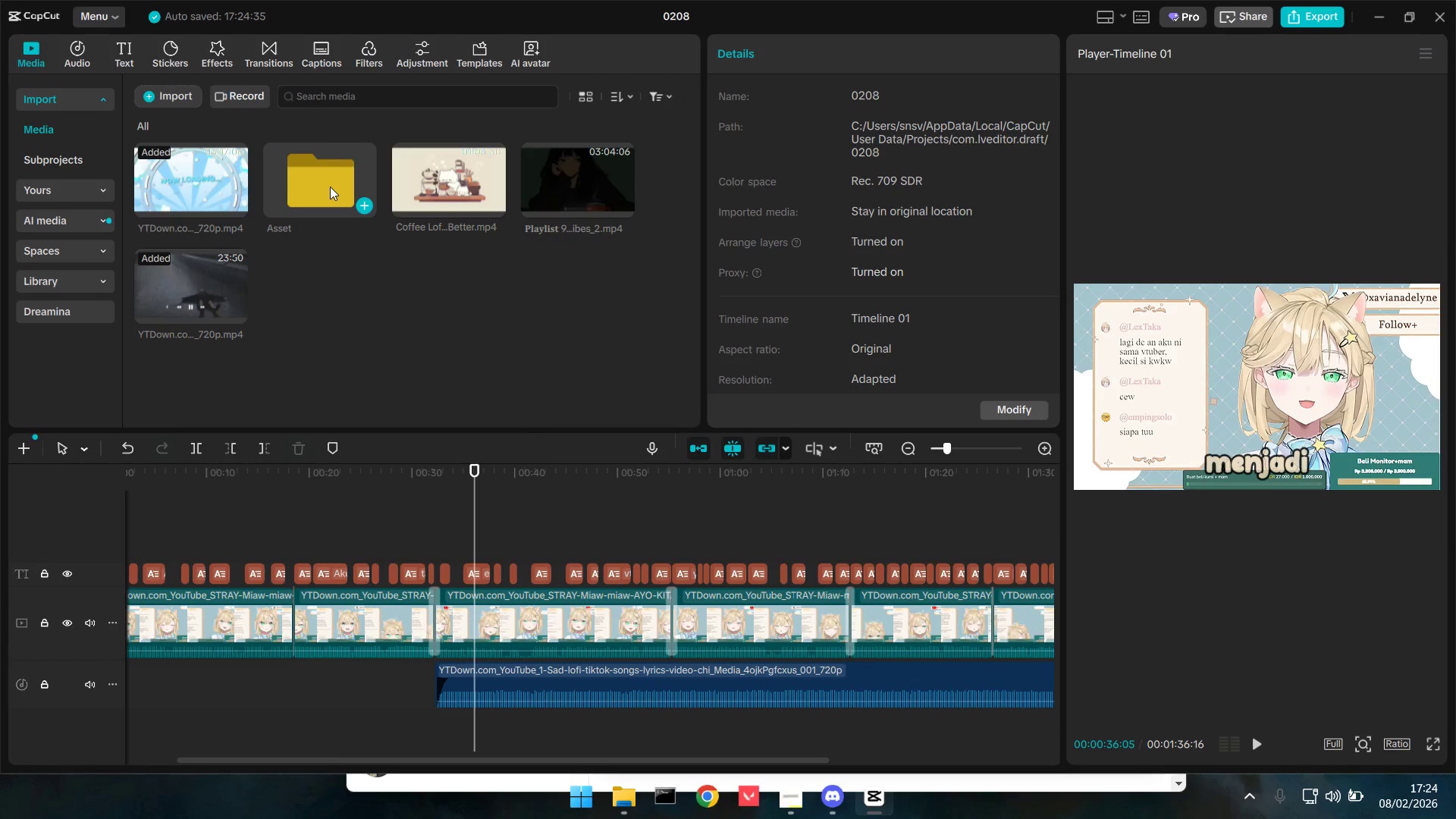 
triple_click([330, 187])
 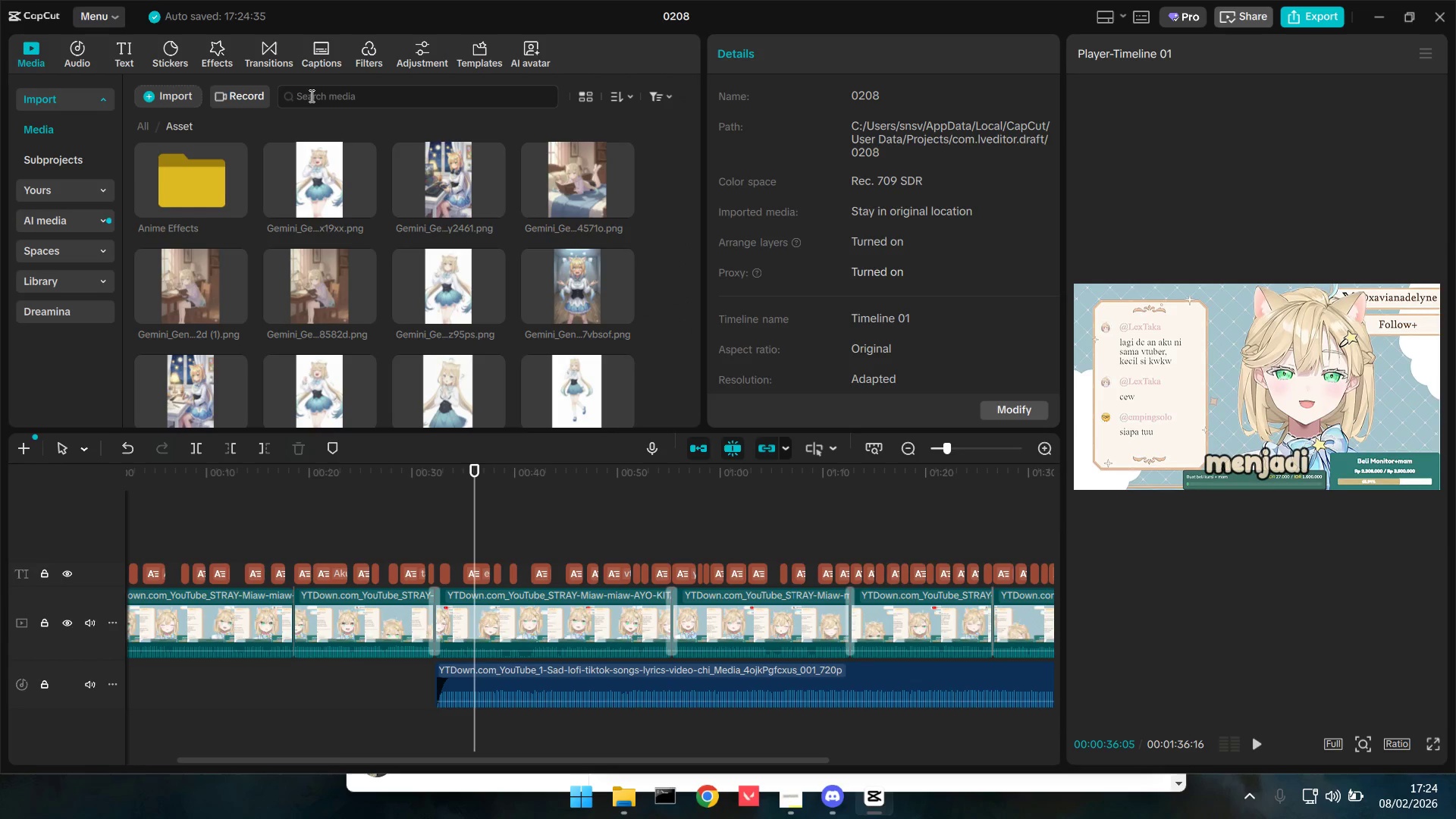 
triple_click([312, 89])
 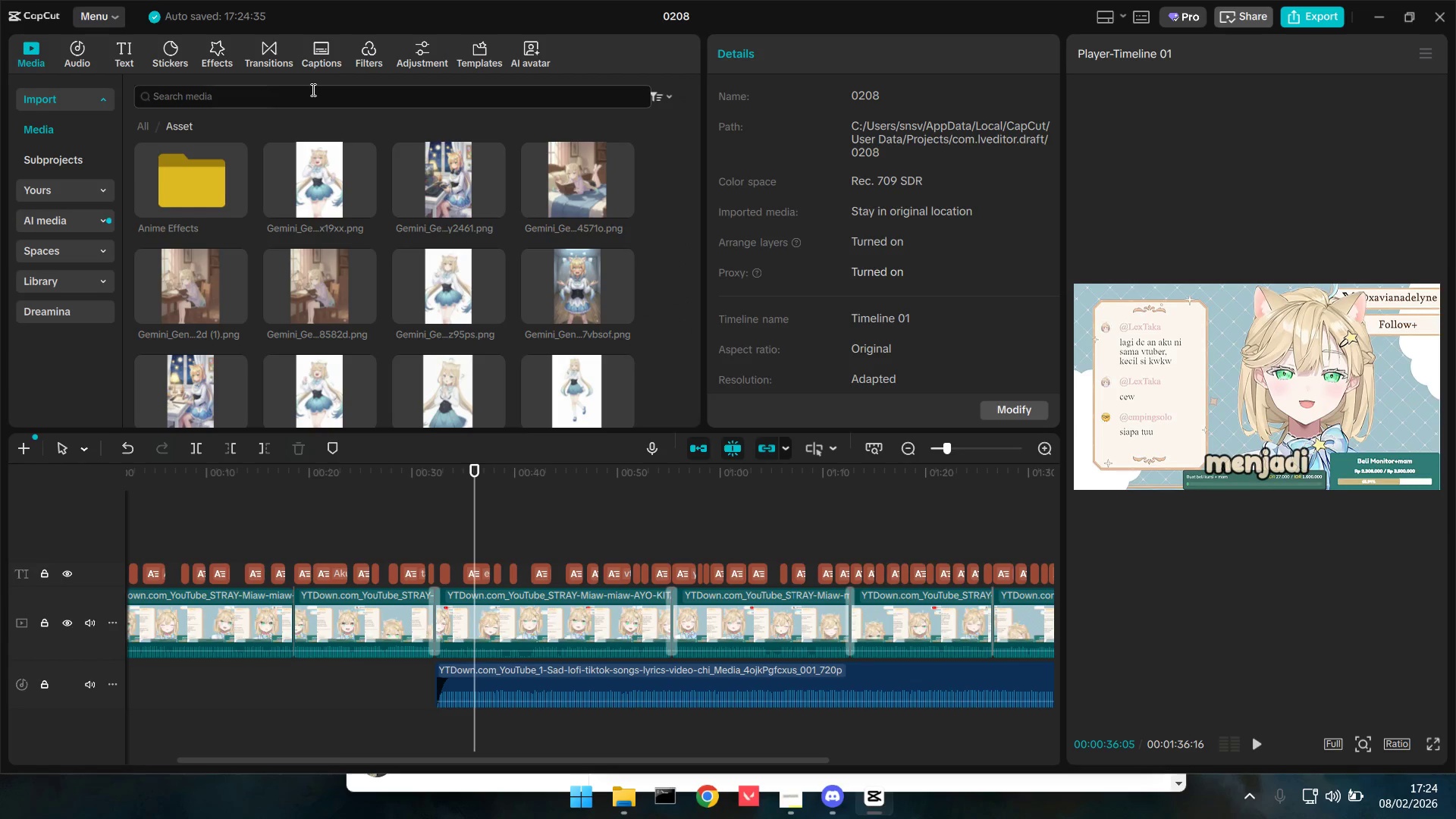 
type(sfx)
 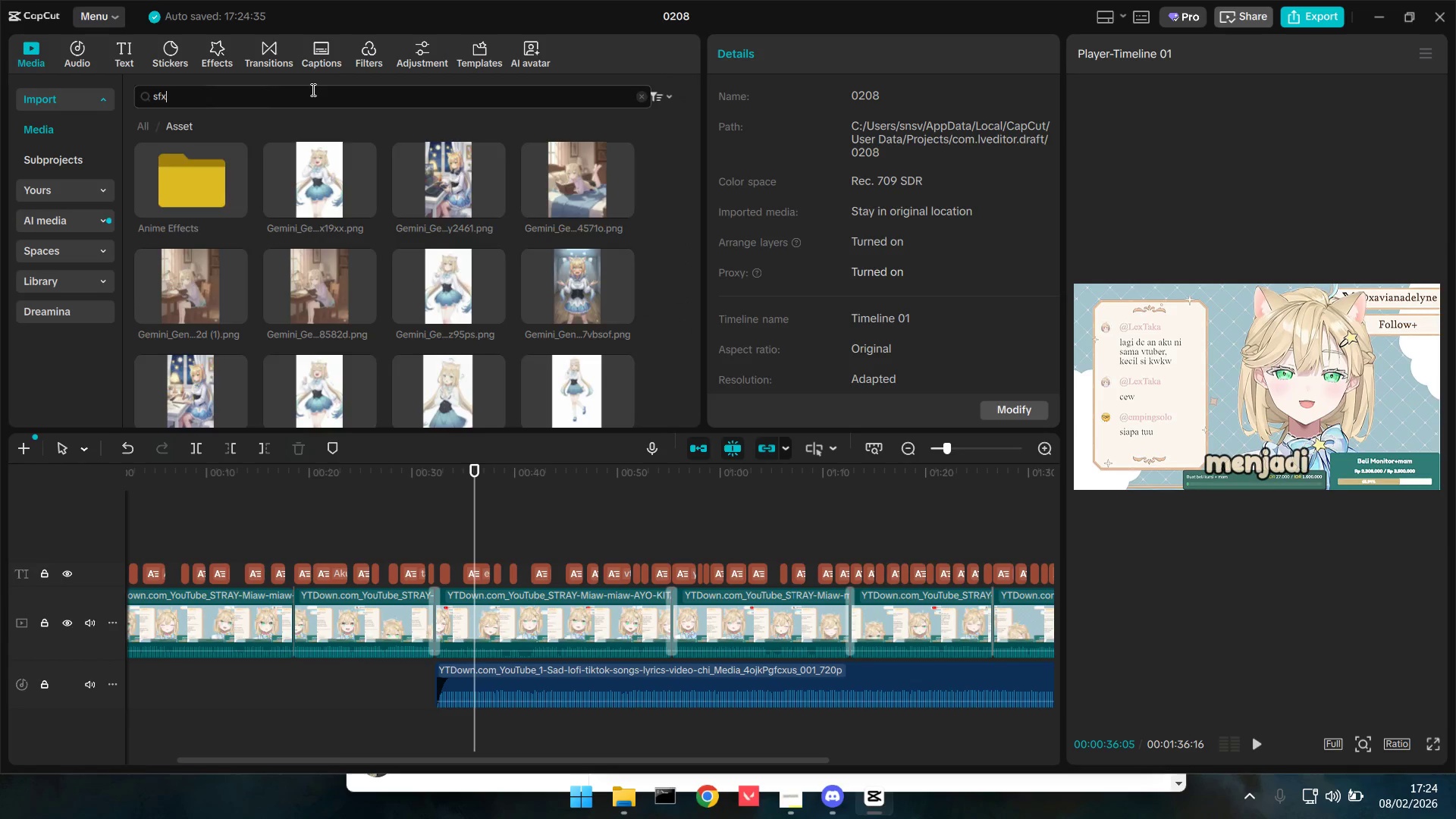 
key(Enter)
 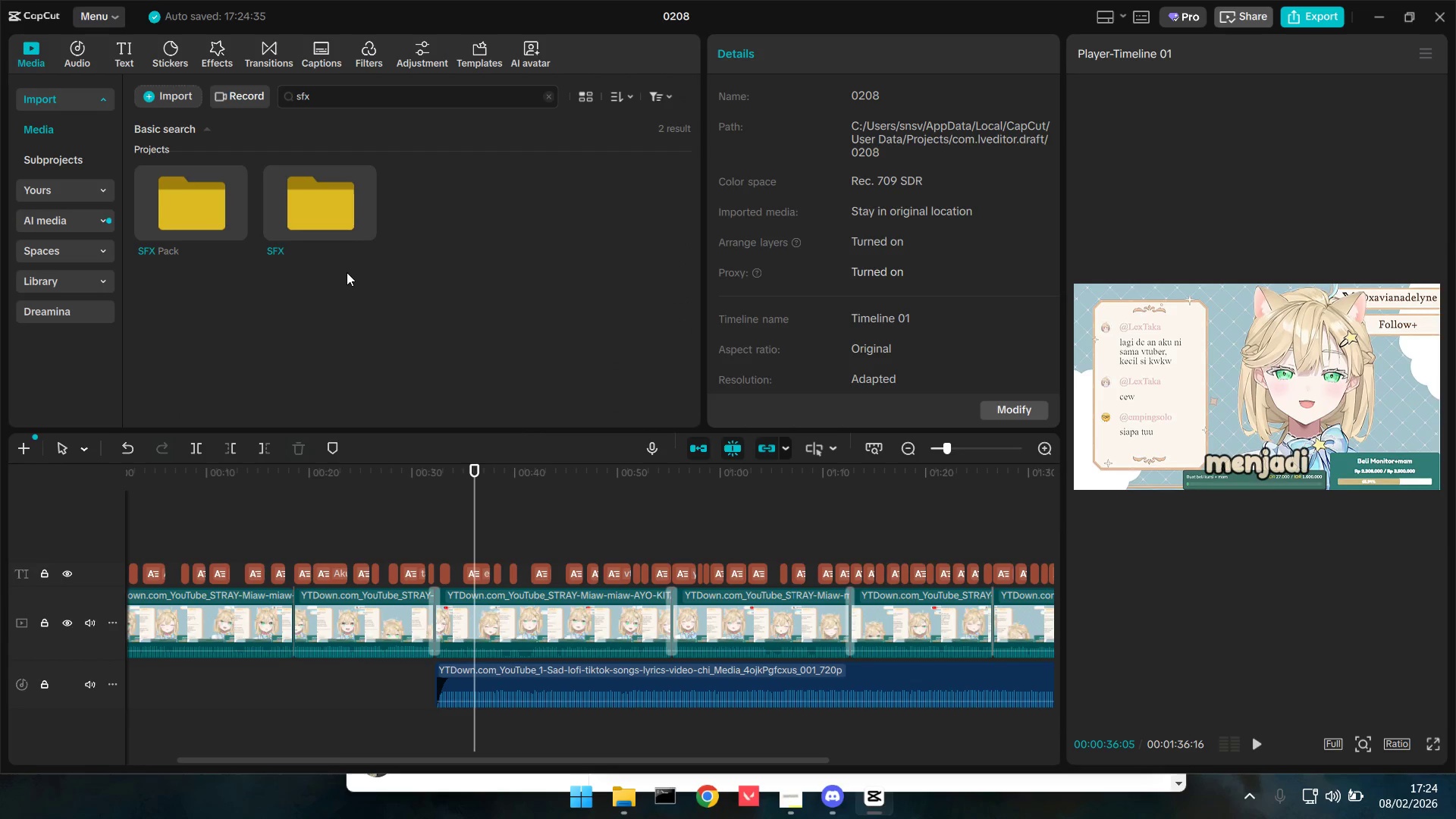 
wait(7.36)
 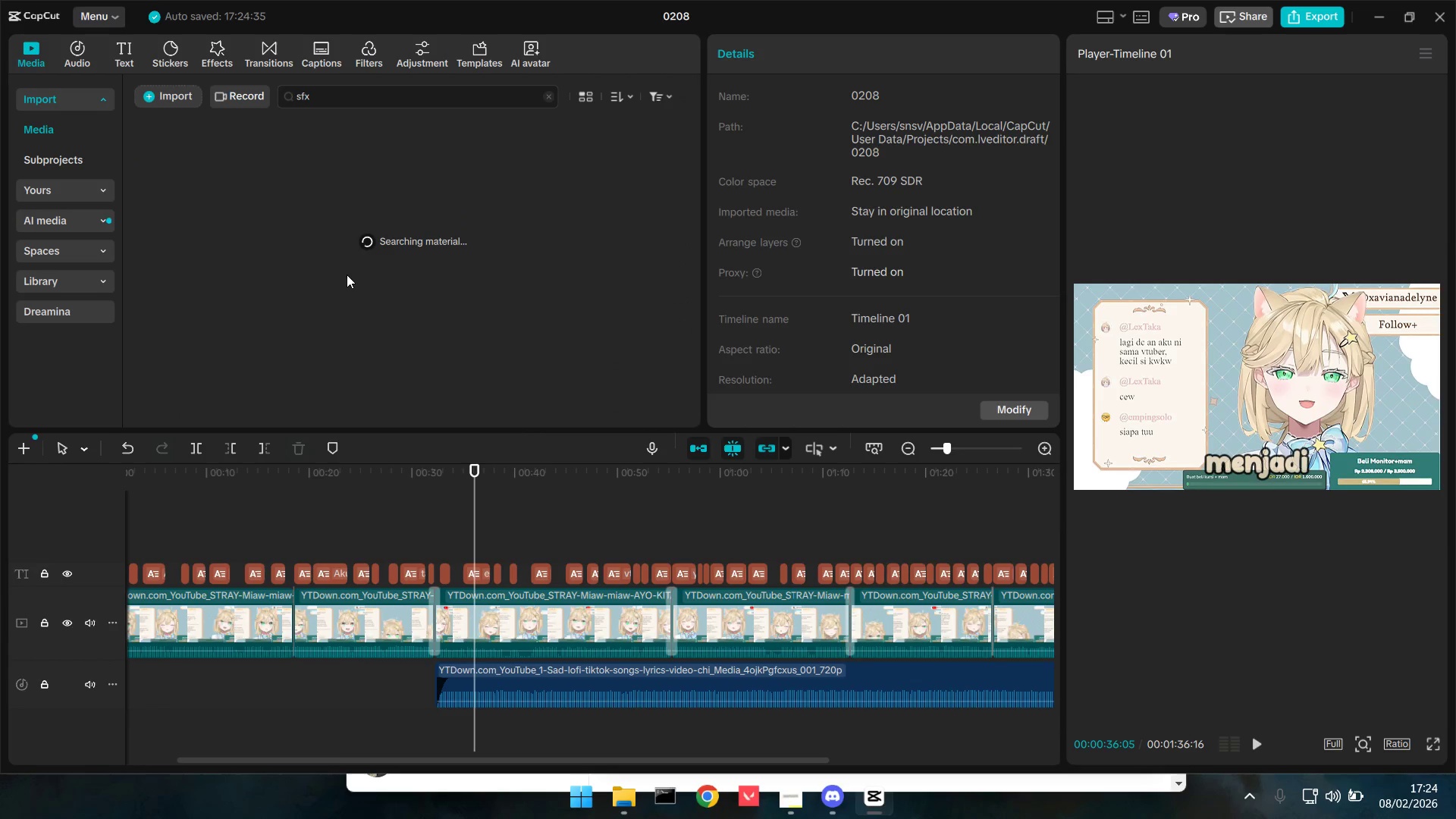 
left_click([327, 214])
 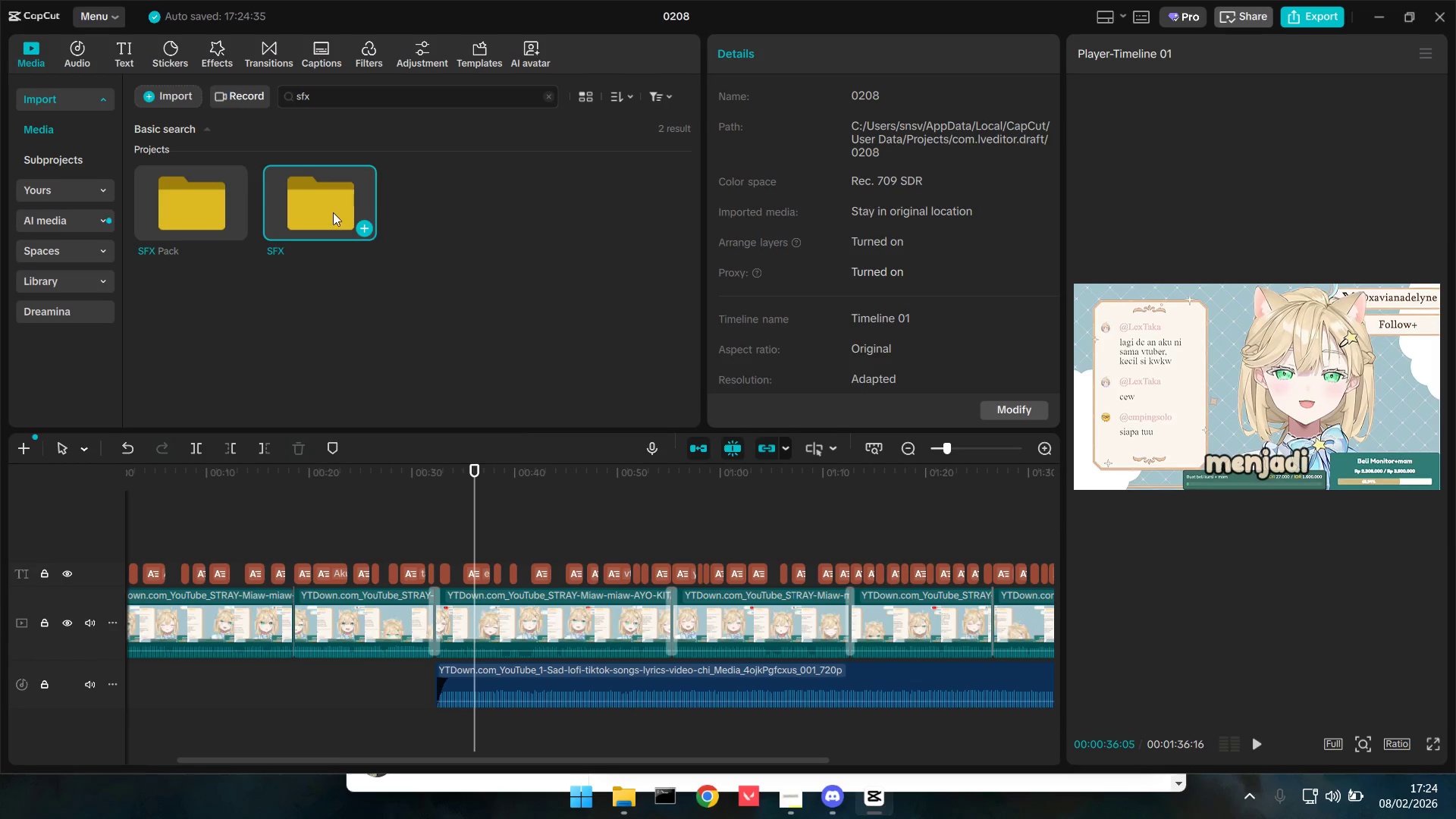 
double_click([331, 206])
 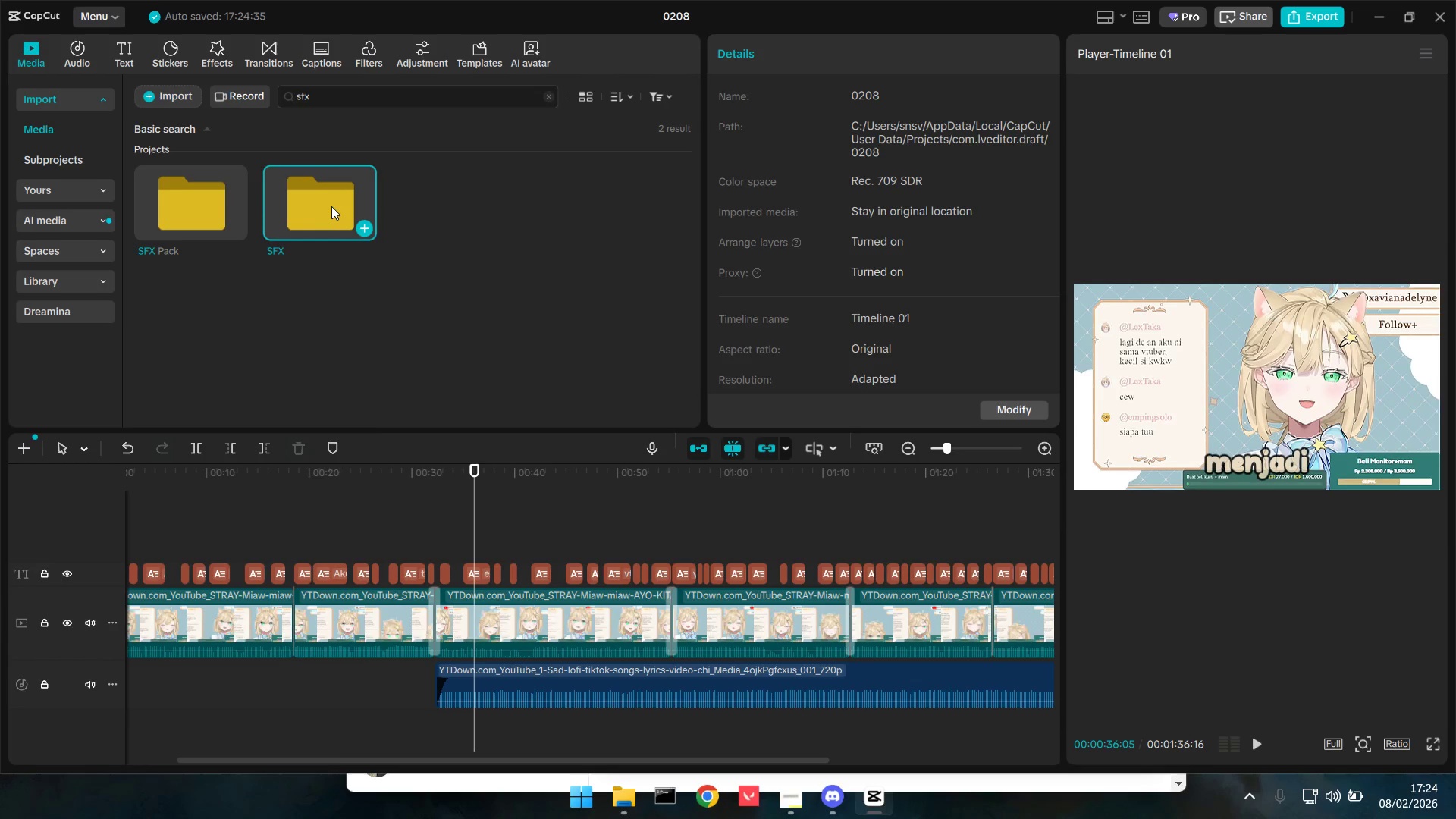 
triple_click([331, 206])
 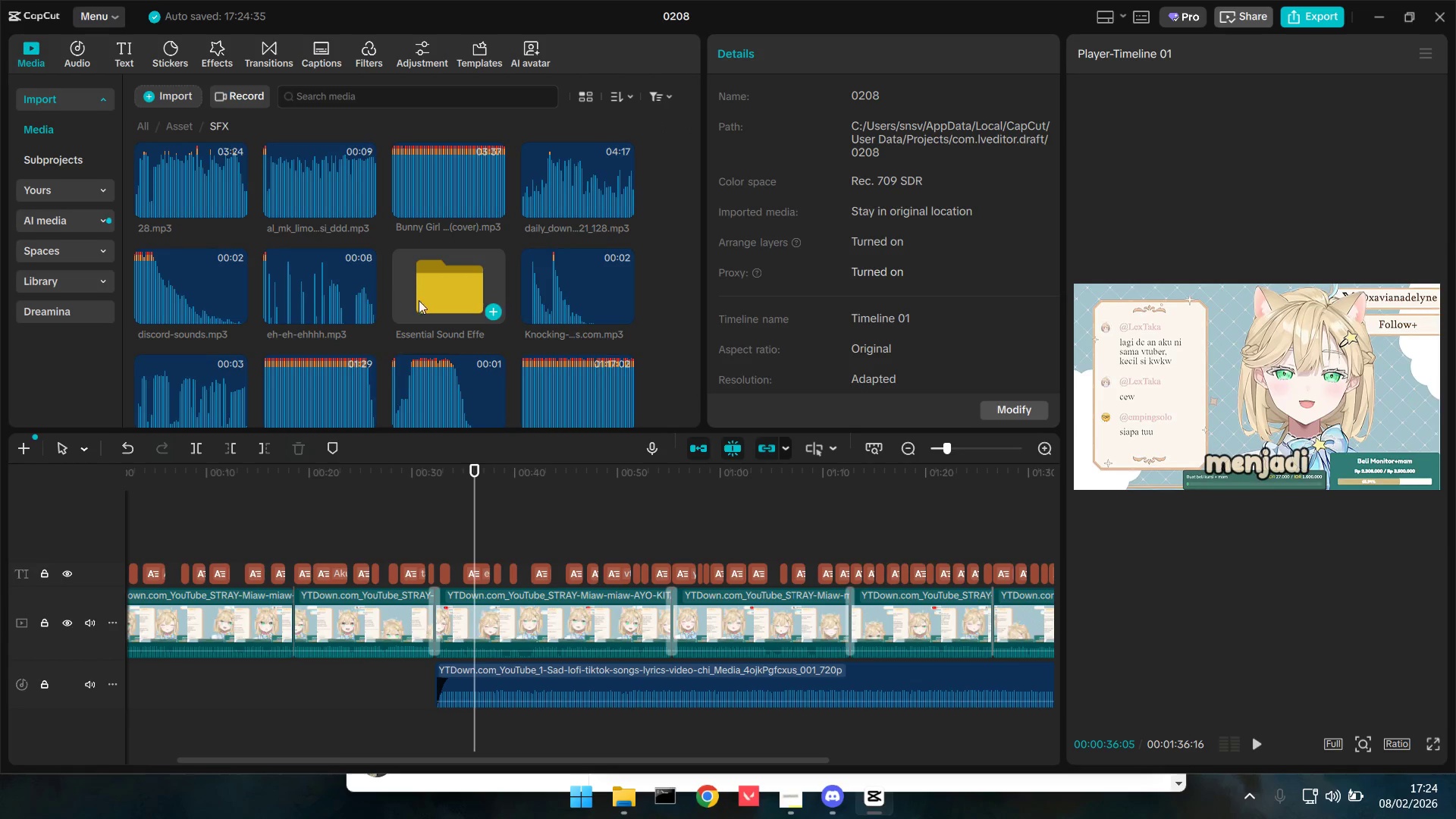 
double_click([454, 290])
 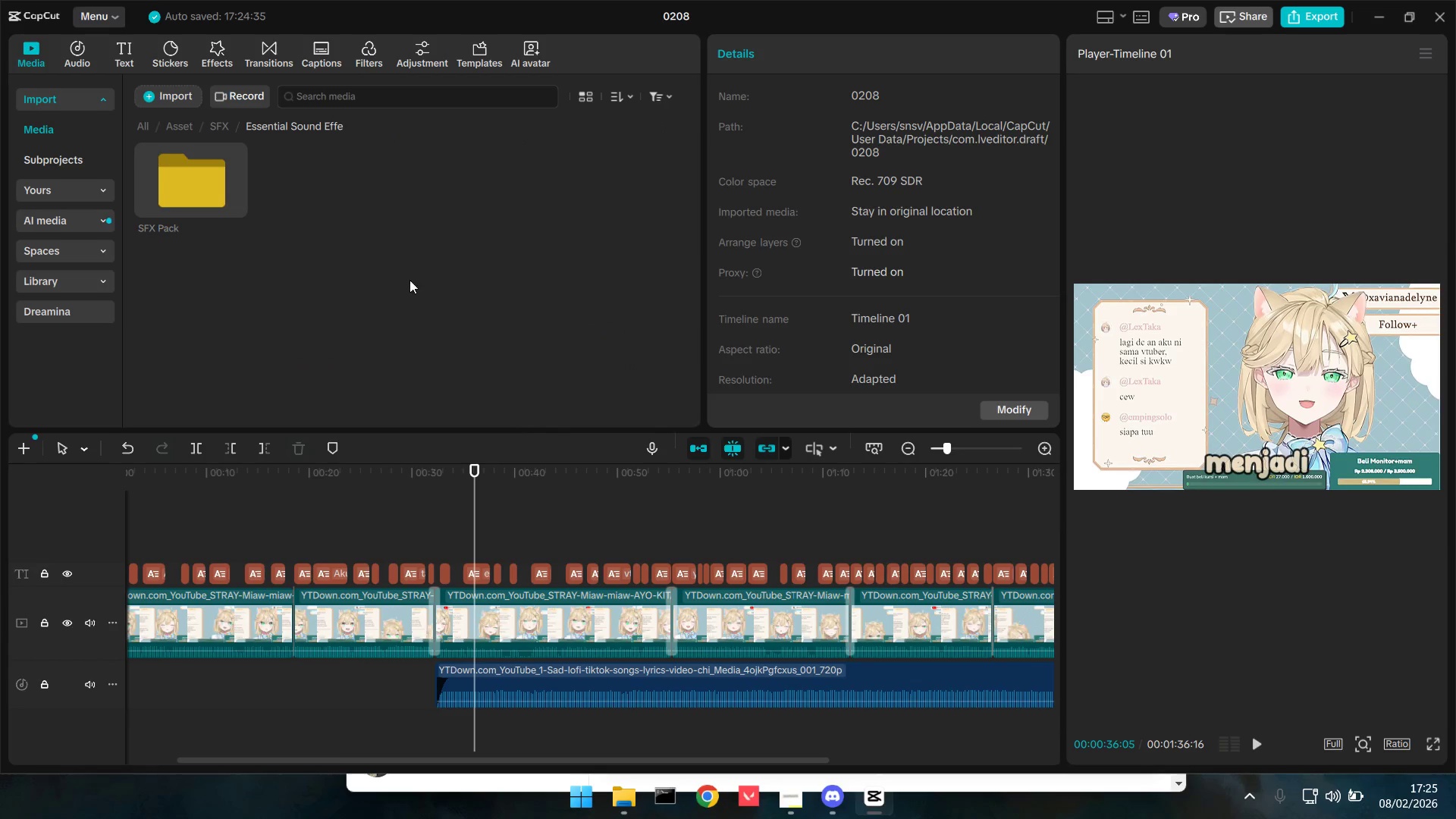 
scroll: coordinate [453, 298], scroll_direction: none, amount: 0.0
 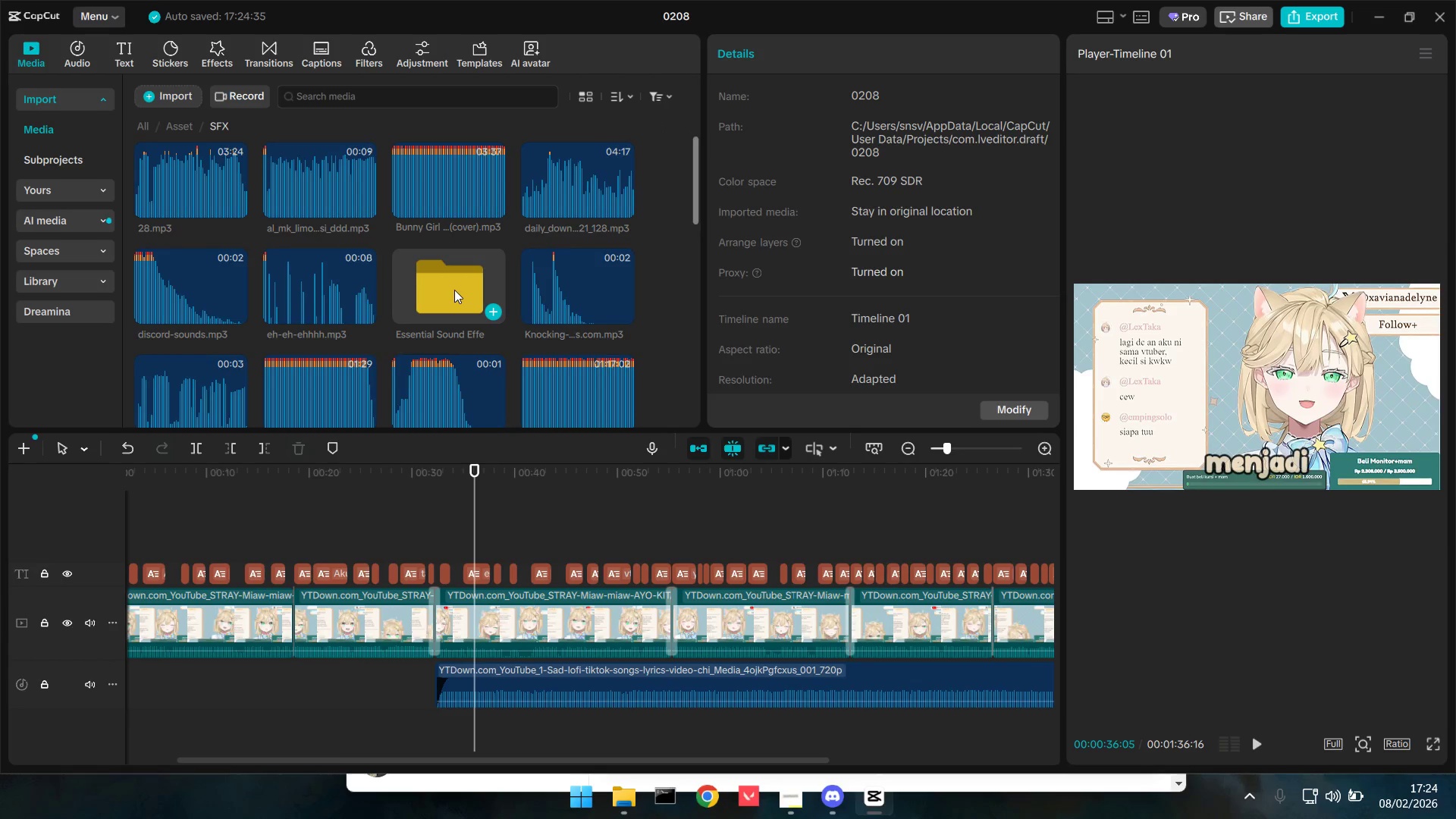 
triple_click([200, 194])
 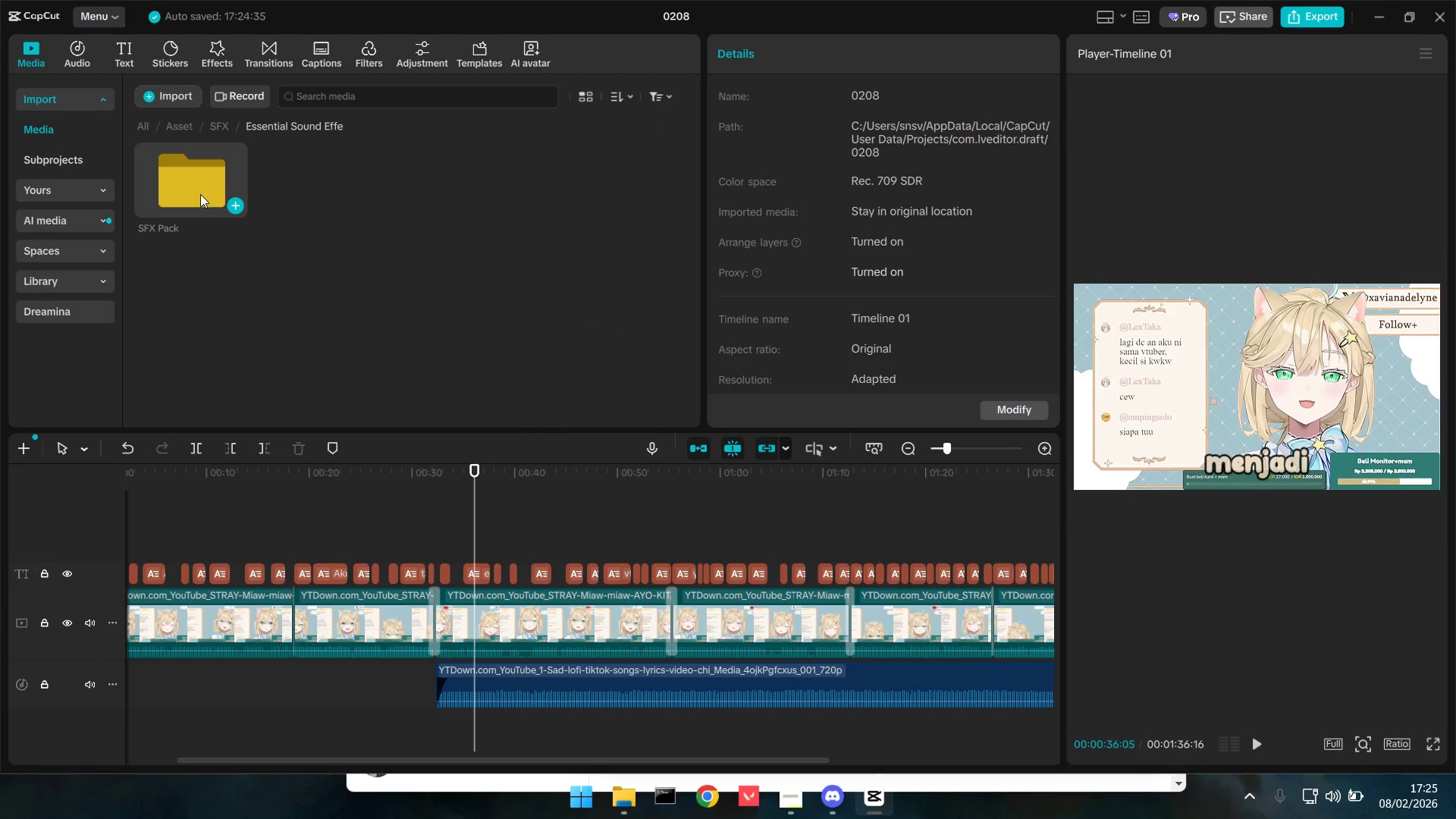 
triple_click([200, 194])
 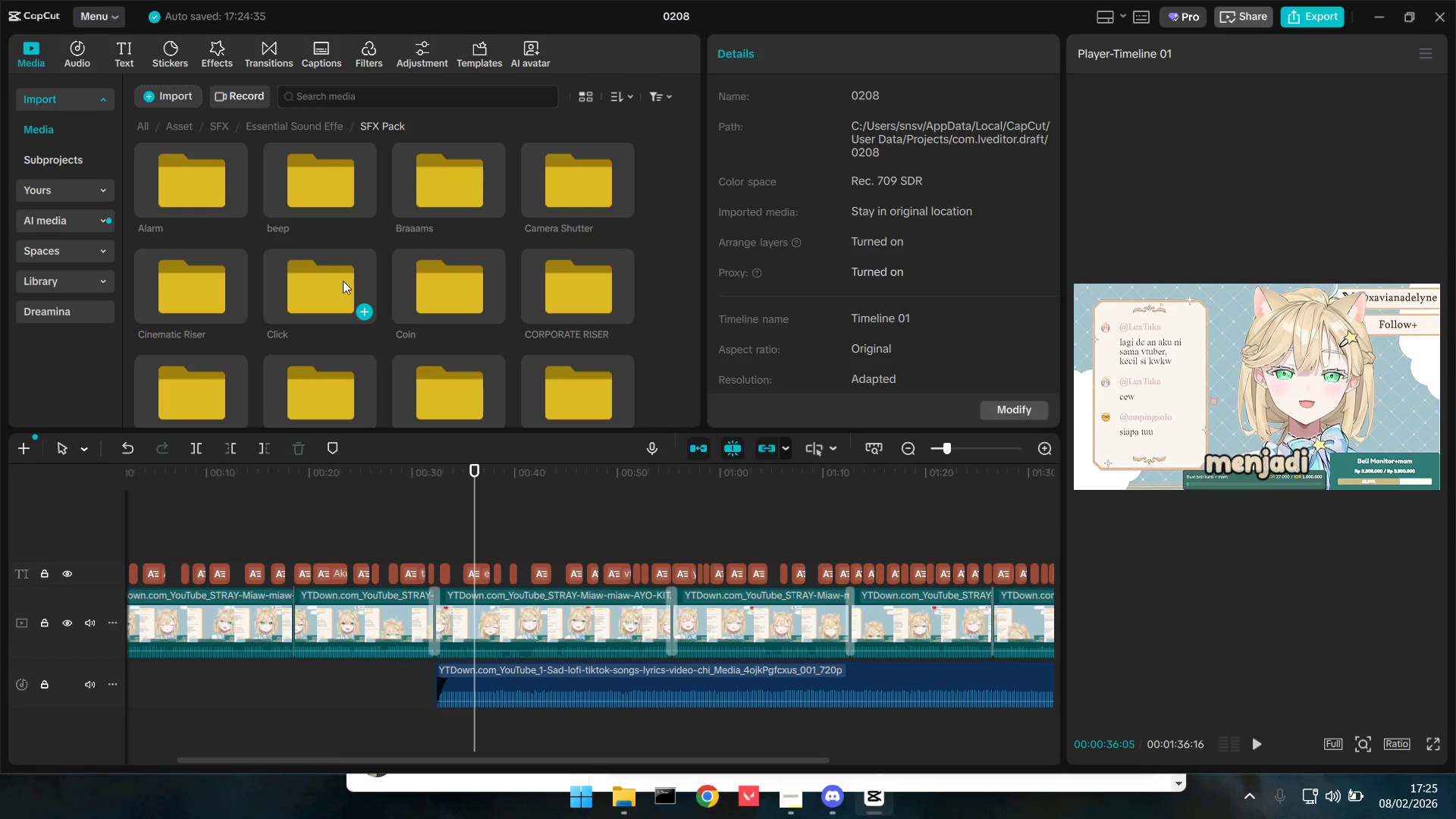 
scroll: coordinate [470, 360], scroll_direction: down, amount: 13.0
 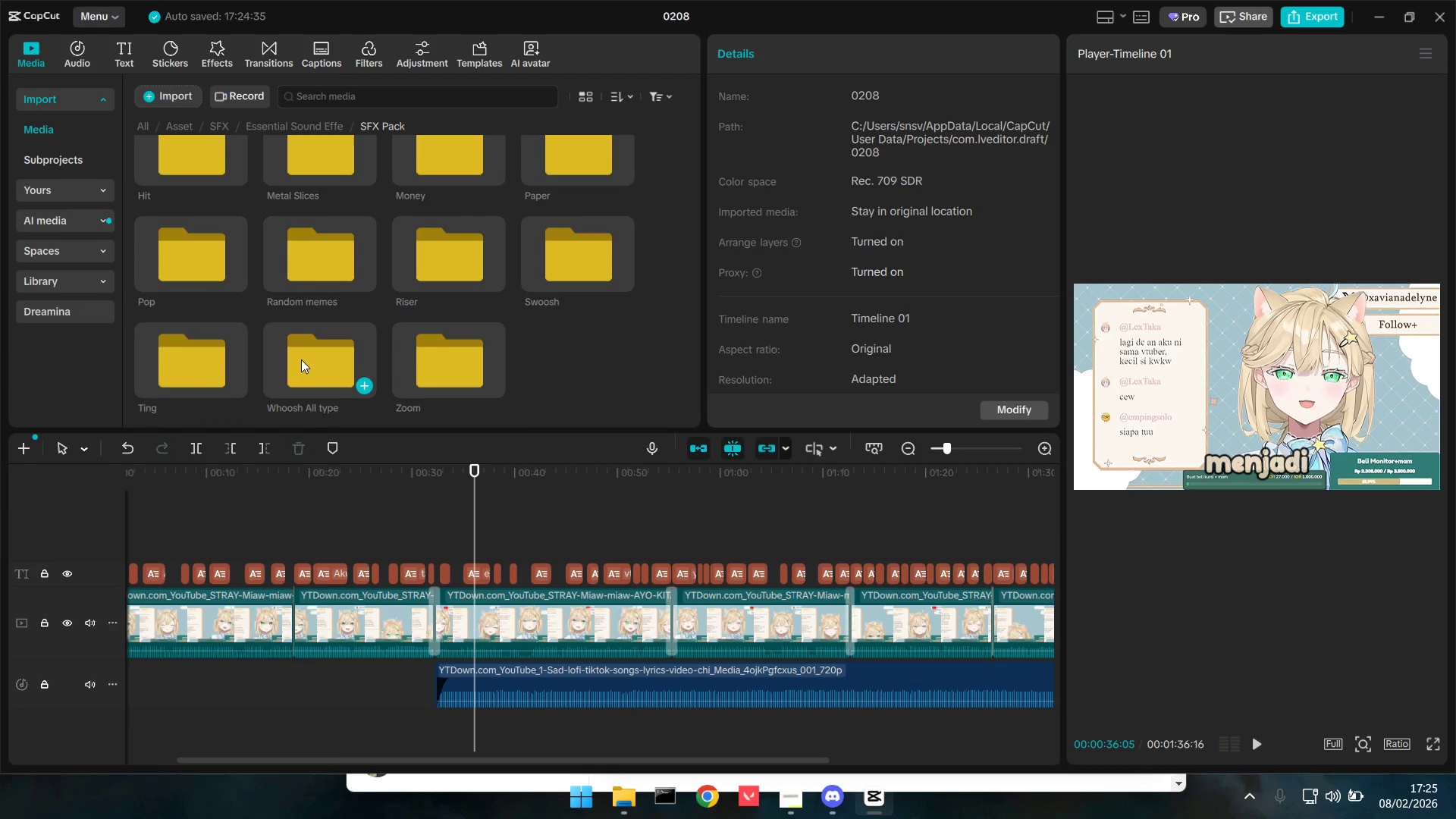 
left_click([303, 357])
 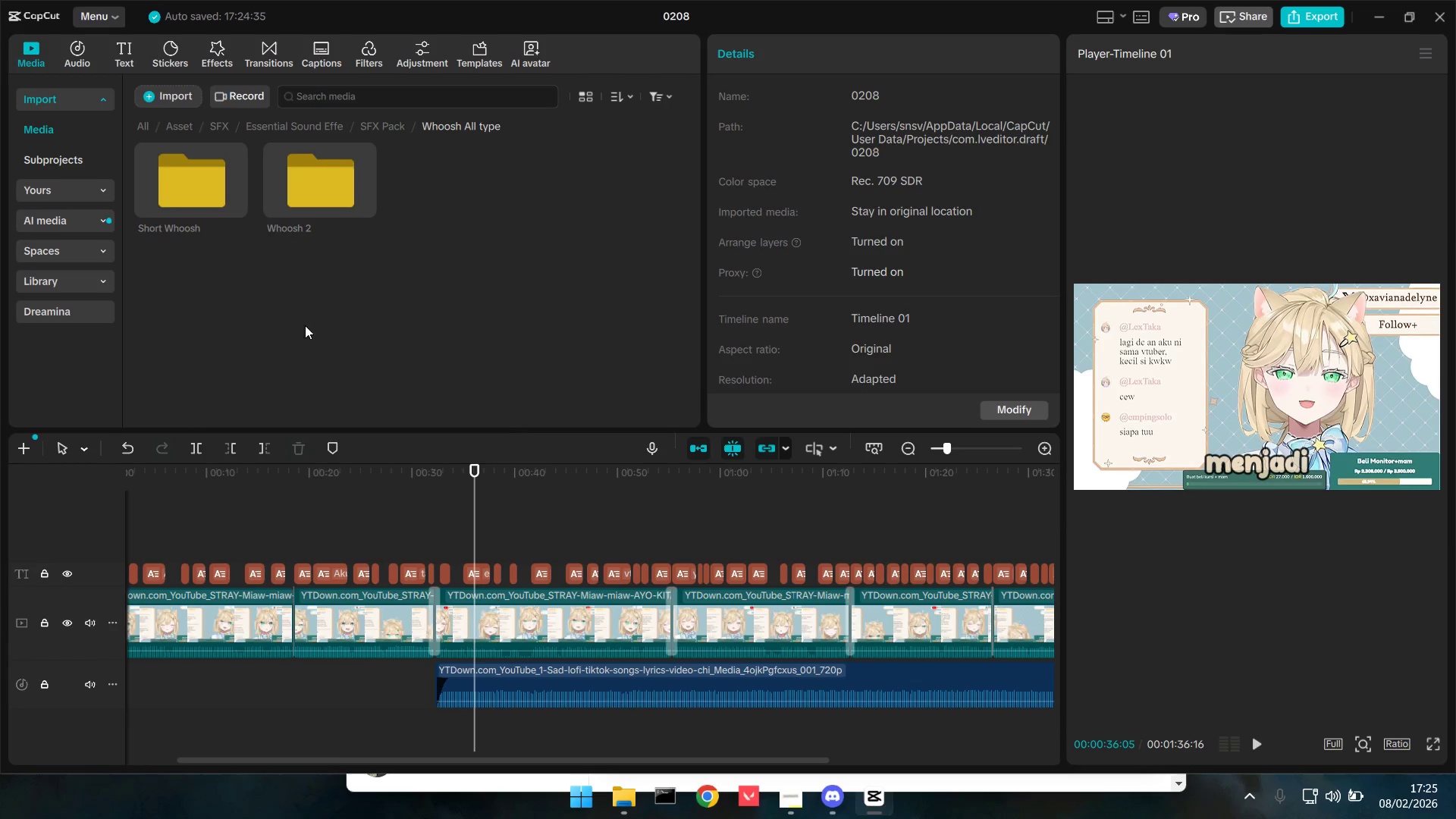 
triple_click([193, 201])
 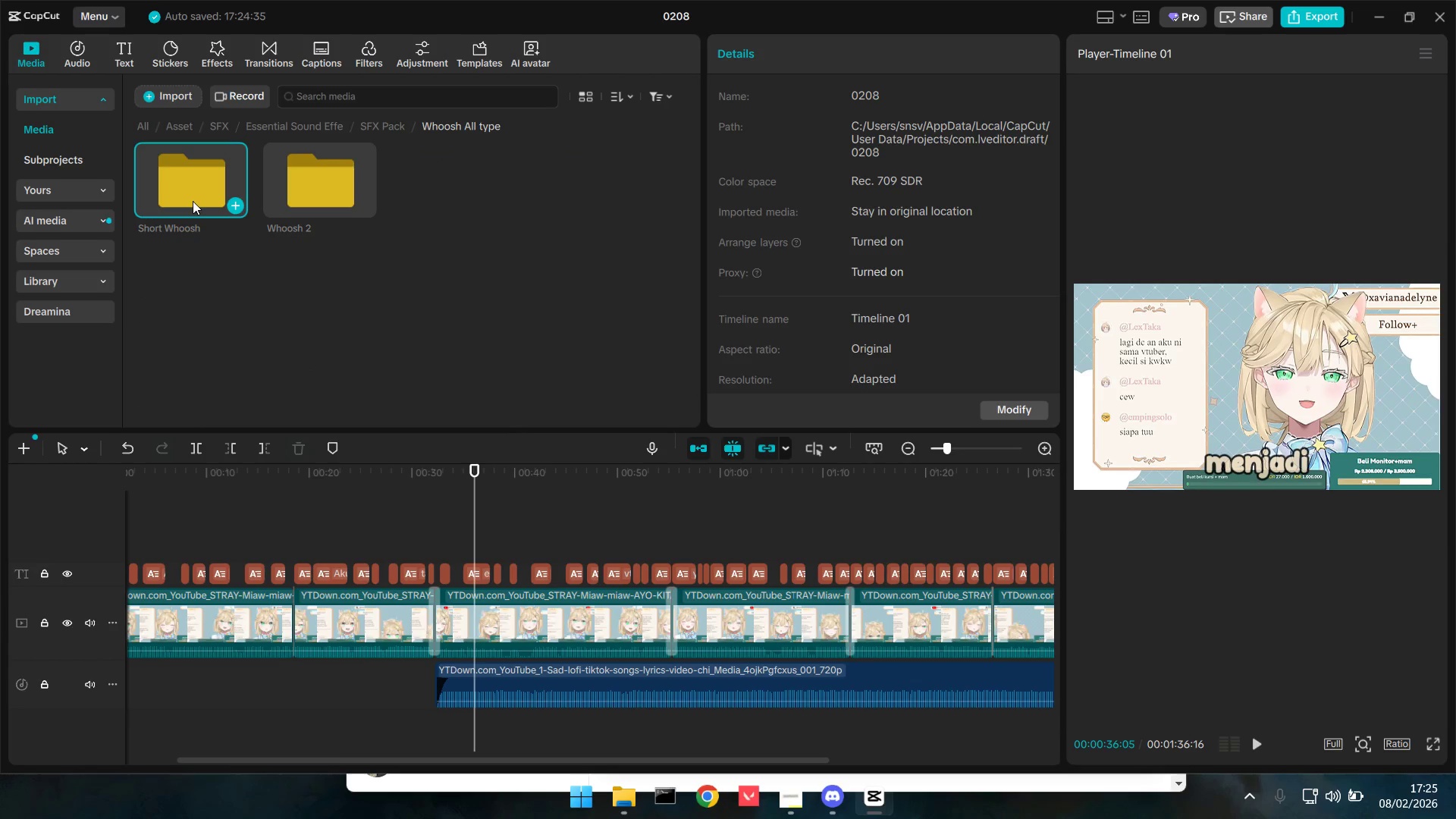 
triple_click([195, 193])
 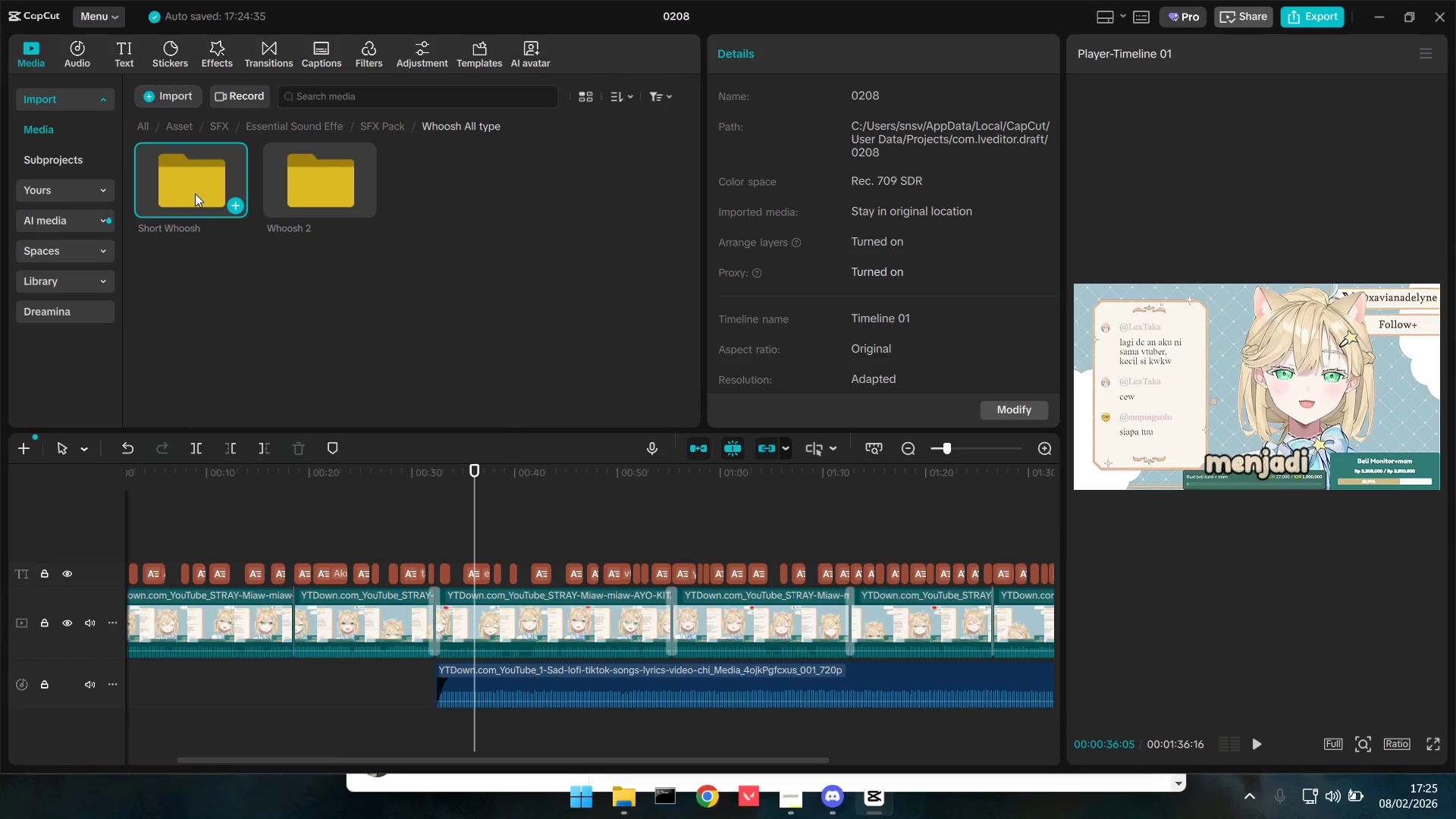 
triple_click([195, 193])
 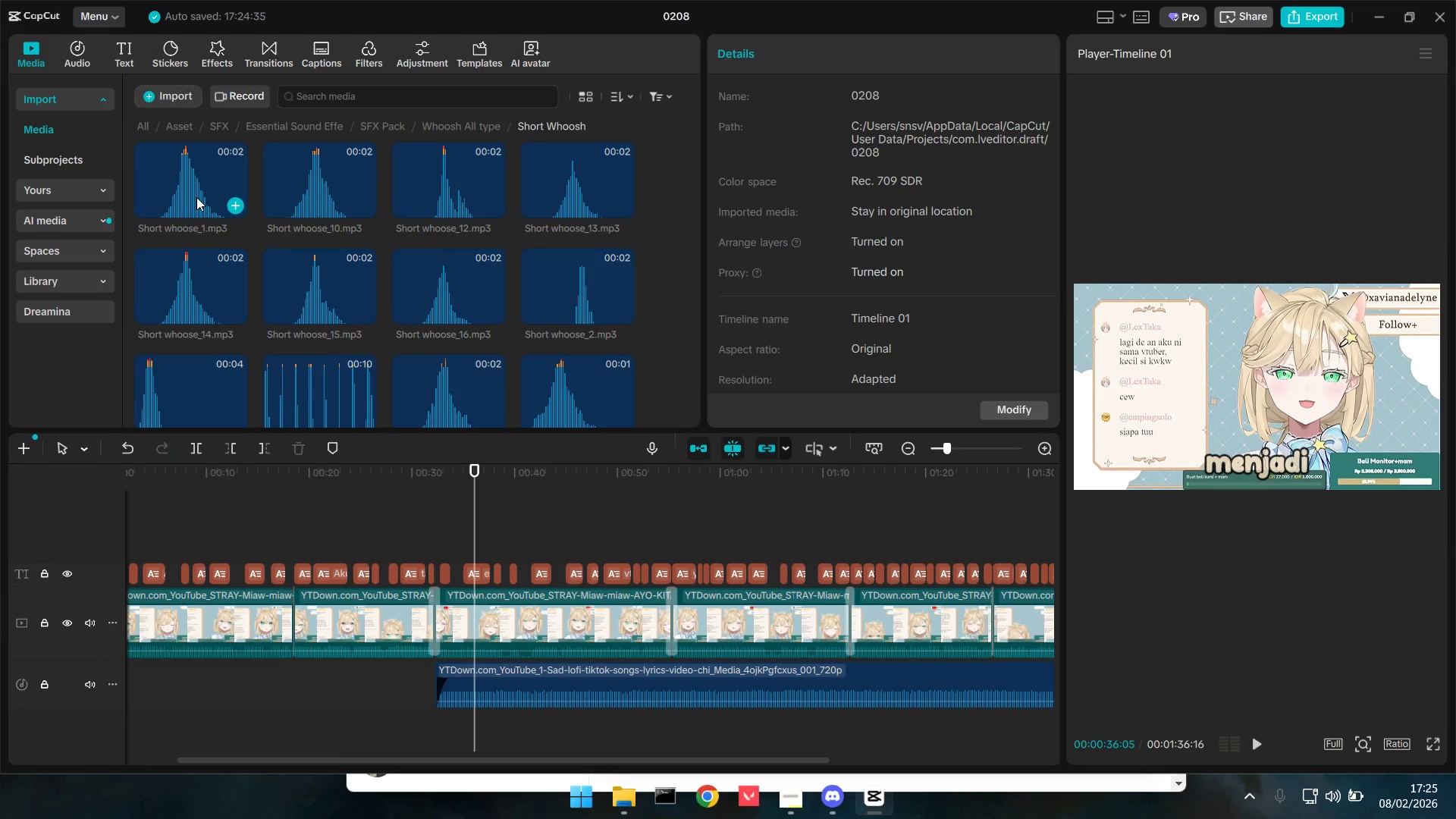 
triple_click([196, 198])
 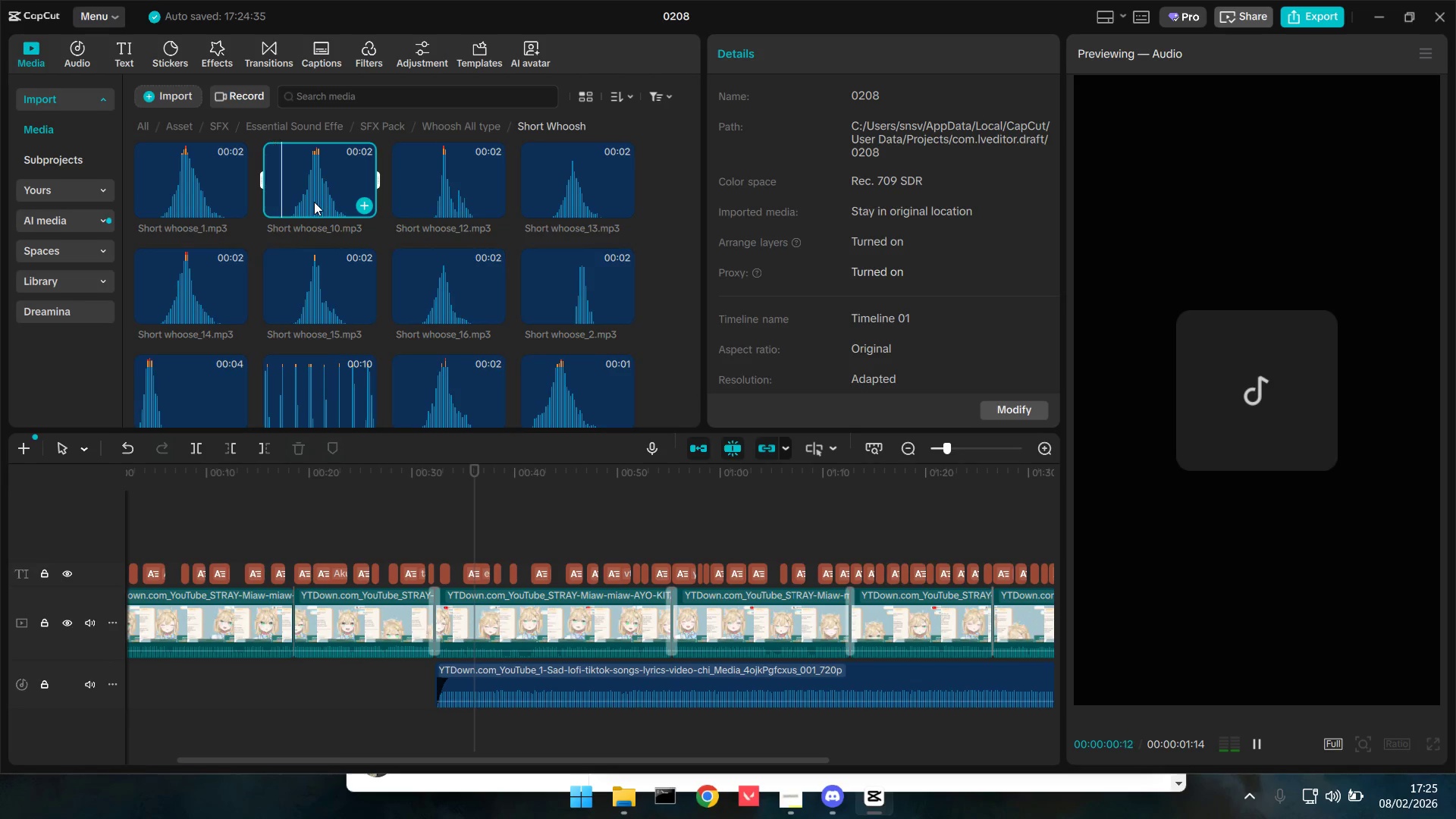 
left_click([438, 201])
 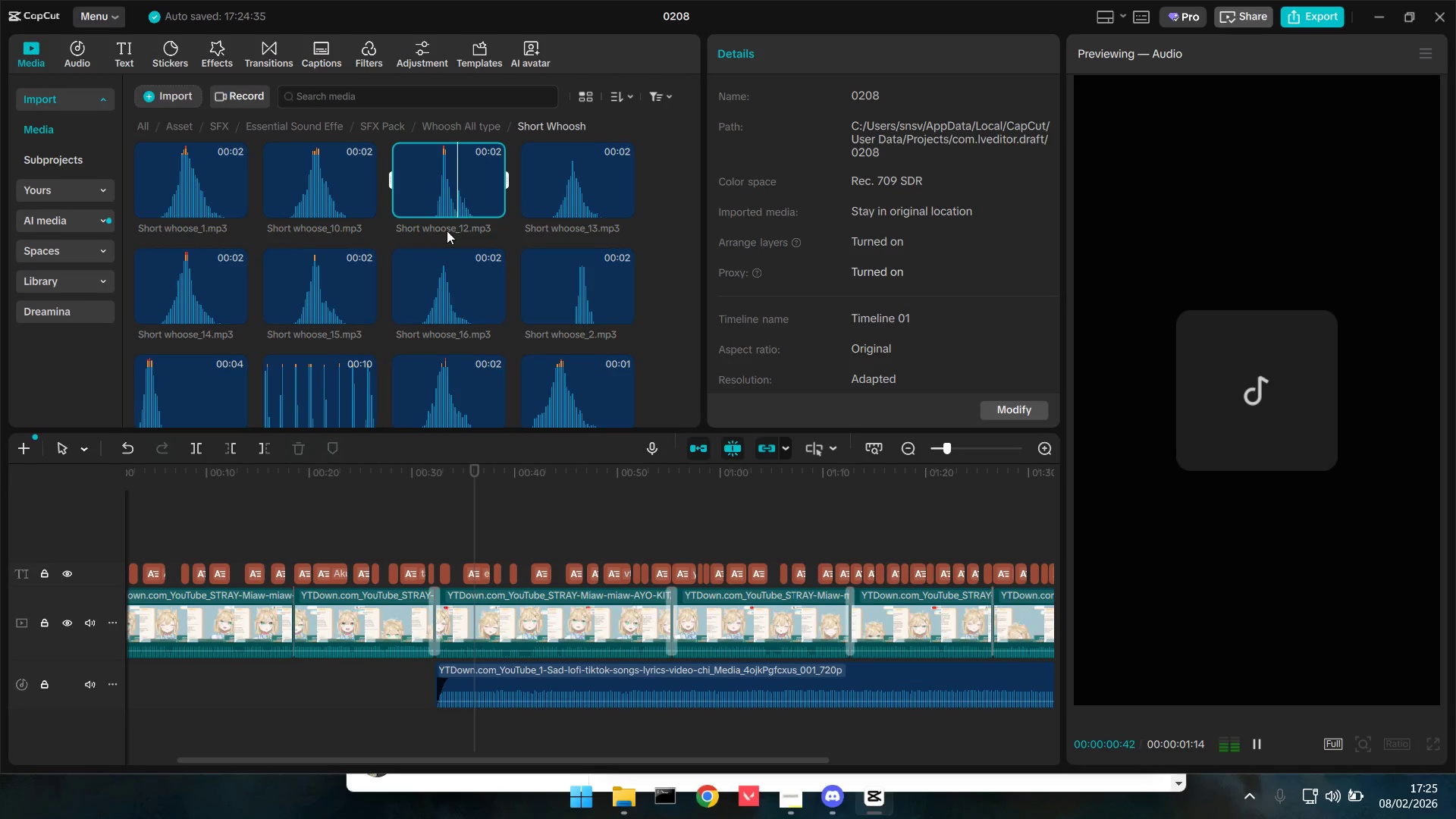 
left_click([312, 303])
 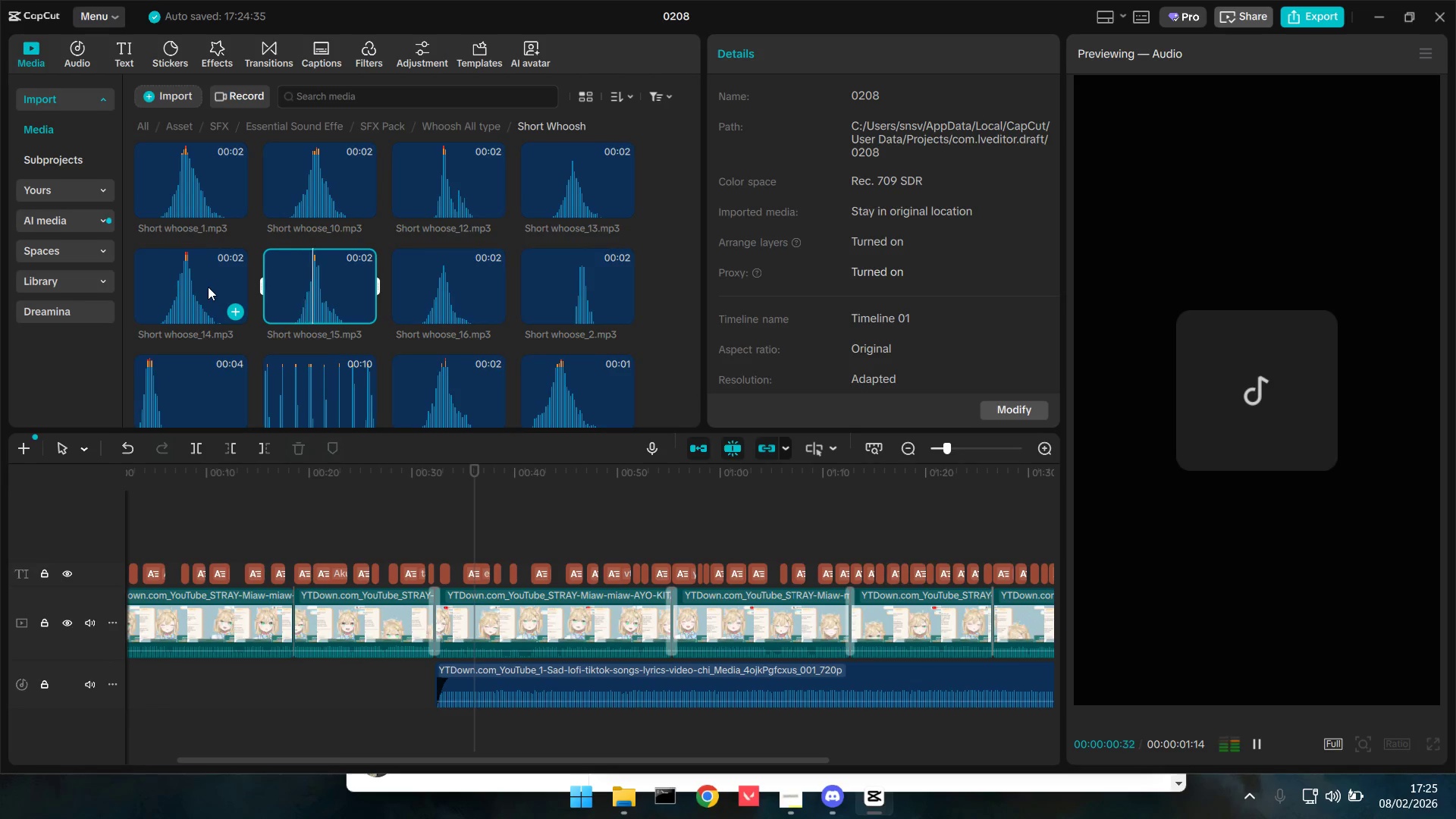 
left_click([200, 285])
 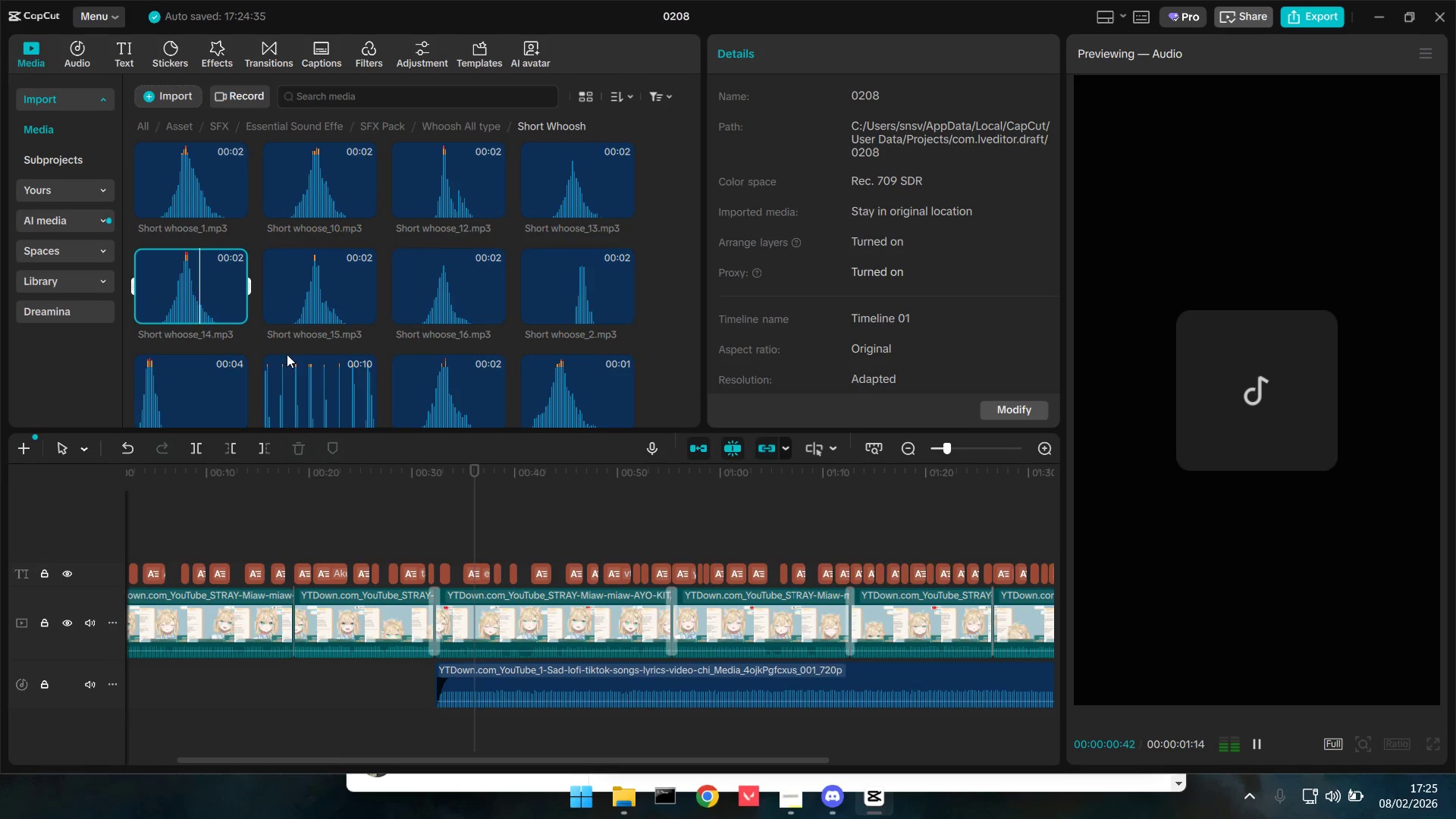 
left_click([587, 182])
 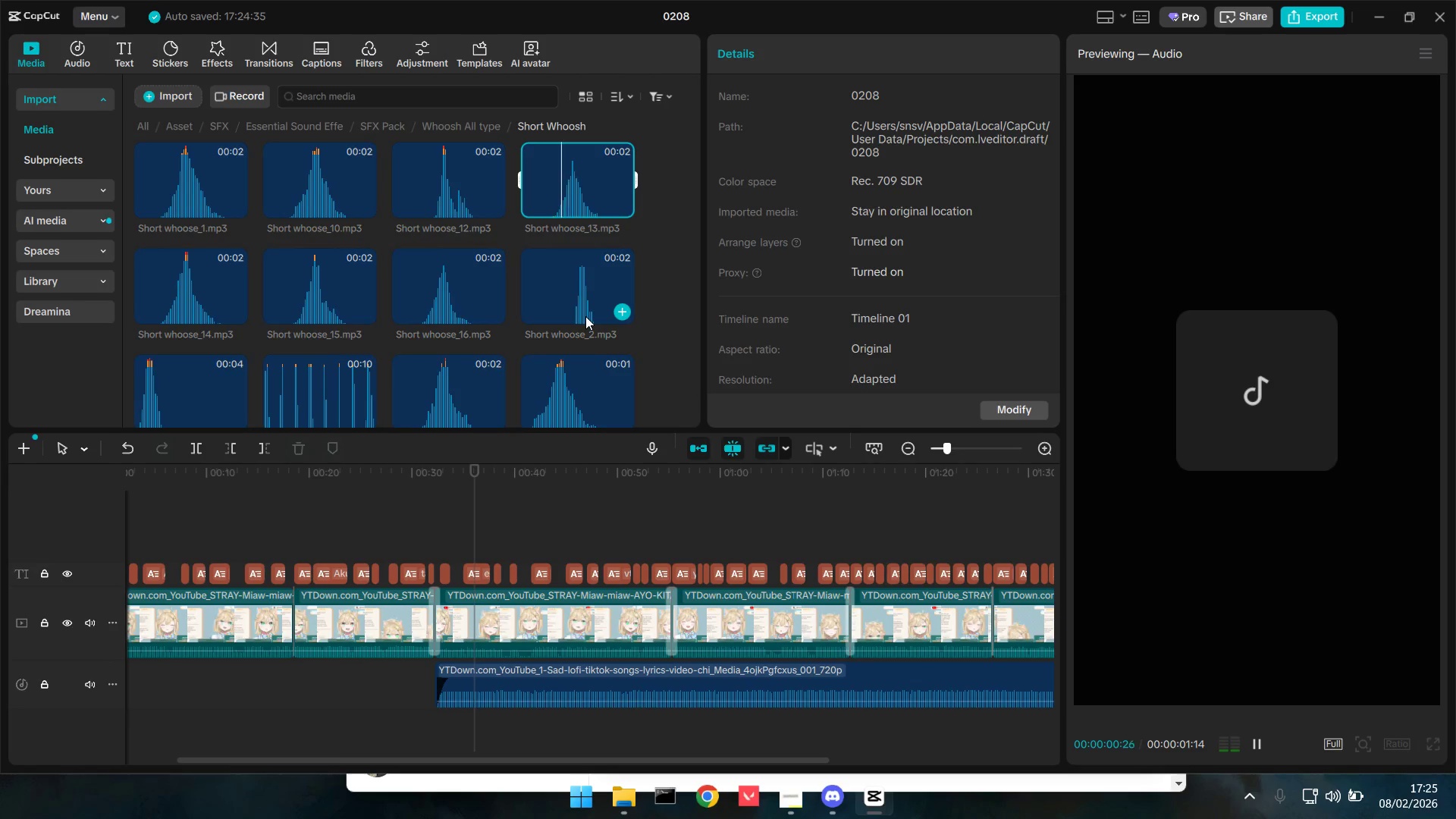 
left_click([585, 316])
 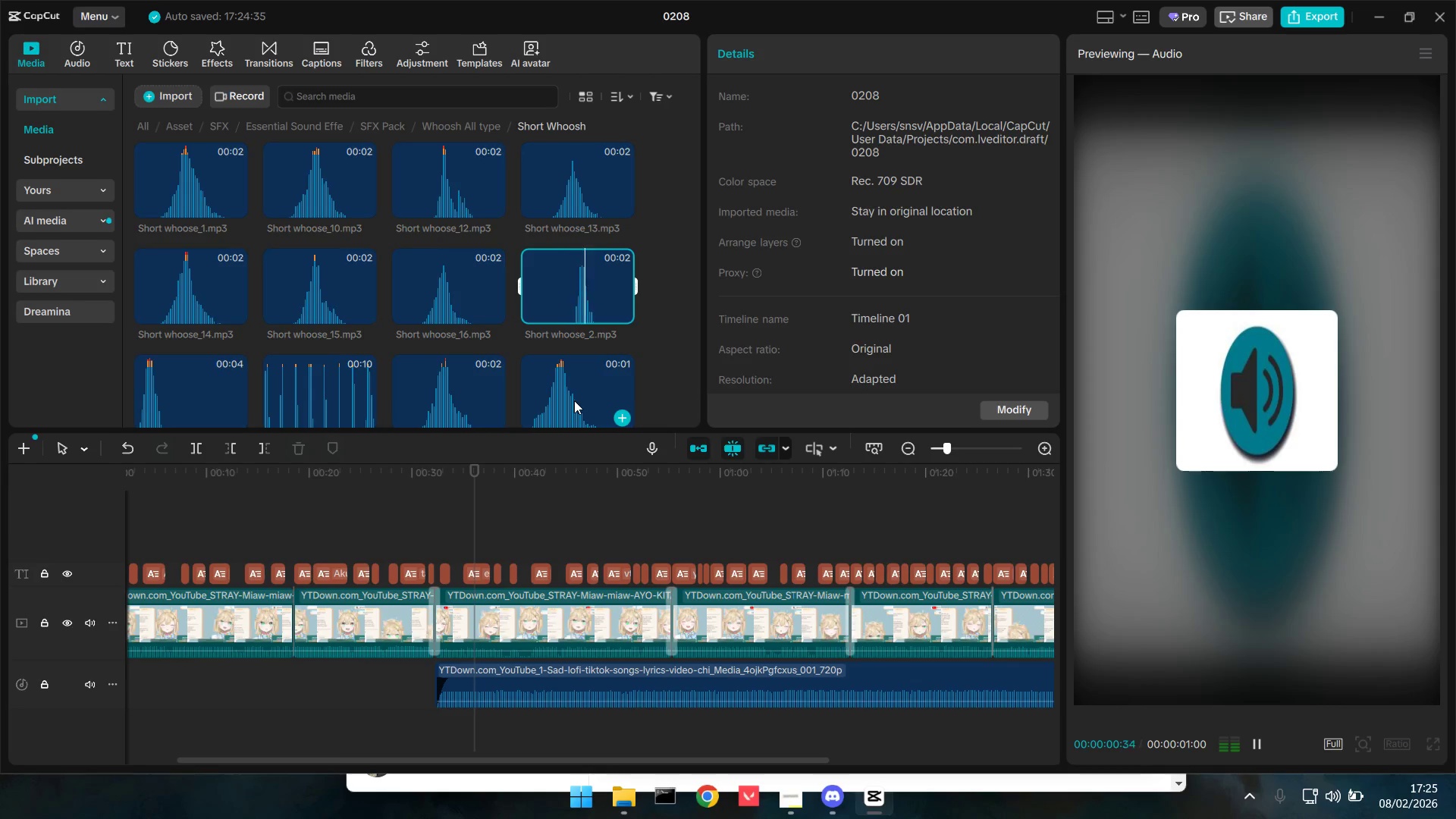 
left_click([574, 400])
 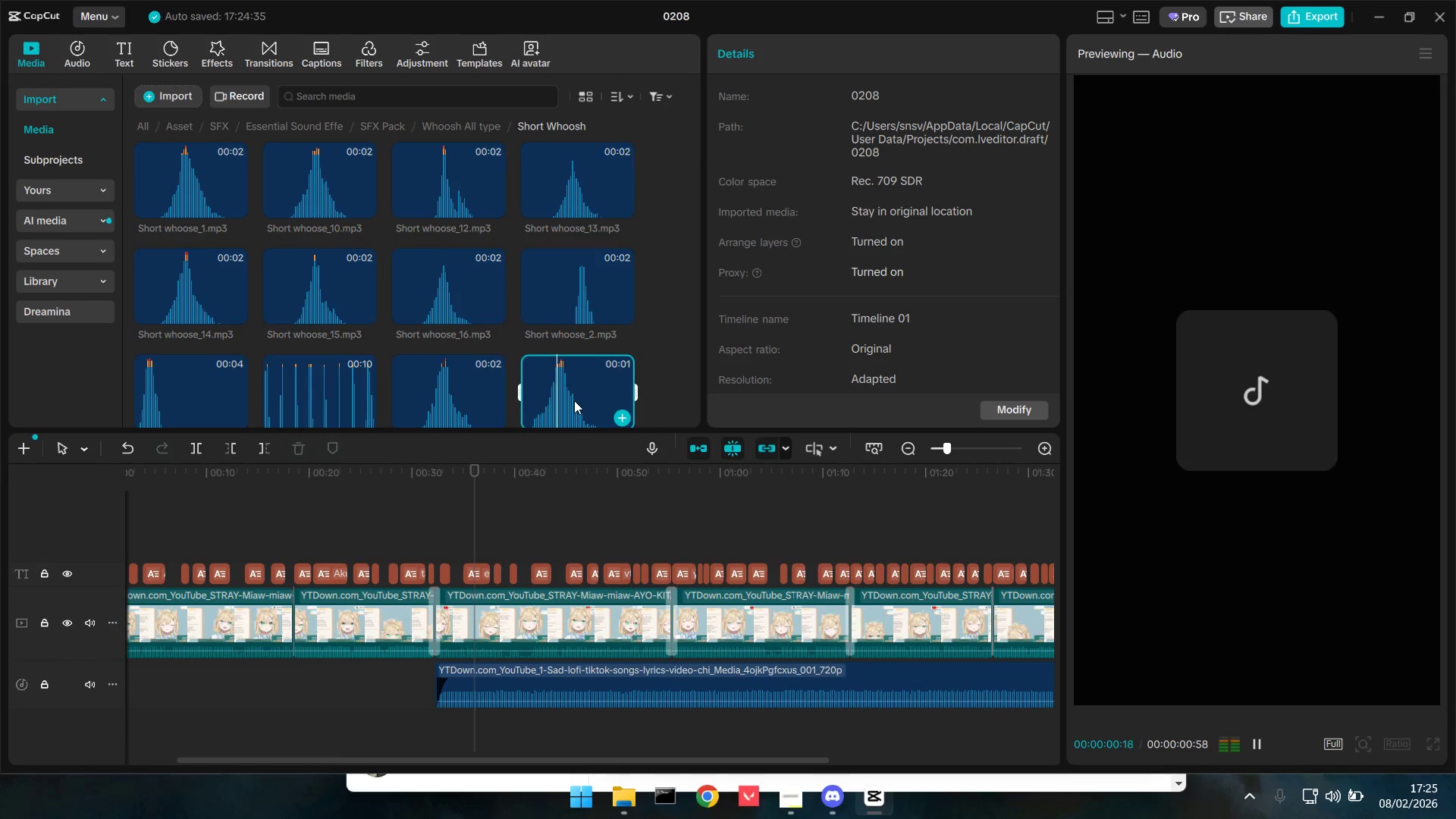 
scroll: coordinate [509, 563], scroll_direction: down, amount: 3.0
 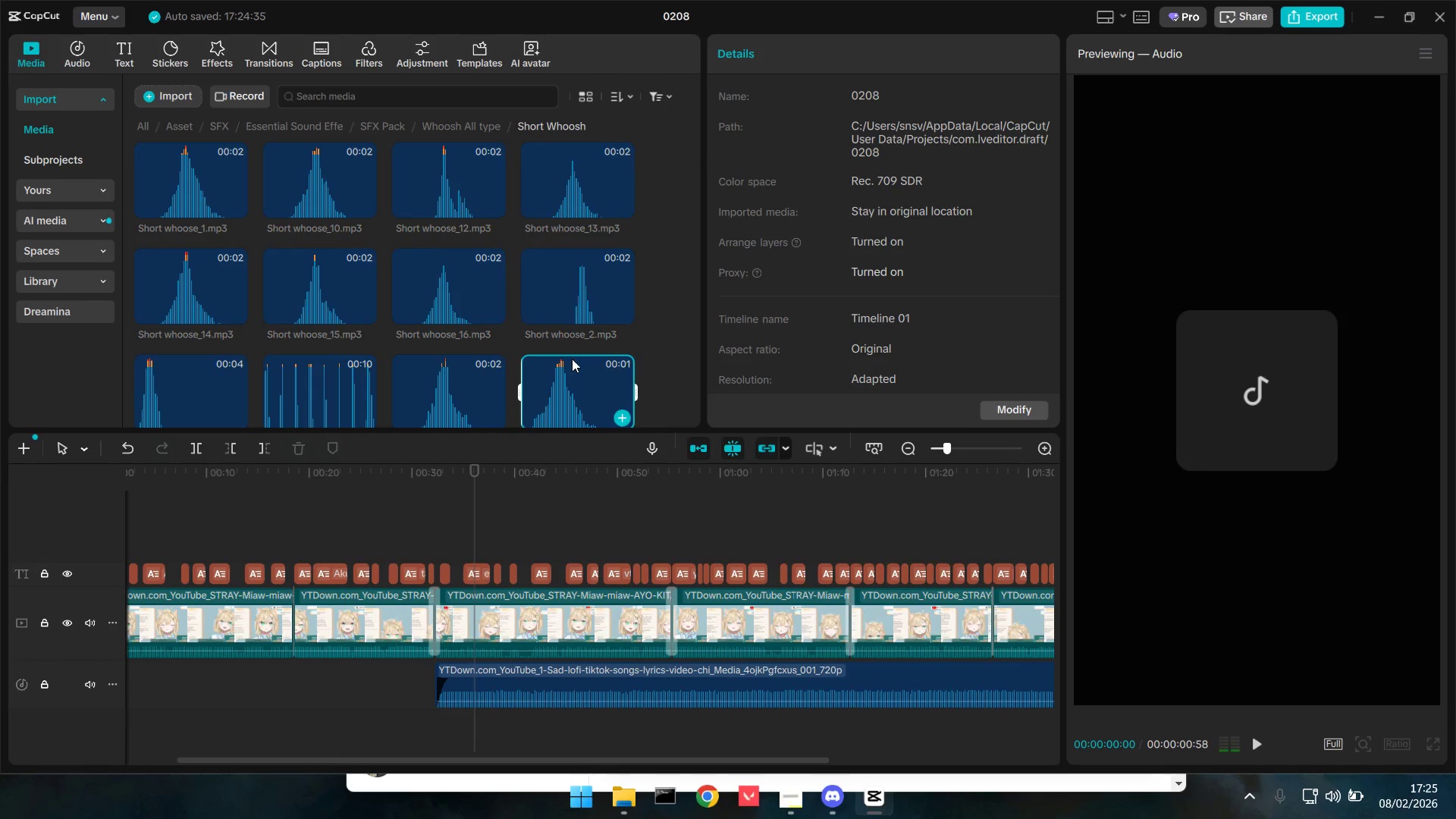 
left_click_drag(start_coordinate=[578, 293], to_coordinate=[424, 752])
 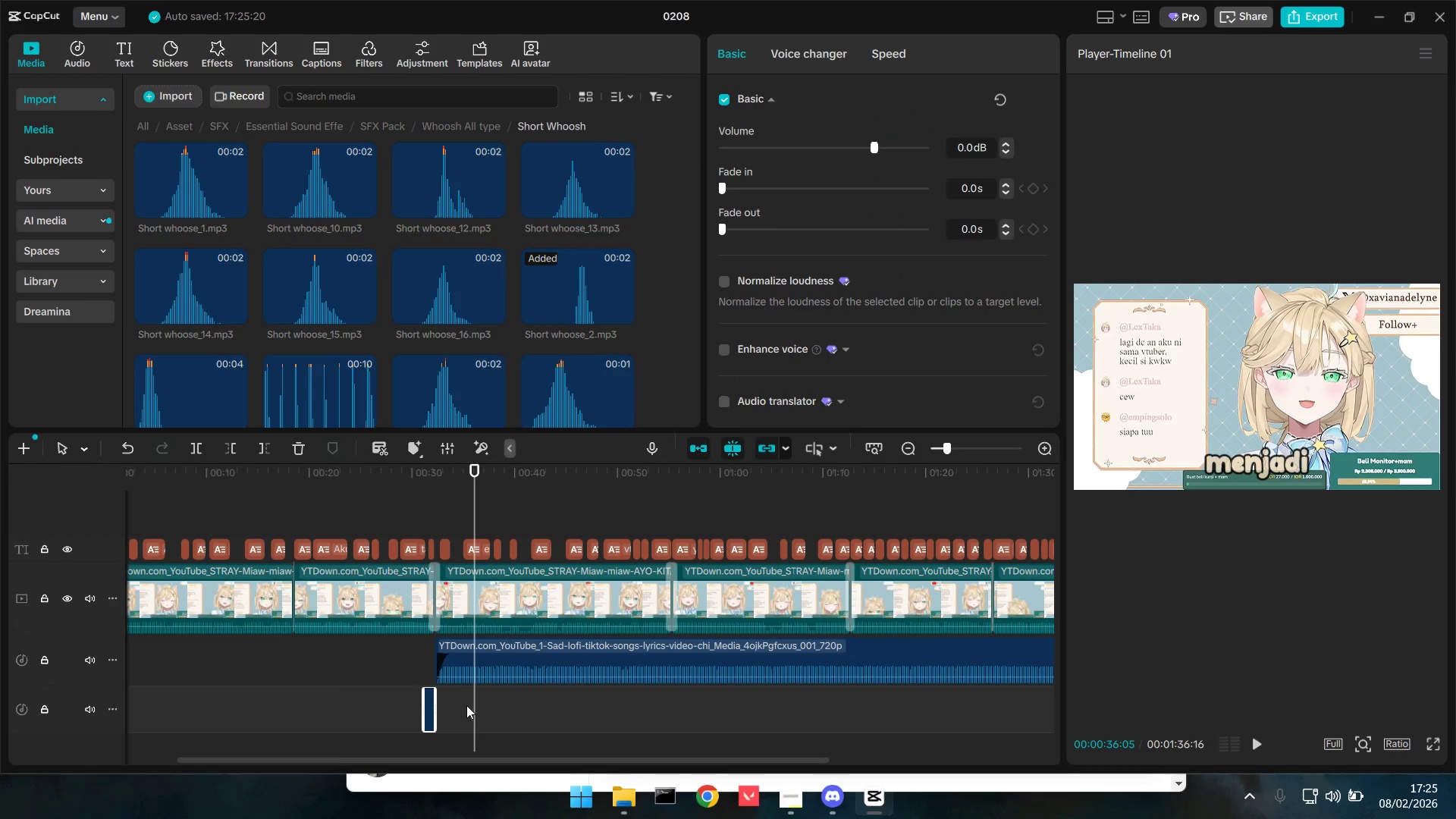 
hold_key(key=ControlLeft, duration=0.84)
 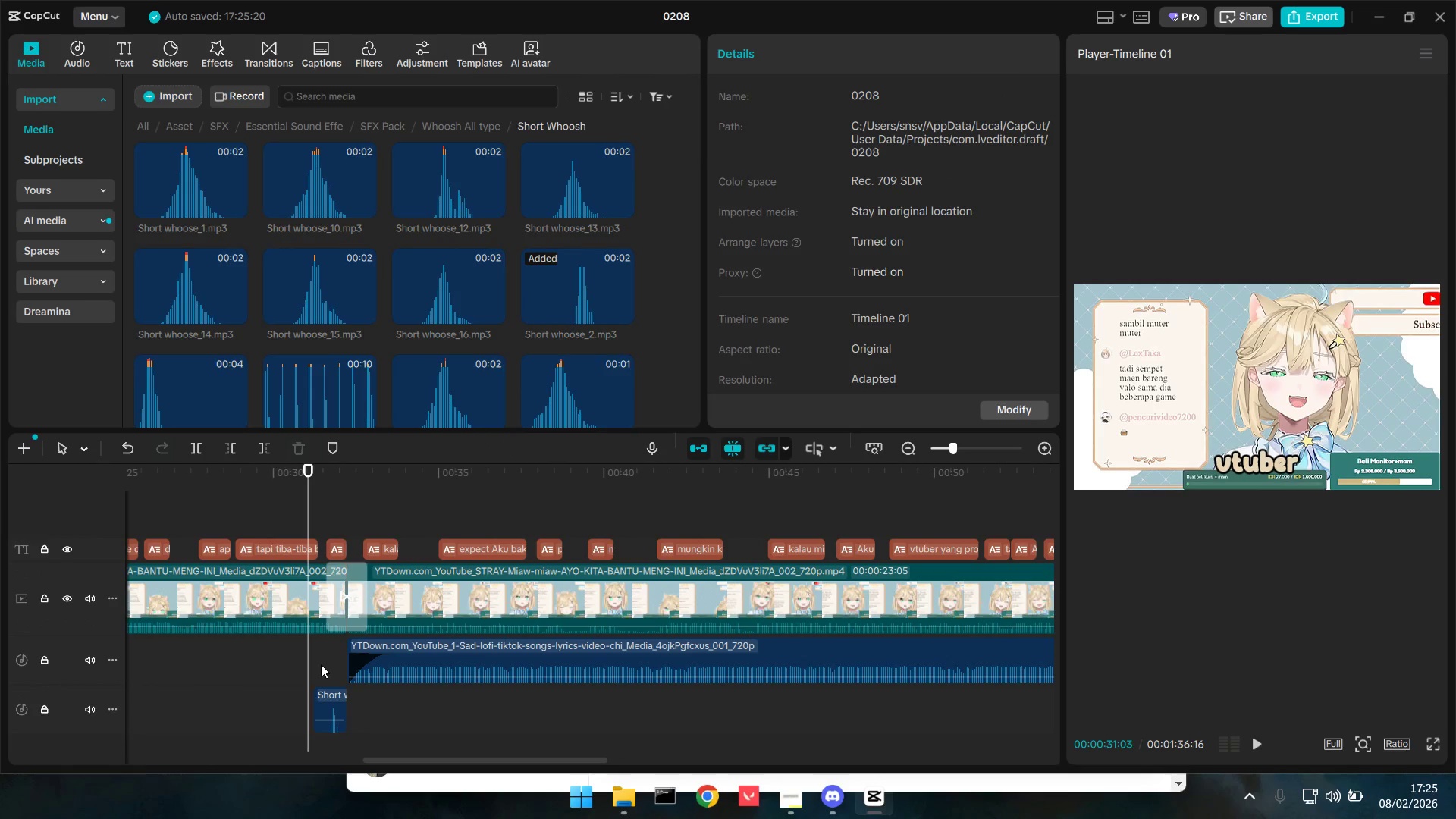 
left_click([308, 663])
 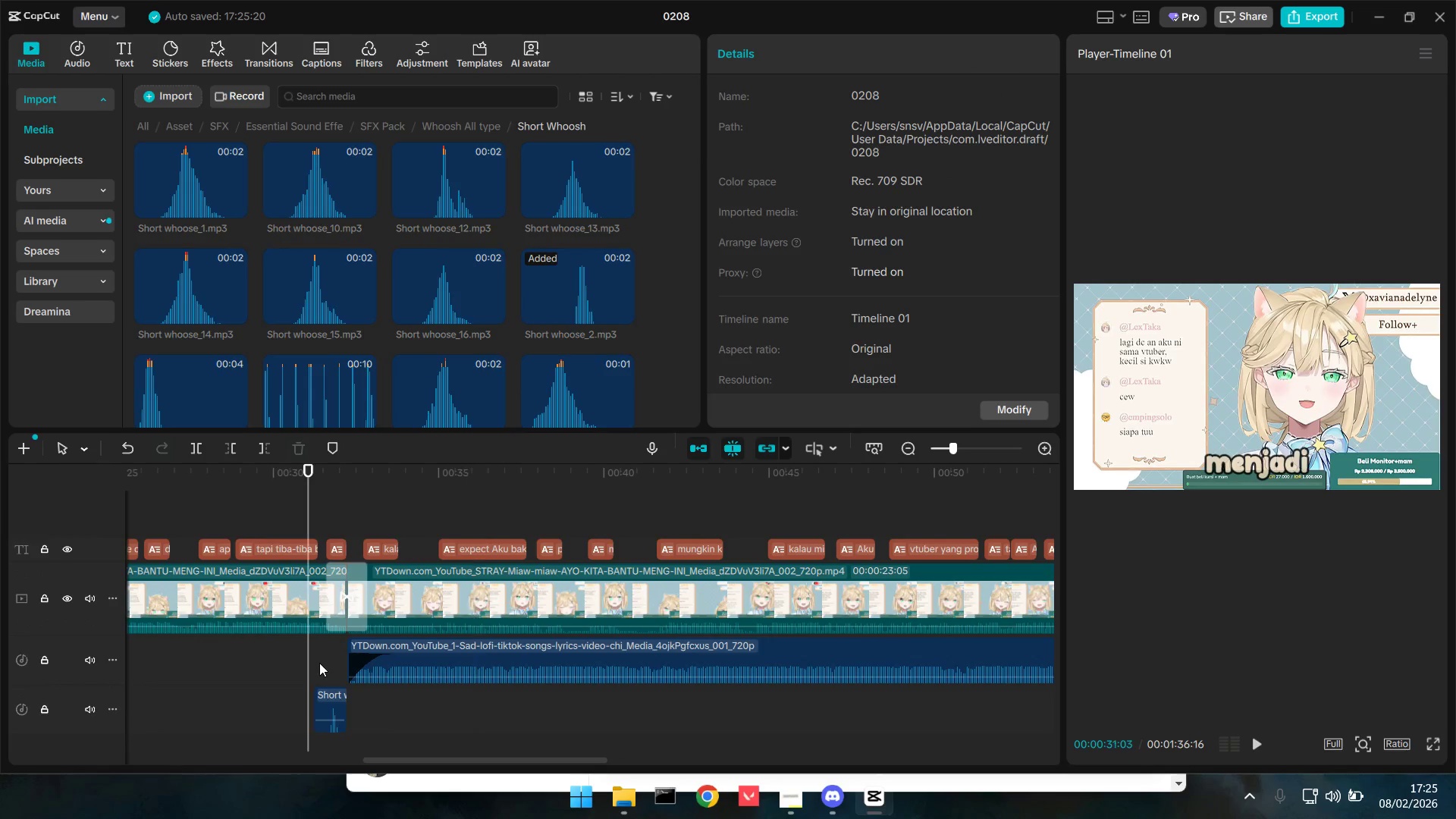 
scroll: coordinate [464, 704], scroll_direction: up, amount: 10.0
 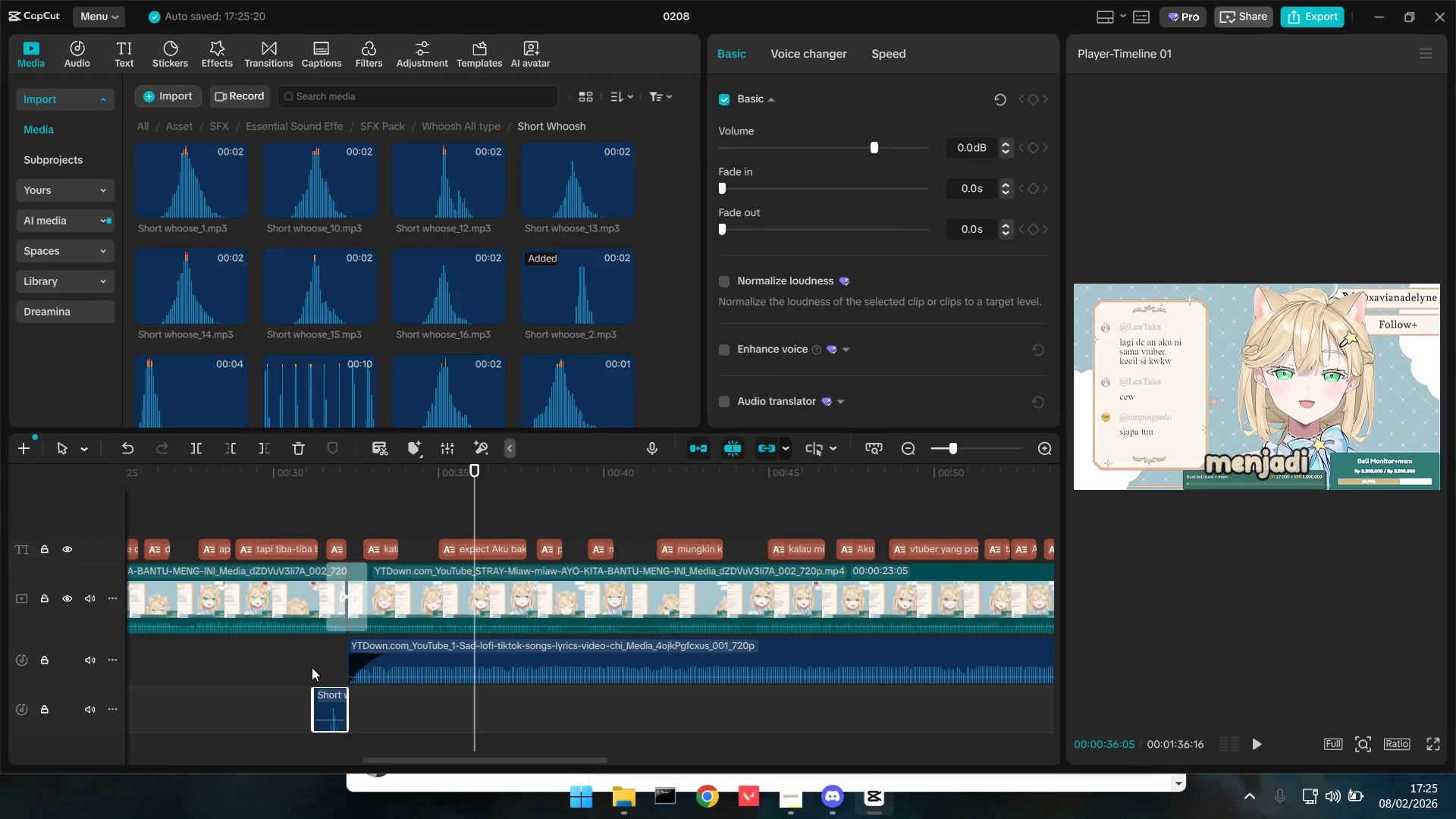 
key(Space)
 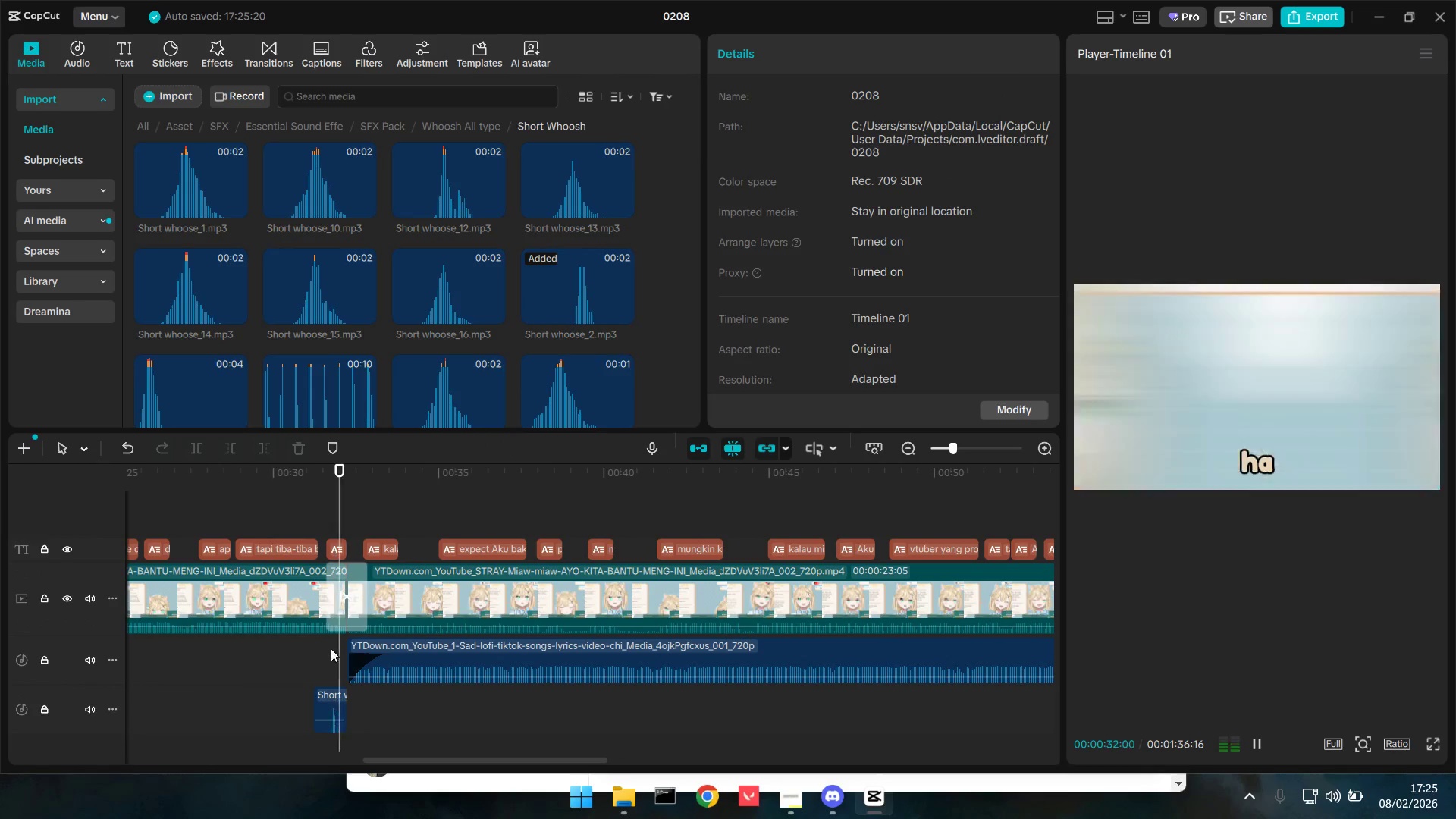 
key(Space)
 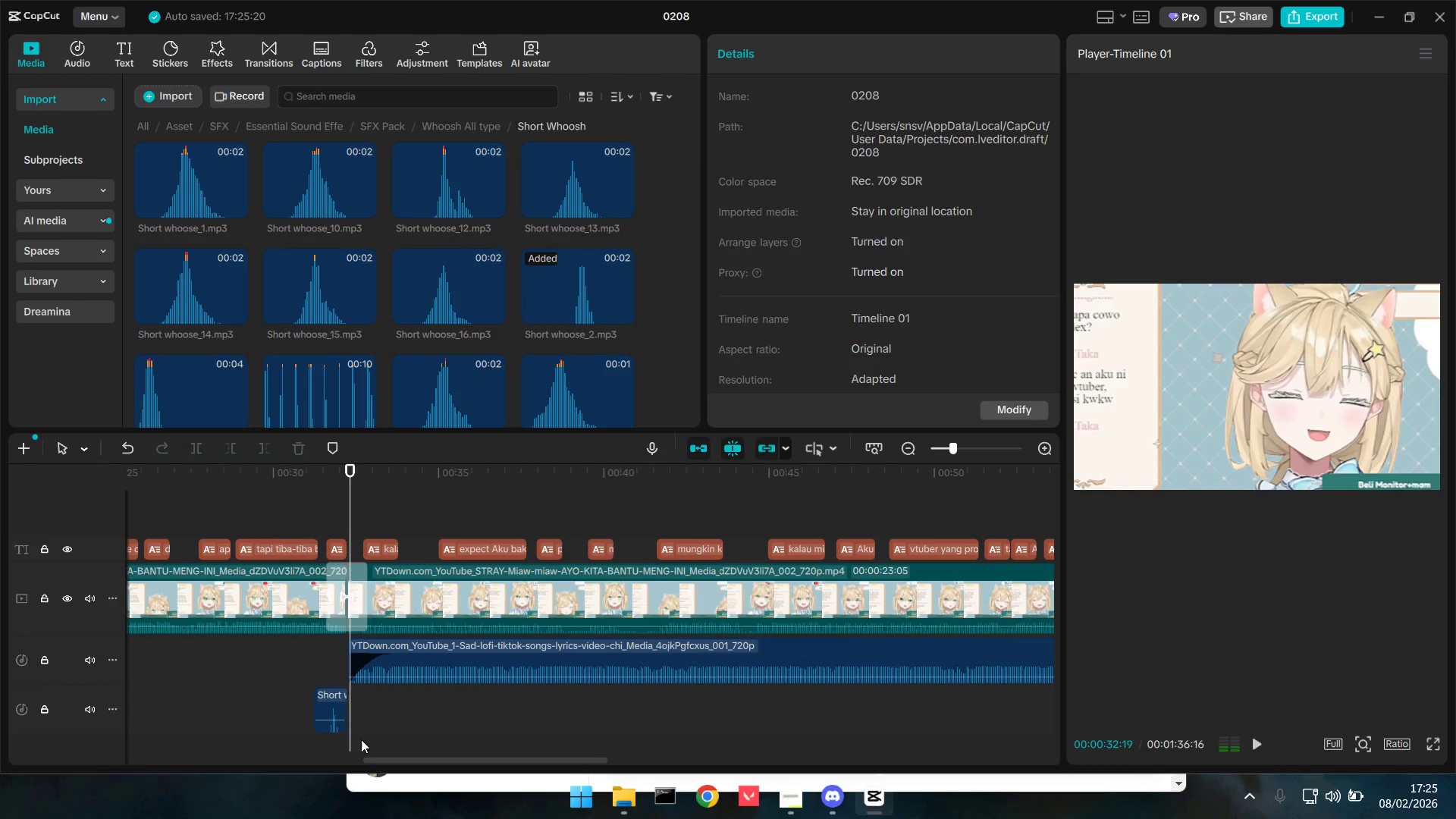 
hold_key(key=ControlLeft, duration=0.52)
 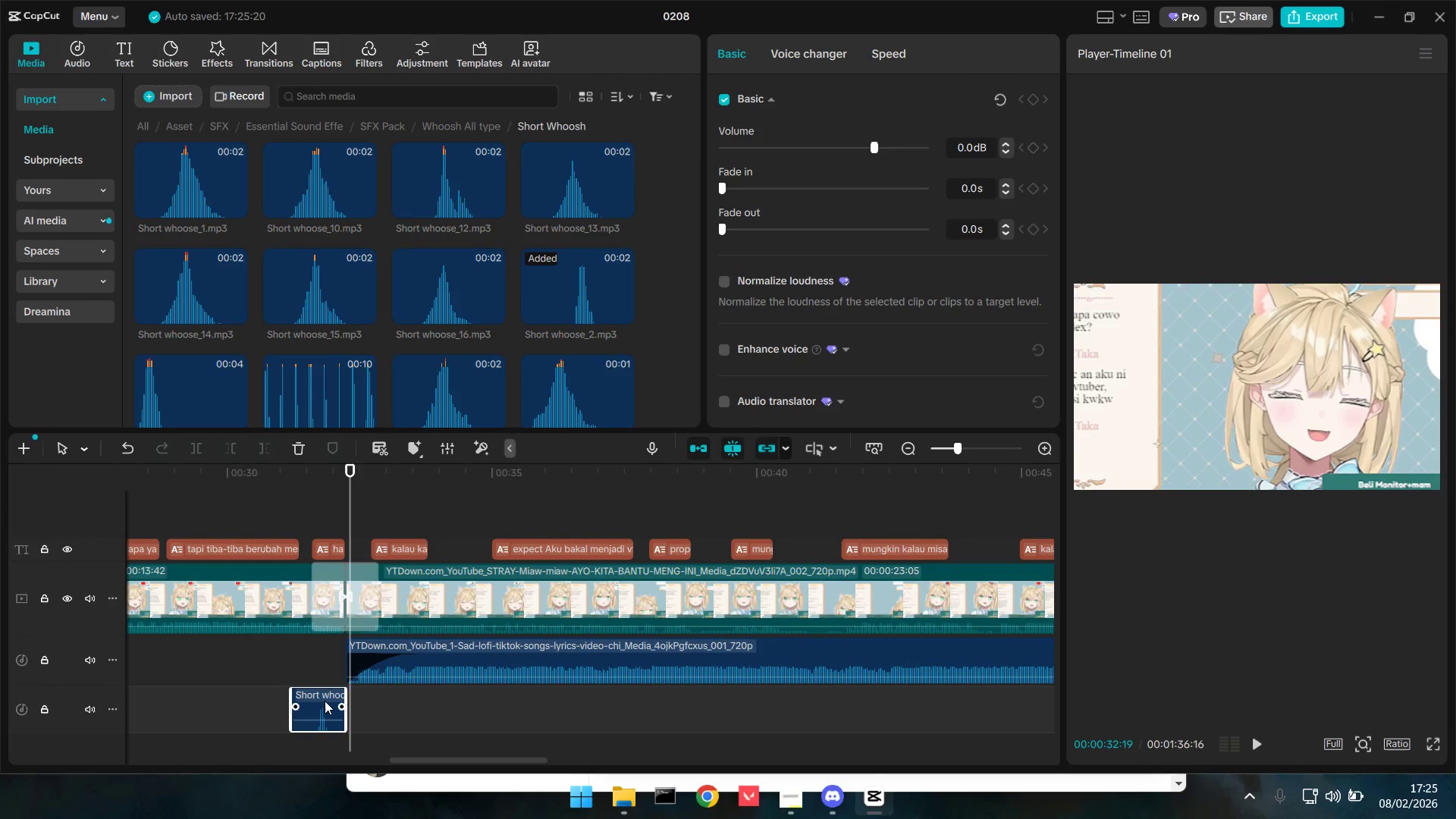 
hold_key(key=ControlLeft, duration=5.19)
left_click([322, 701])
 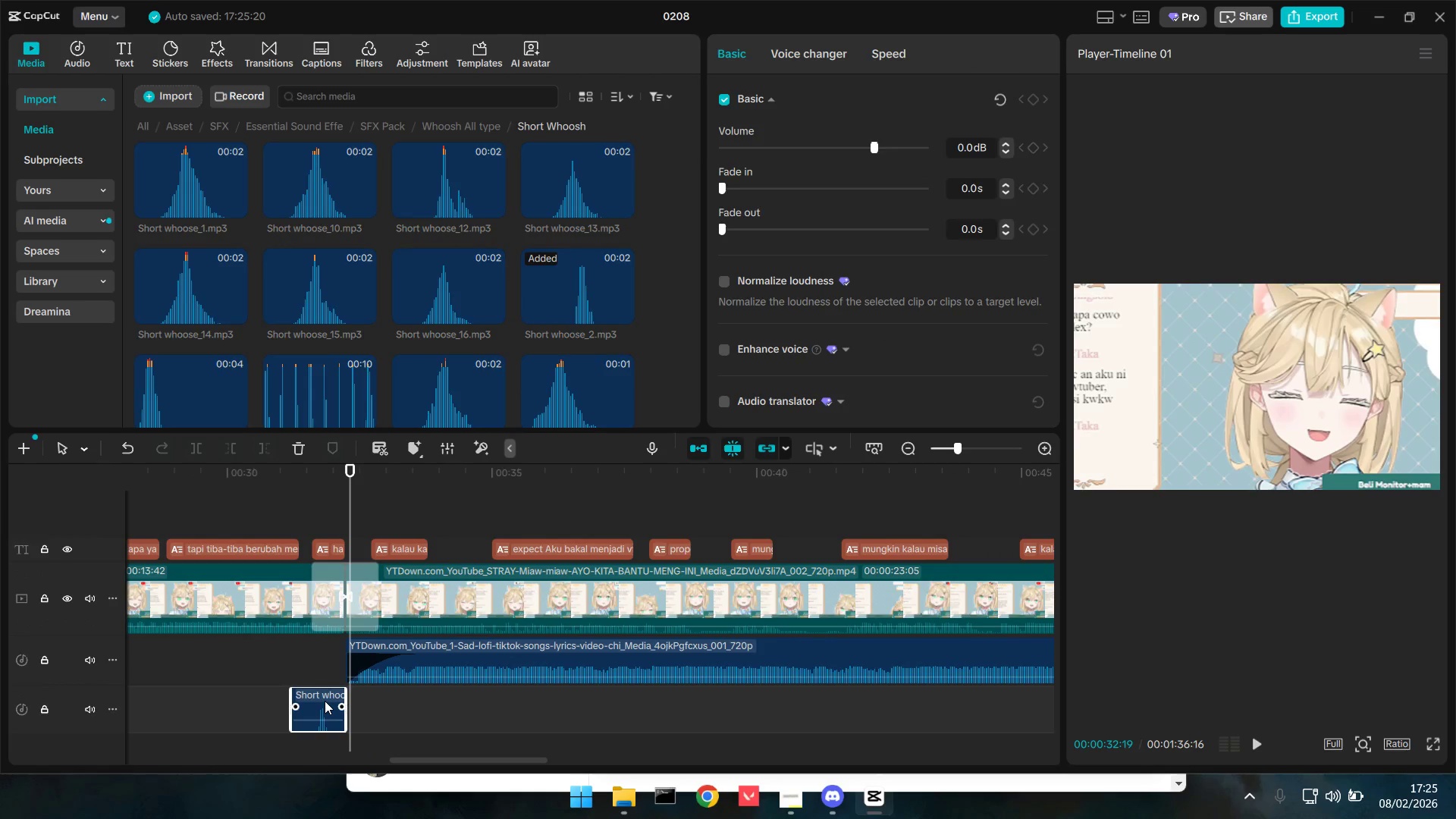 
scroll: coordinate [368, 755], scroll_direction: up, amount: 5.0
 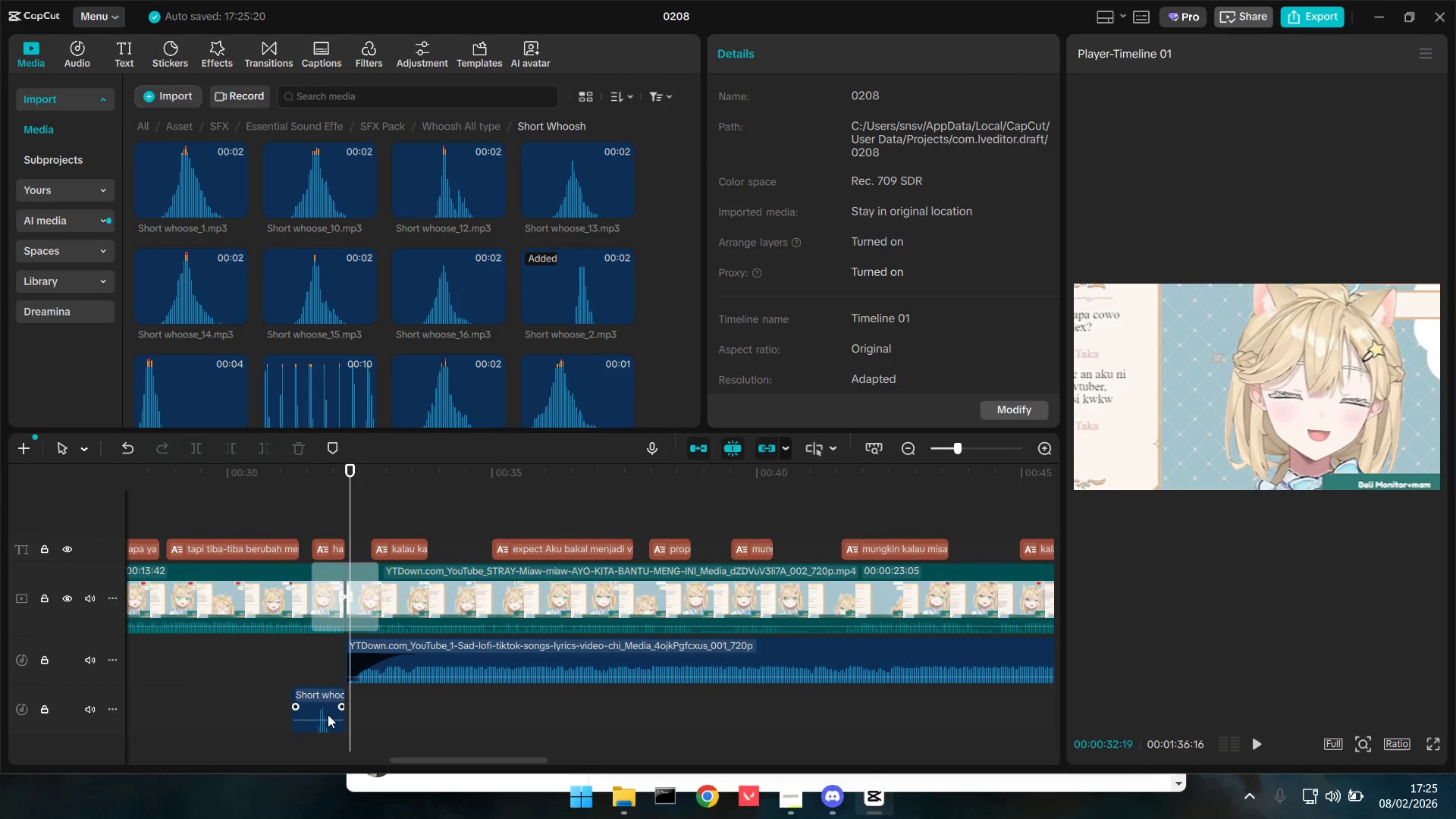 
key(Backspace)
 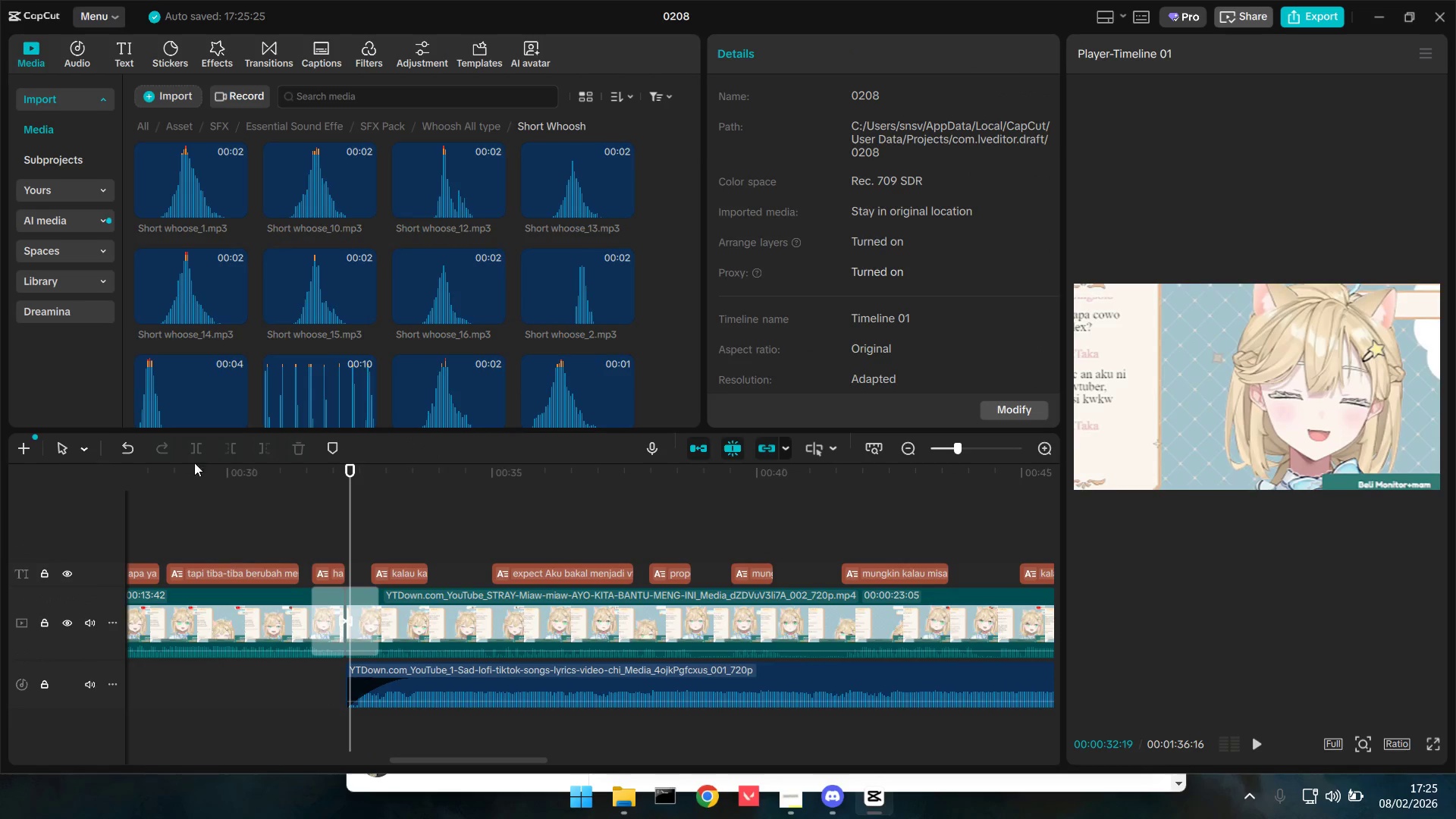 
left_click([192, 271])
 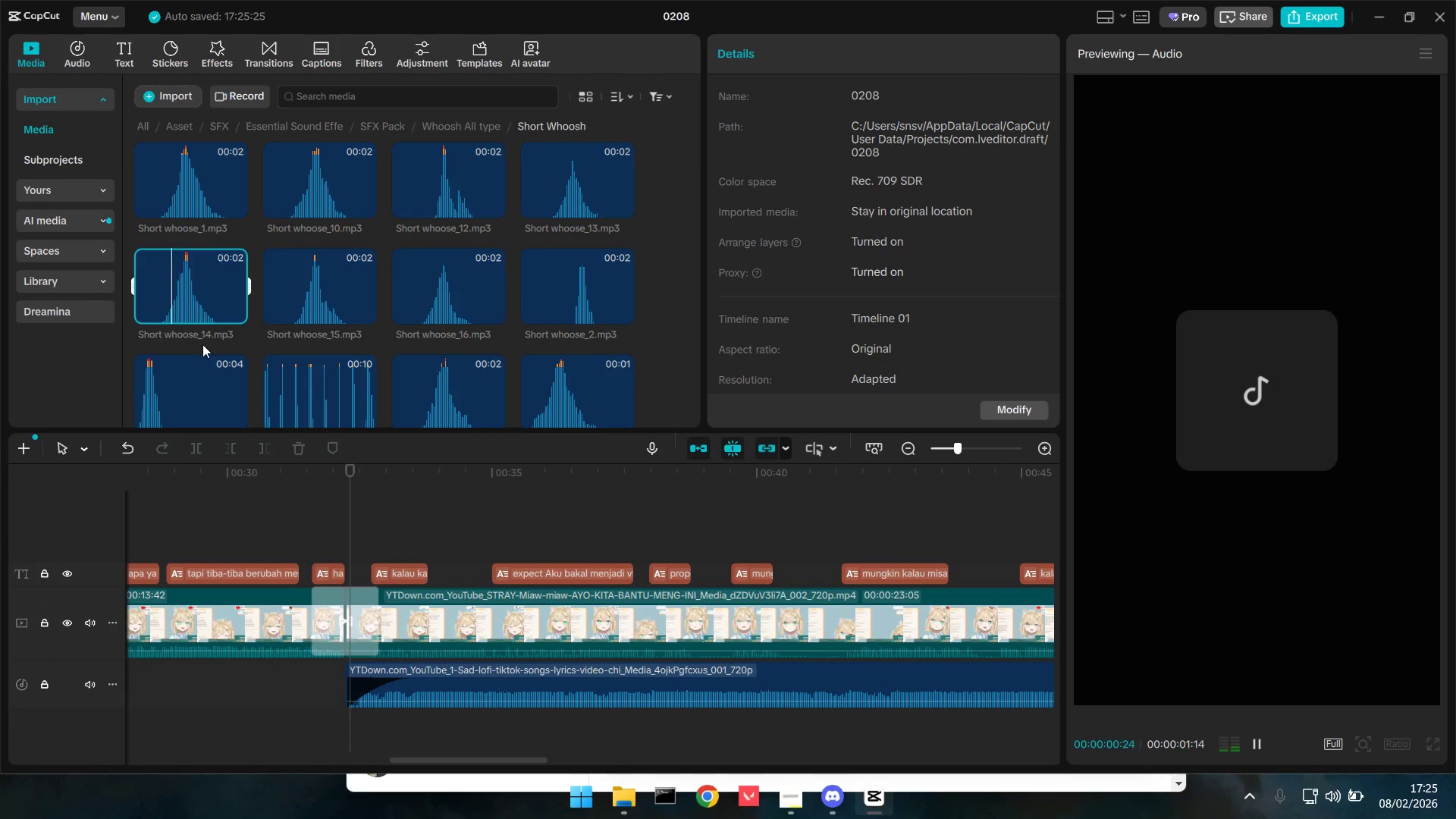 
scroll: coordinate [195, 347], scroll_direction: down, amount: 2.0
 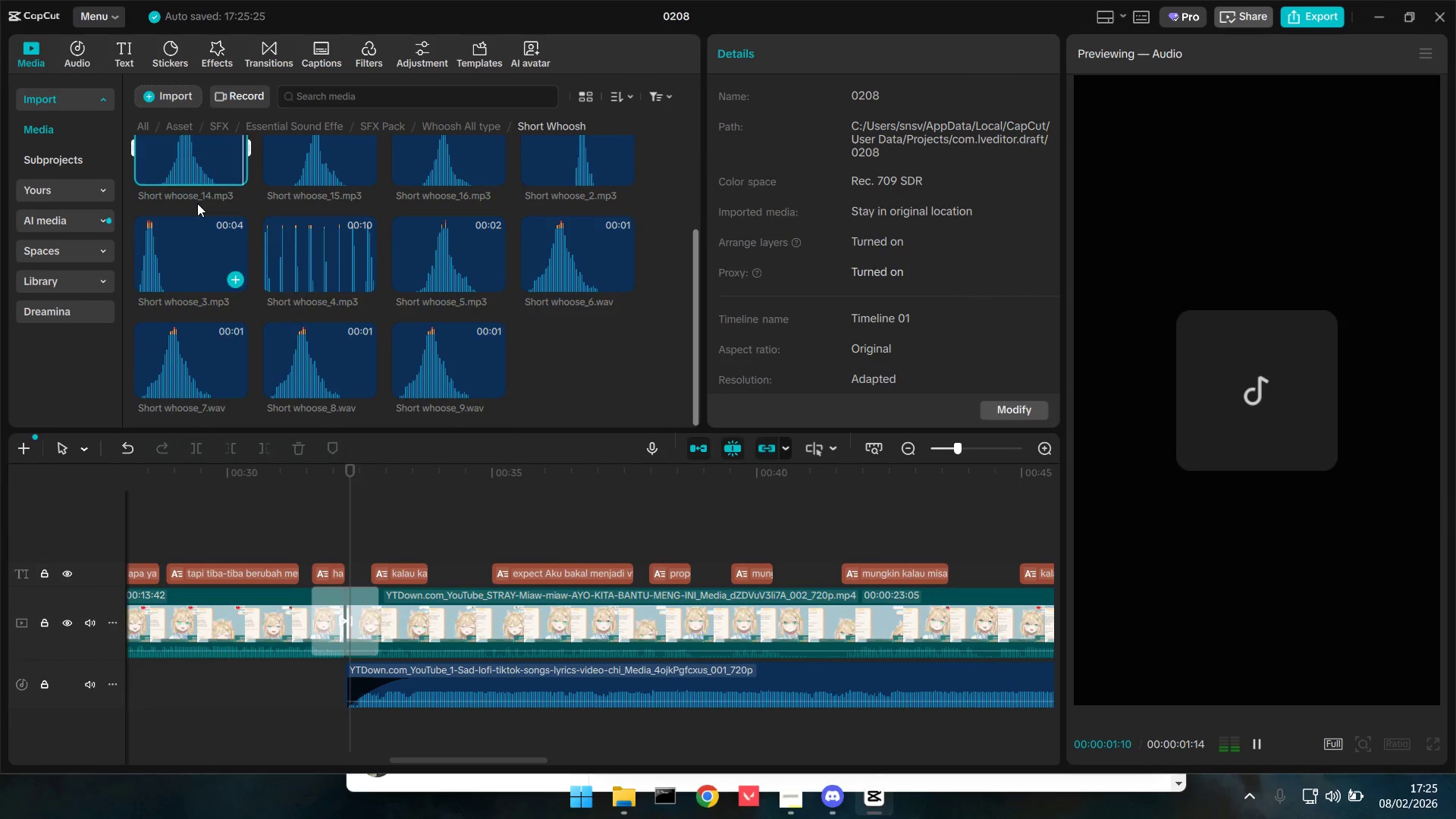 
left_click_drag(start_coordinate=[196, 178], to_coordinate=[311, 736])
 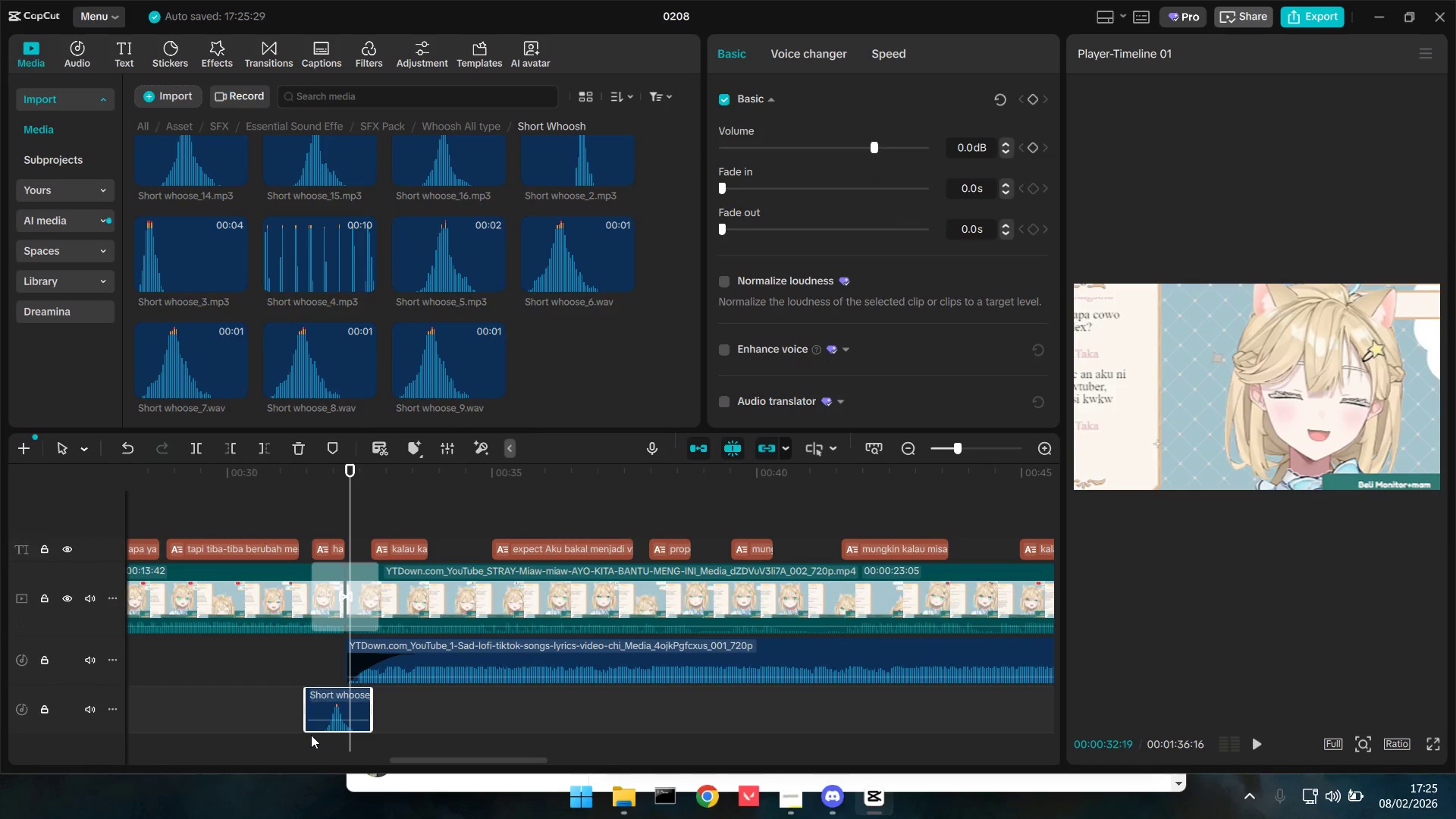 
hold_key(key=ControlLeft, duration=0.48)
 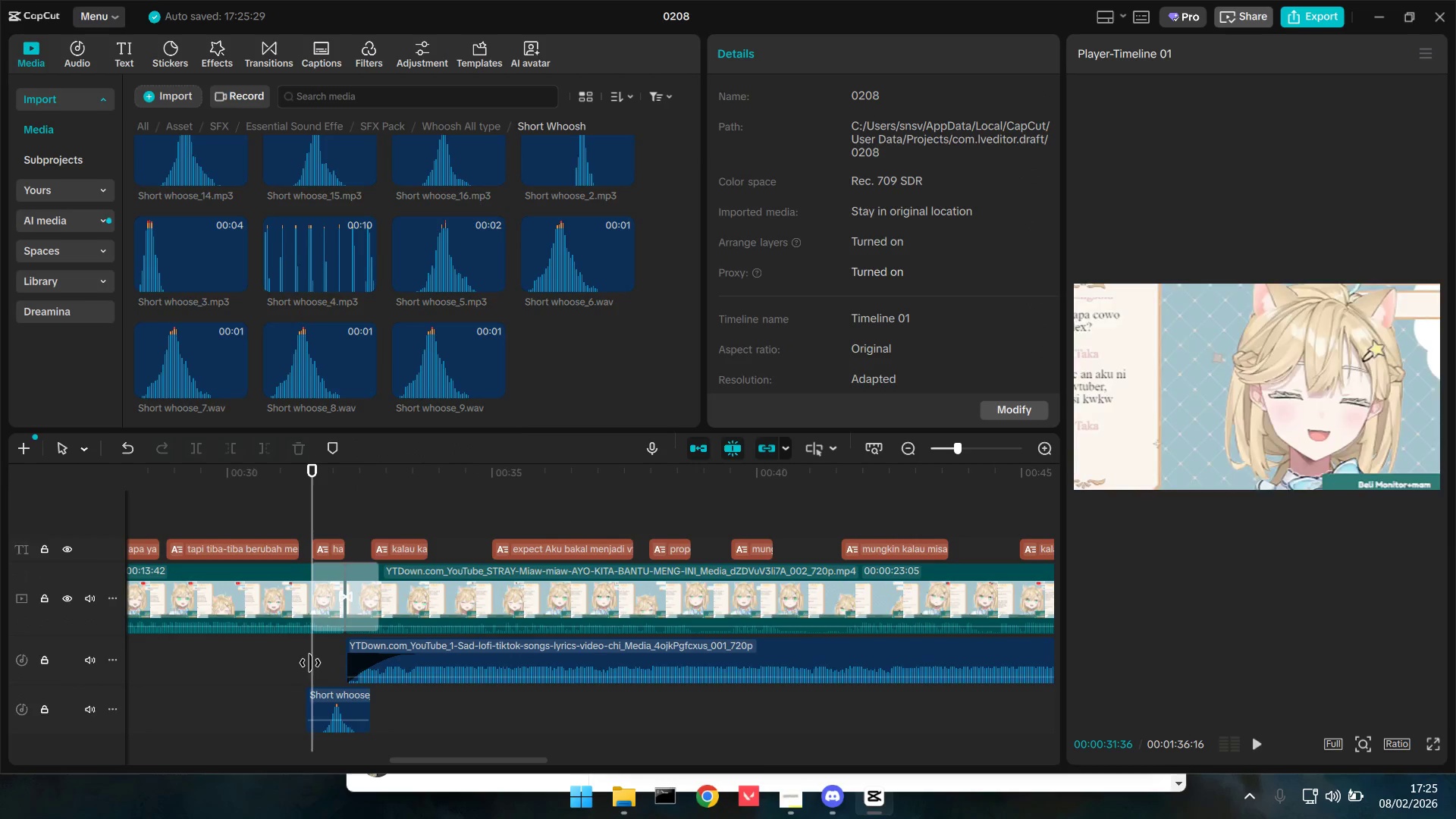 
key(Space)
 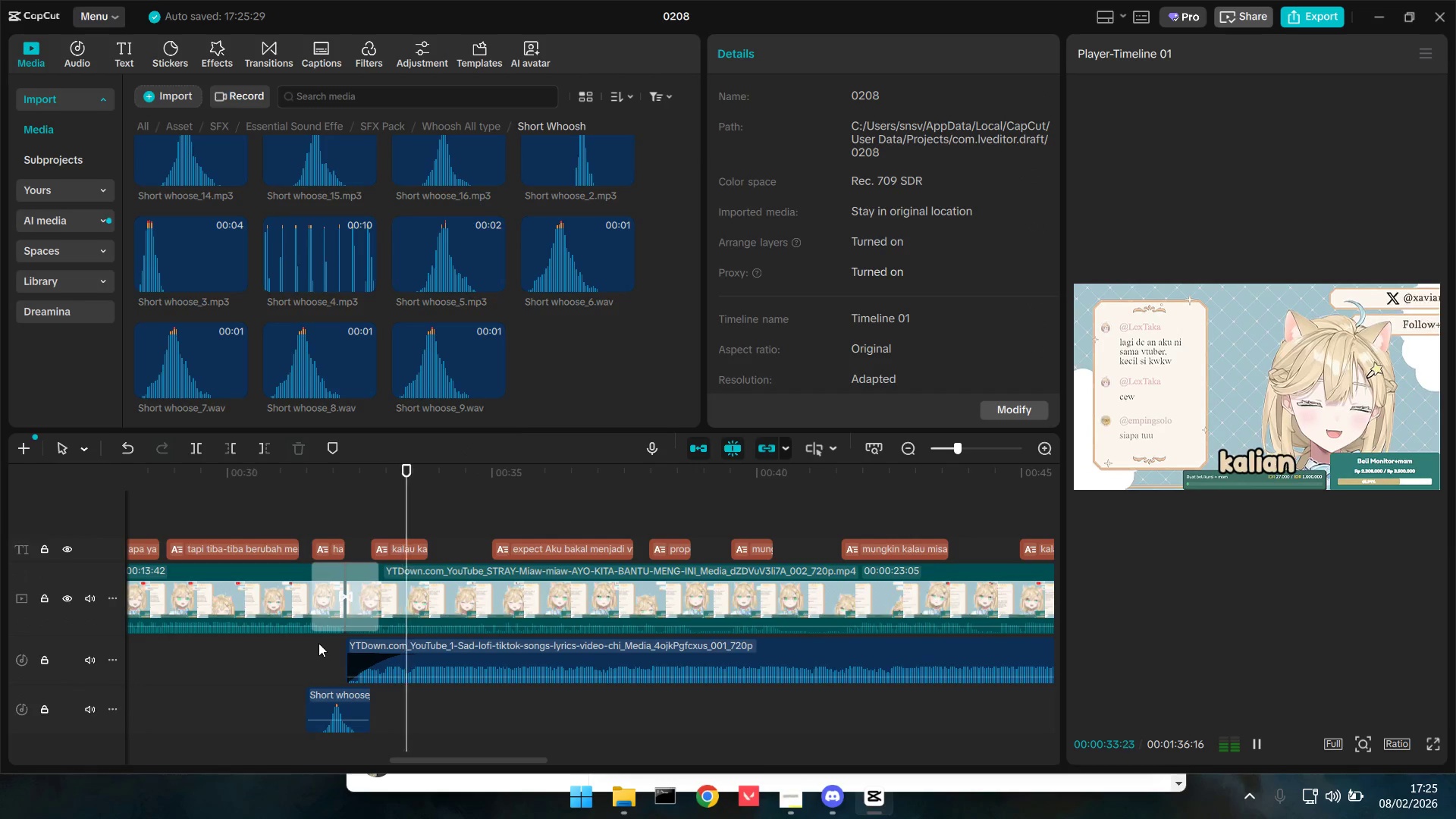 
hold_key(key=ControlLeft, duration=1.5)
 